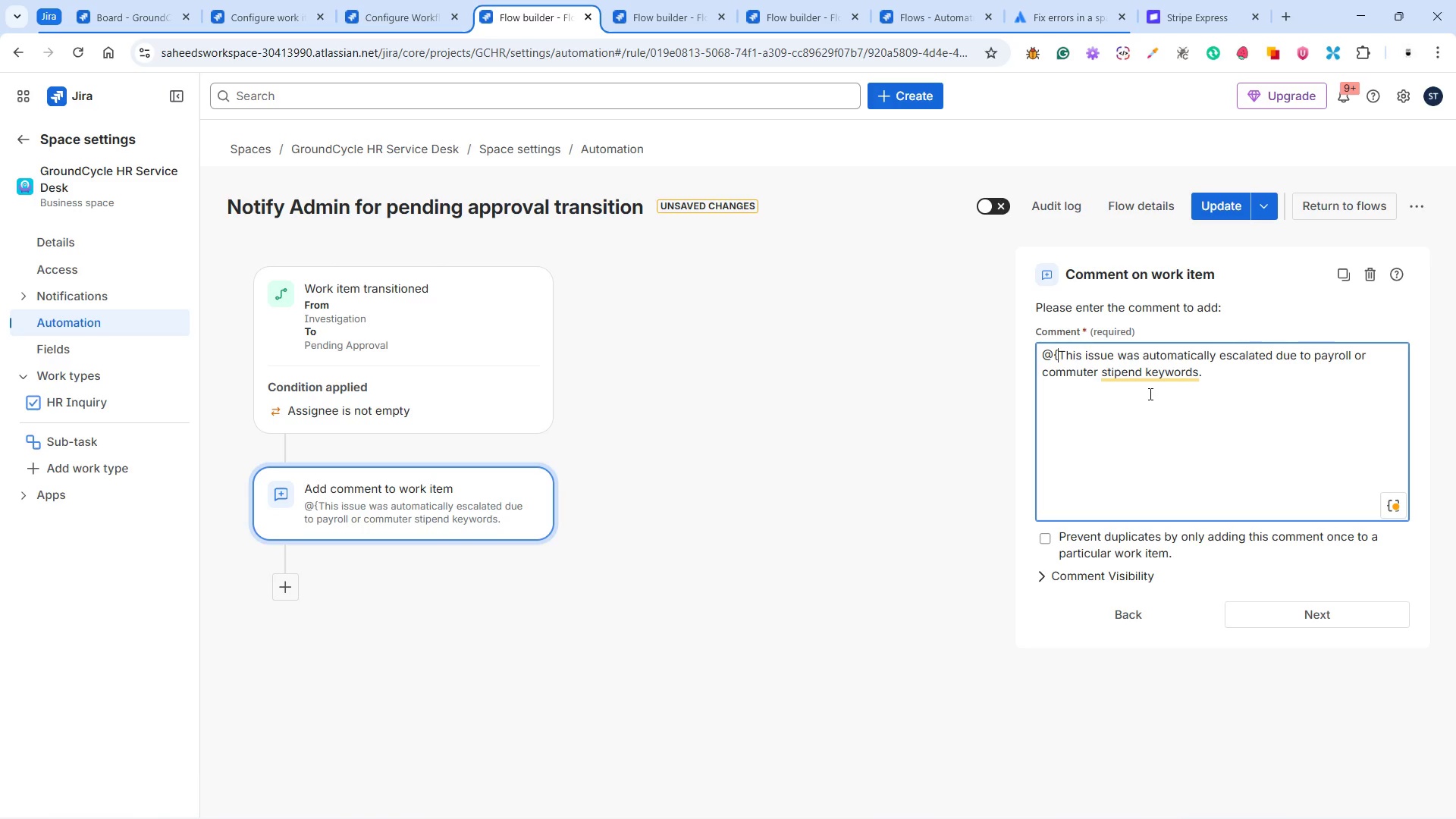 
key(Shift+BracketLeft)
 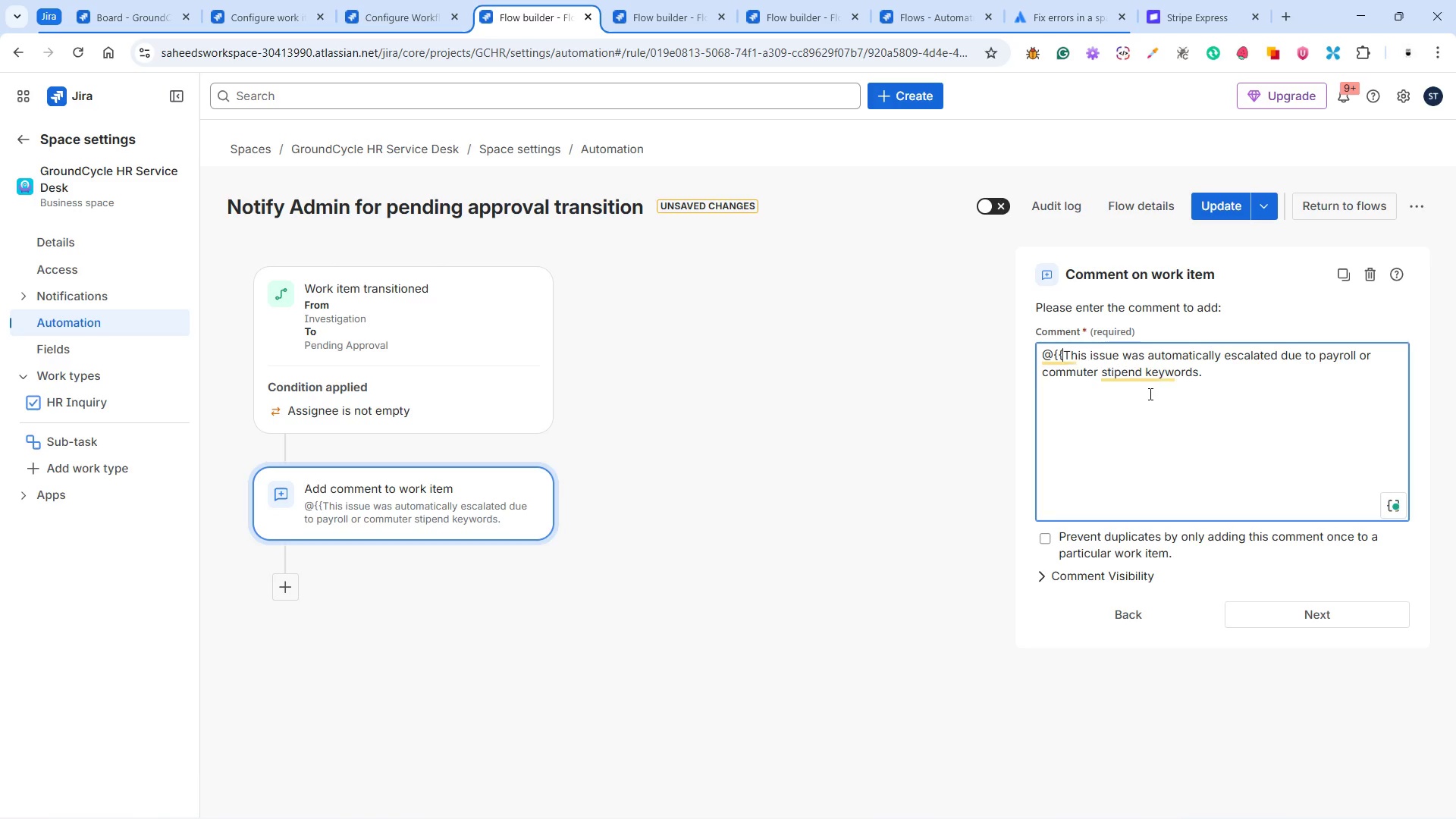 
key(Shift+BracketRight)
 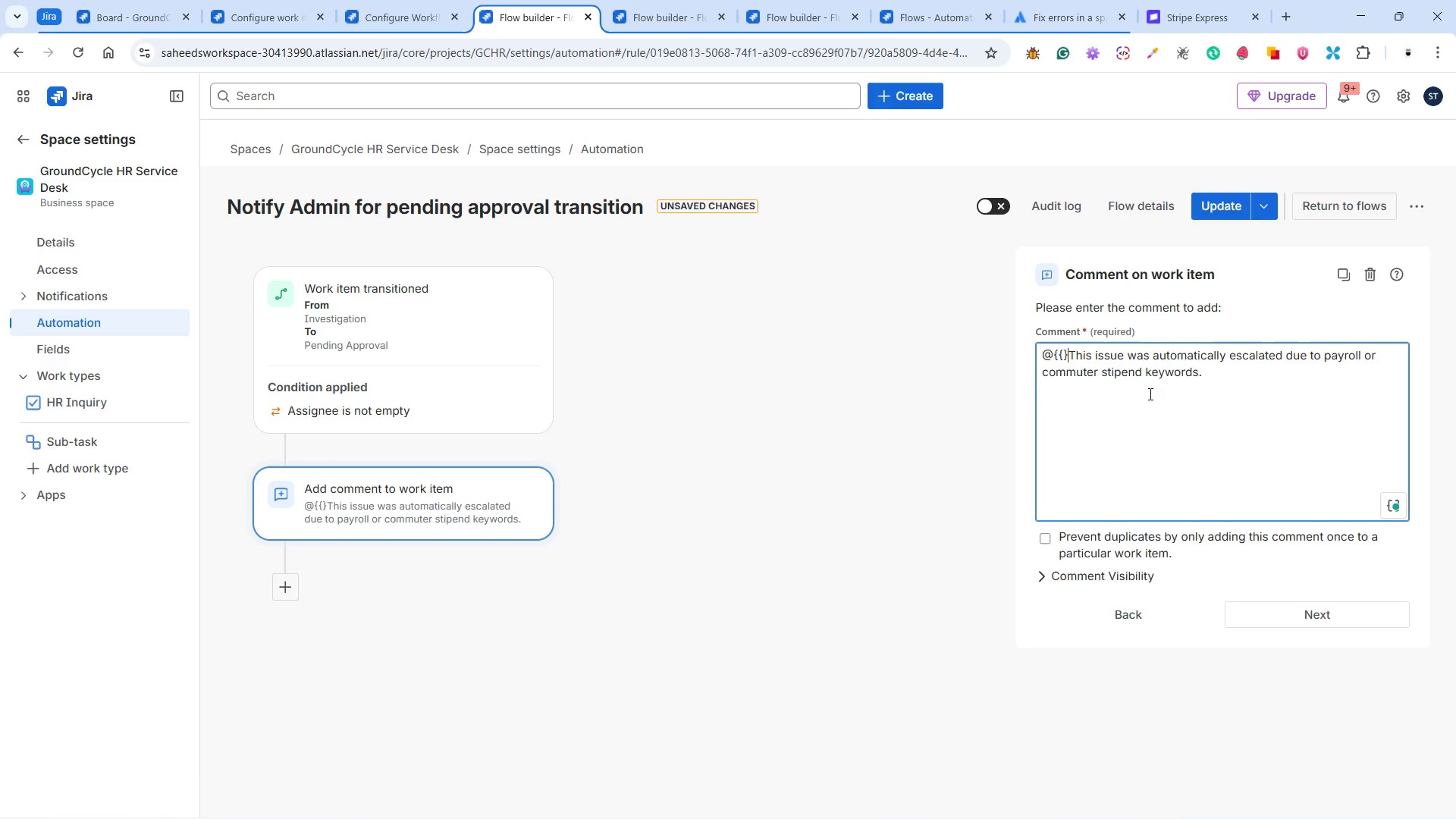 
key(Shift+BracketRight)
 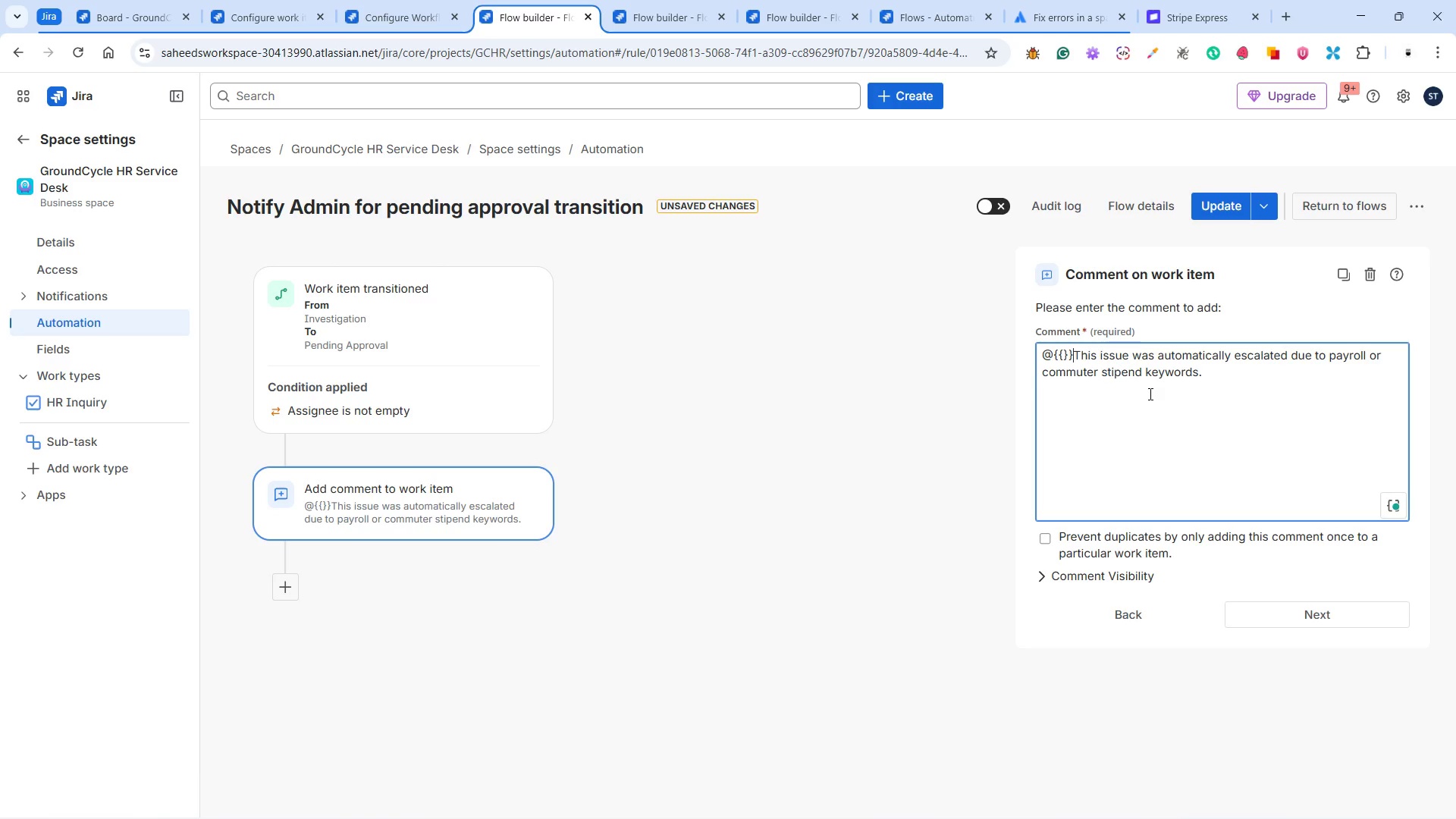 
key(Space)
 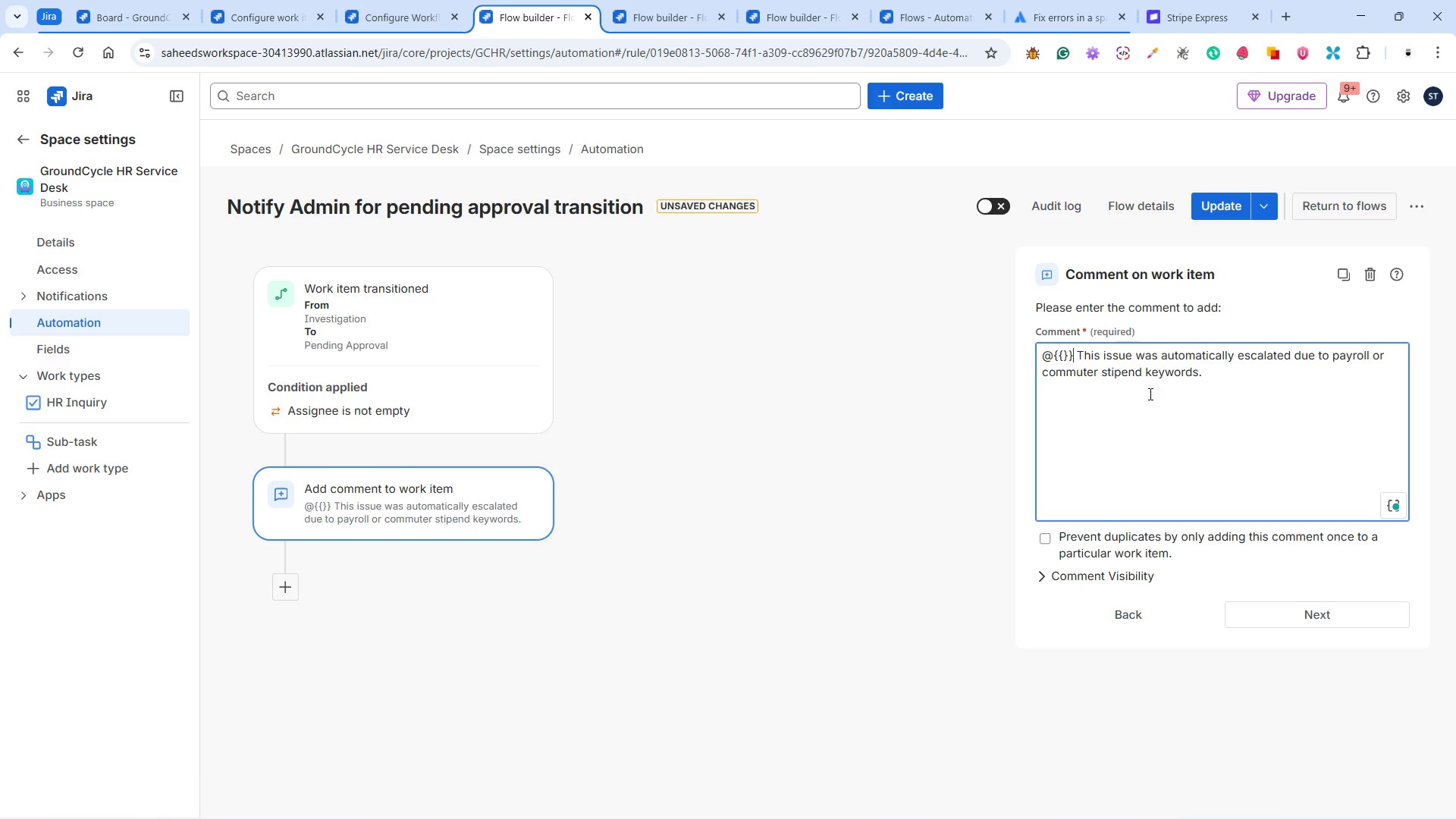 
key(ArrowLeft)
 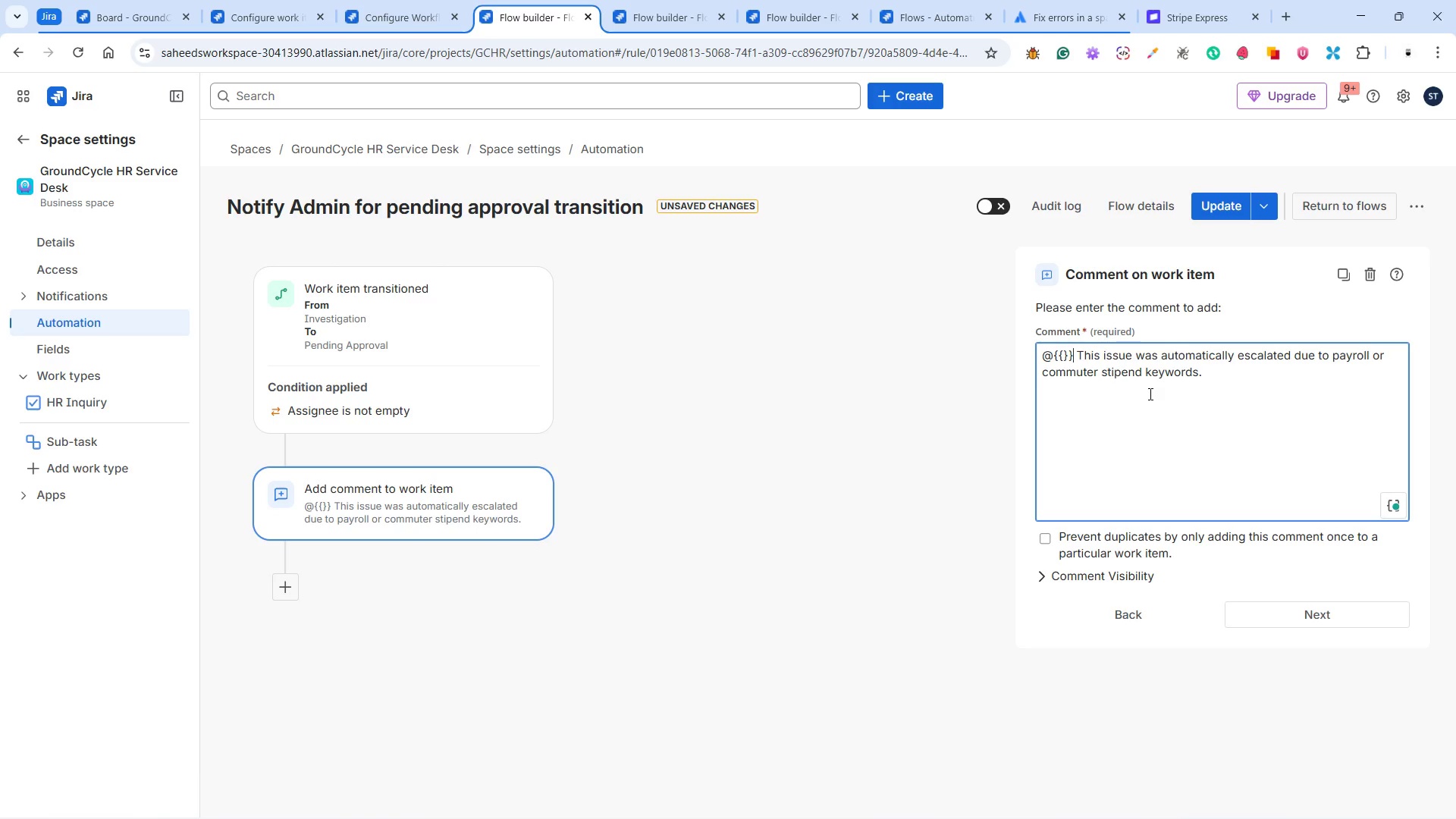 
key(ArrowLeft)
 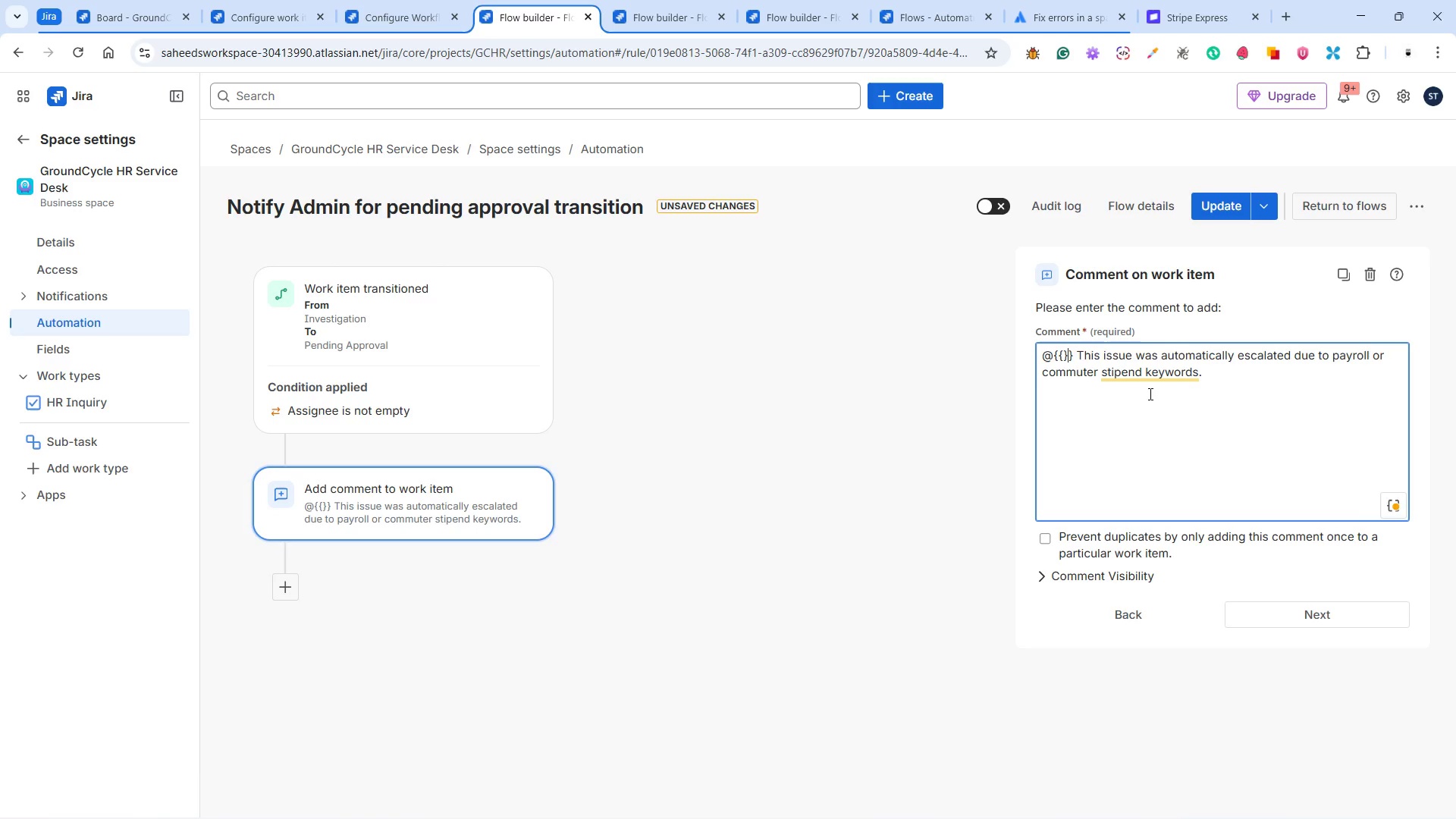 
key(ArrowLeft)
 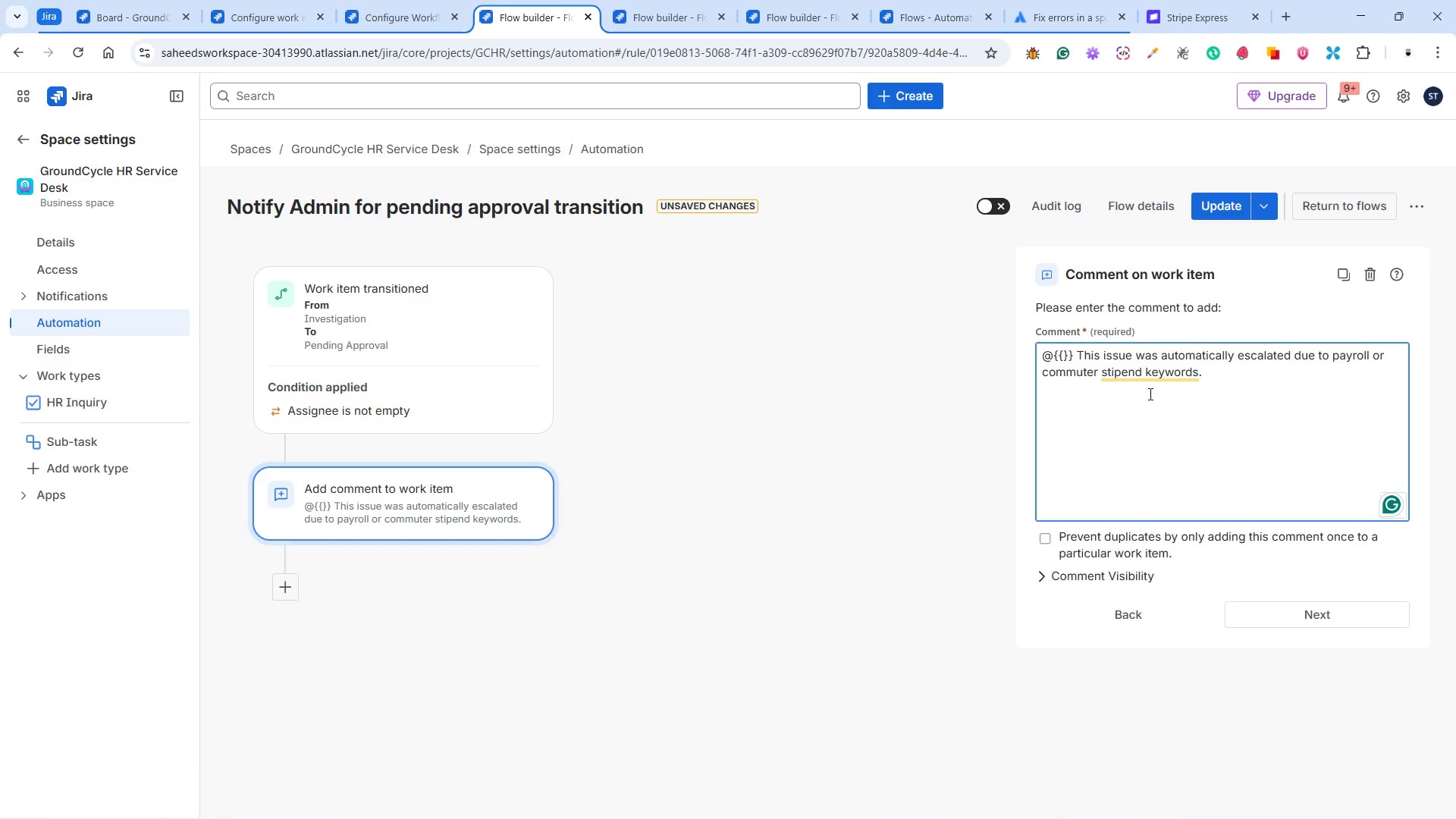 
type(issue.admin.displayName)
 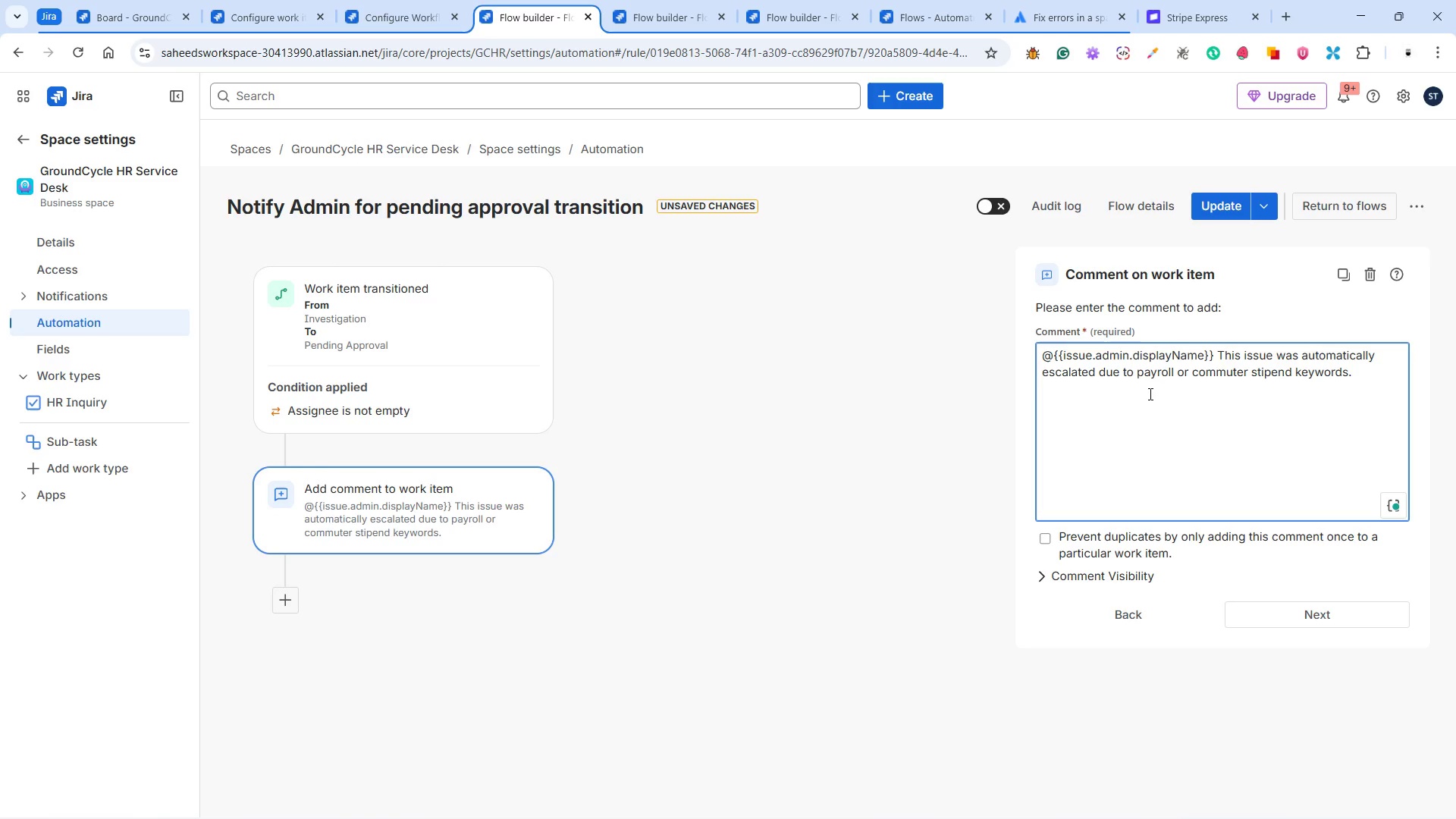 
left_click_drag(start_coordinate=[1276, 356], to_coordinate=[1347, 369])
 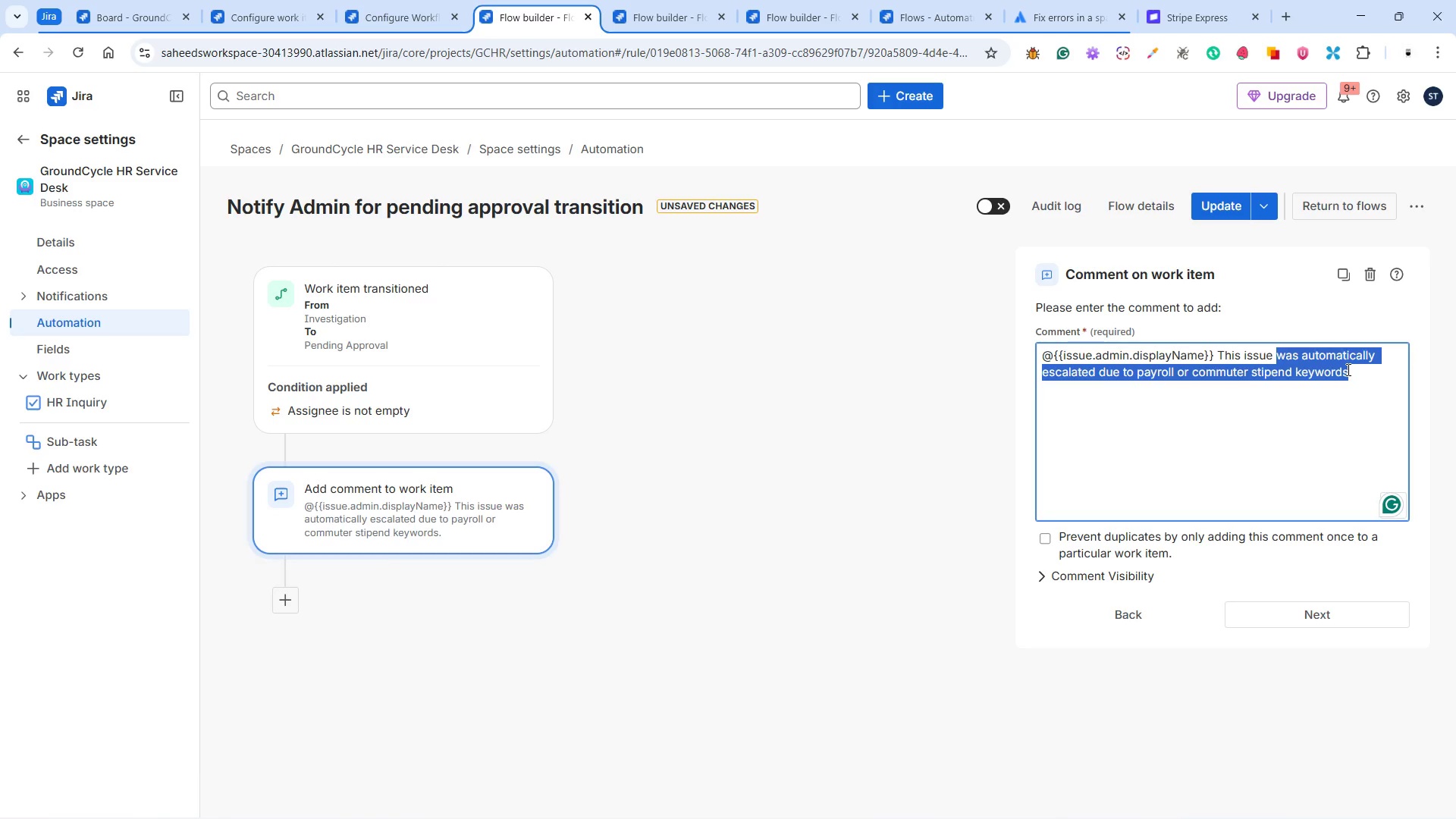 
type(is pending your approval)
 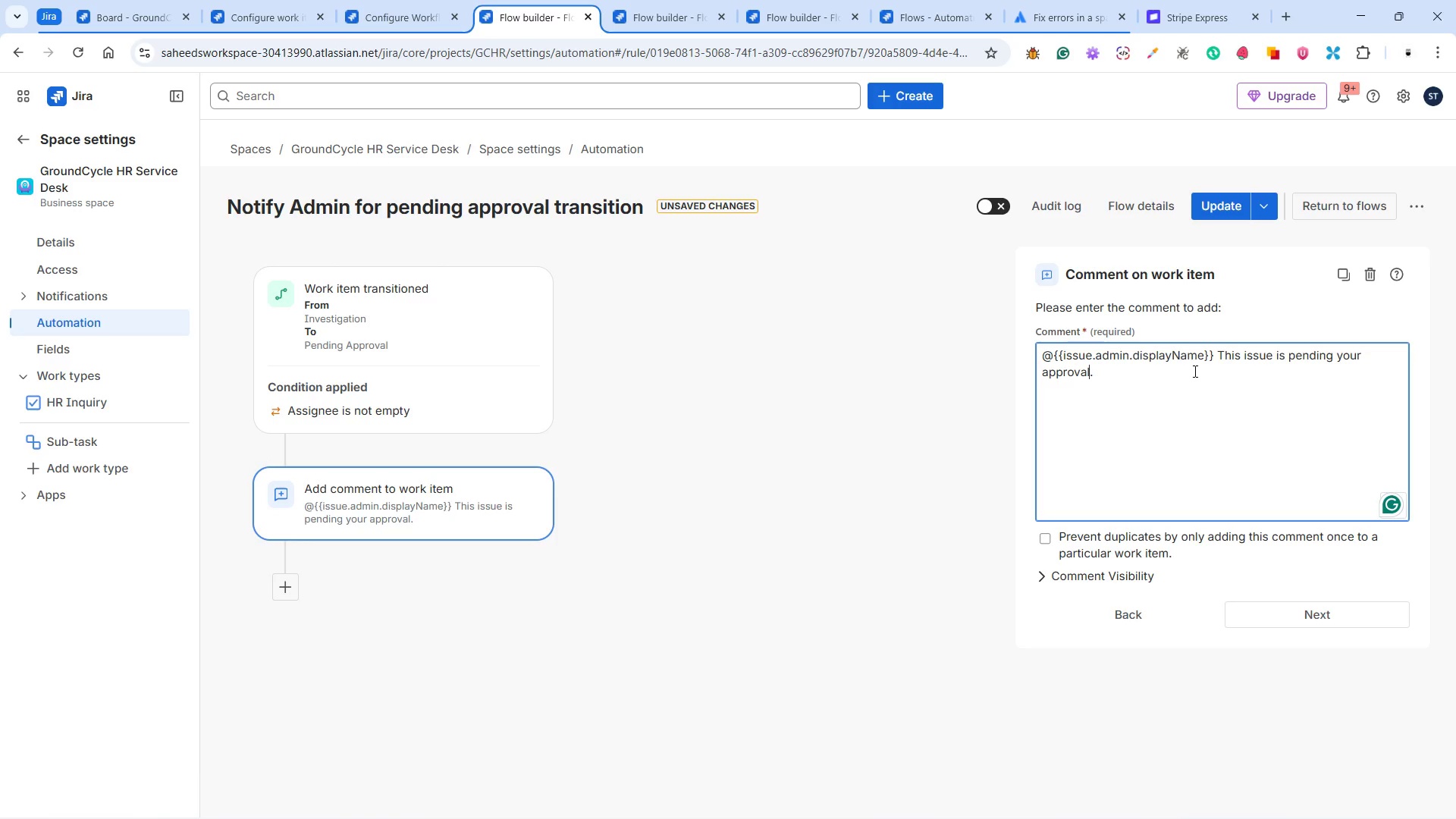 
wait(134.47)
 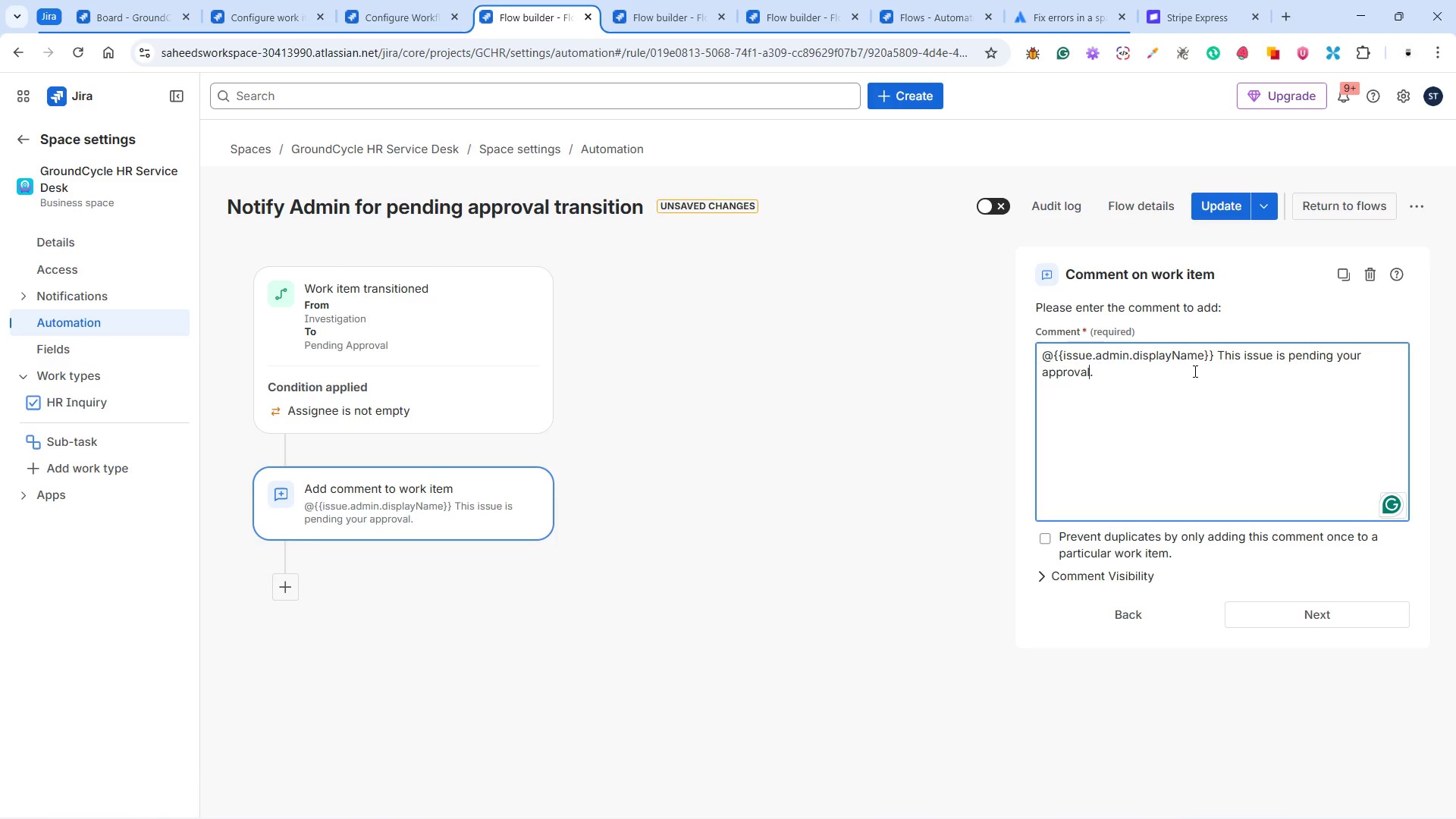 
left_click([1105, 354])
 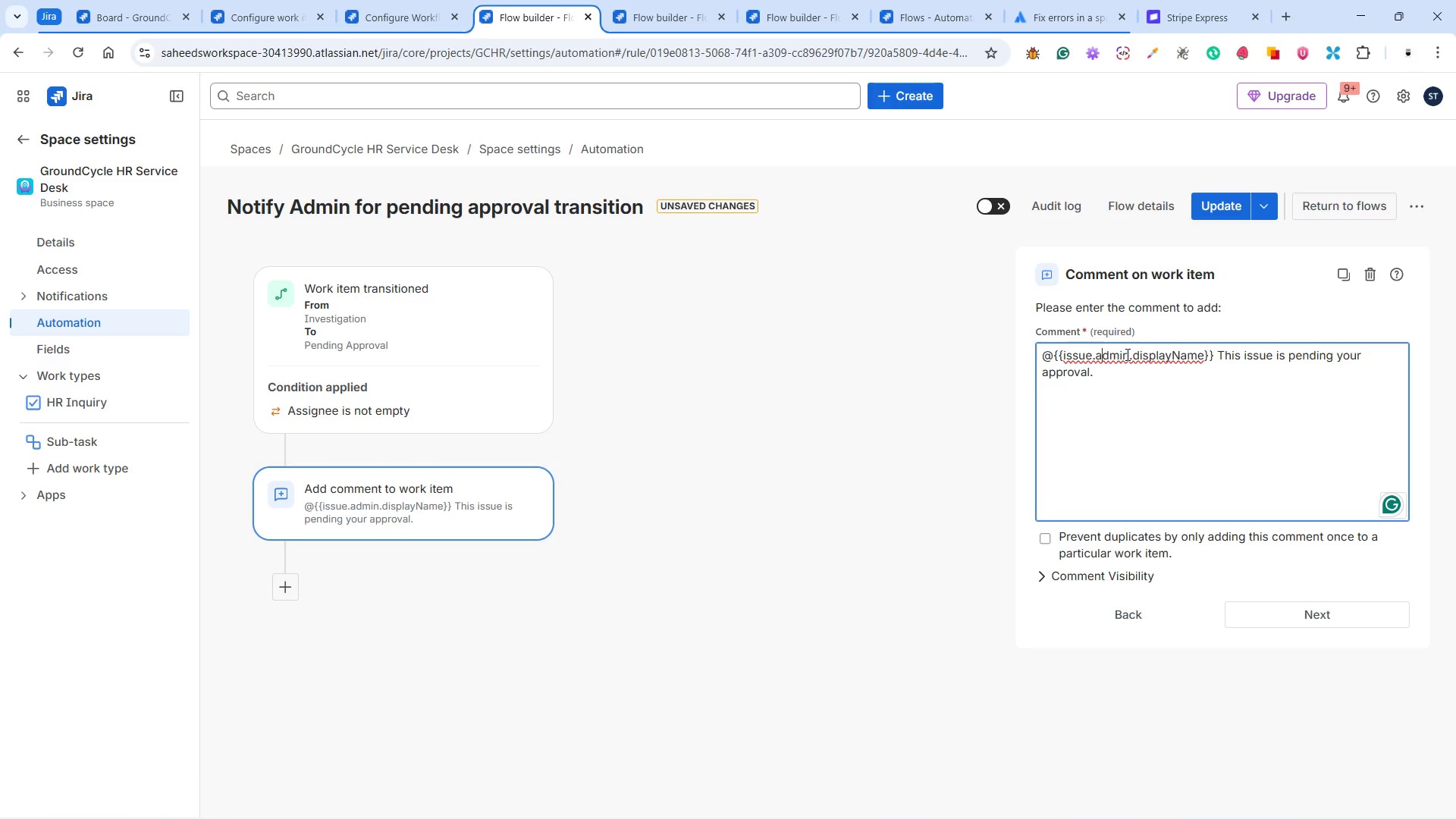 
left_click([1128, 354])
 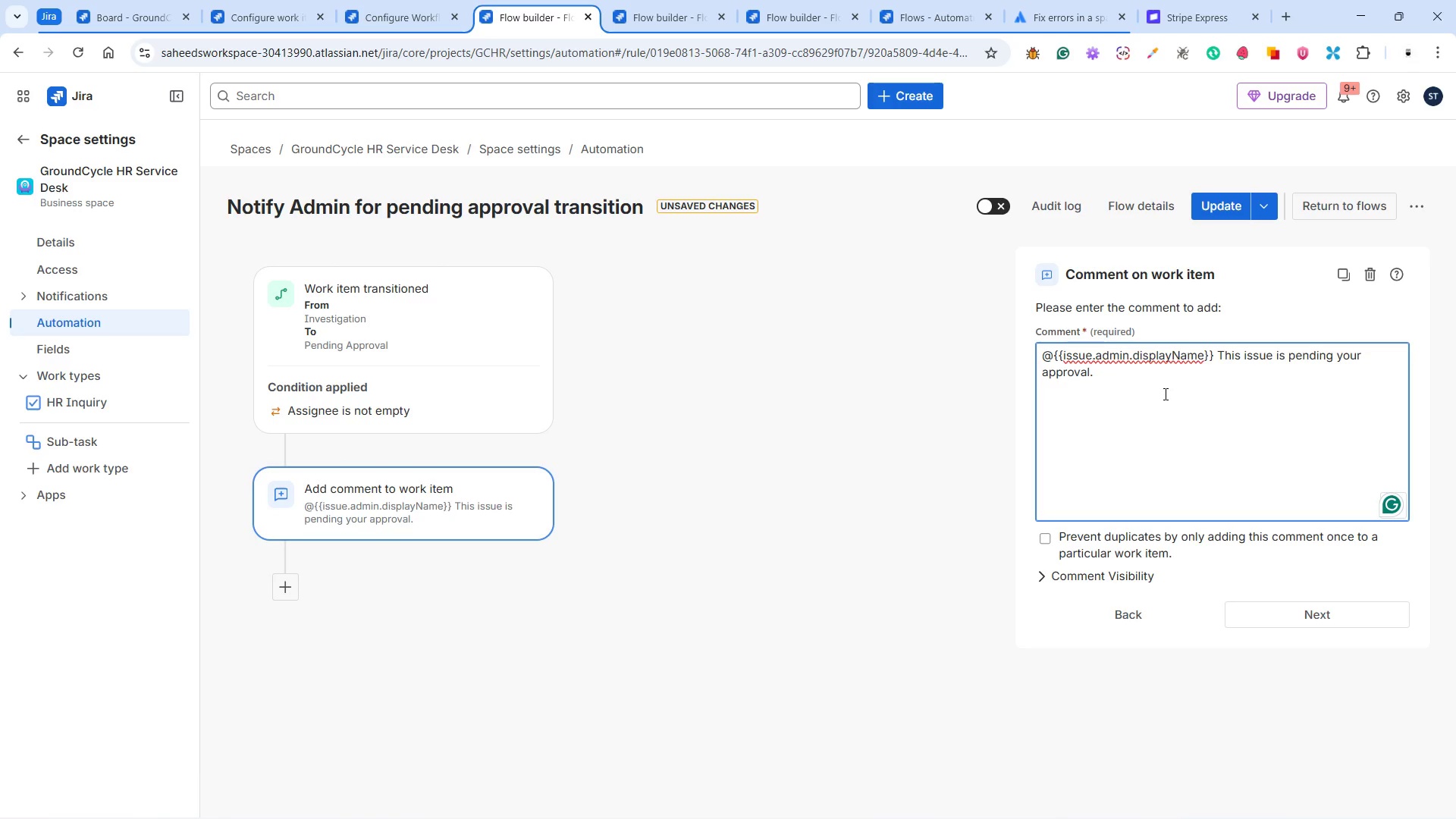 
key(Backspace)
key(Backspace)
key(Backspace)
key(Backspace)
type(ssignee)
 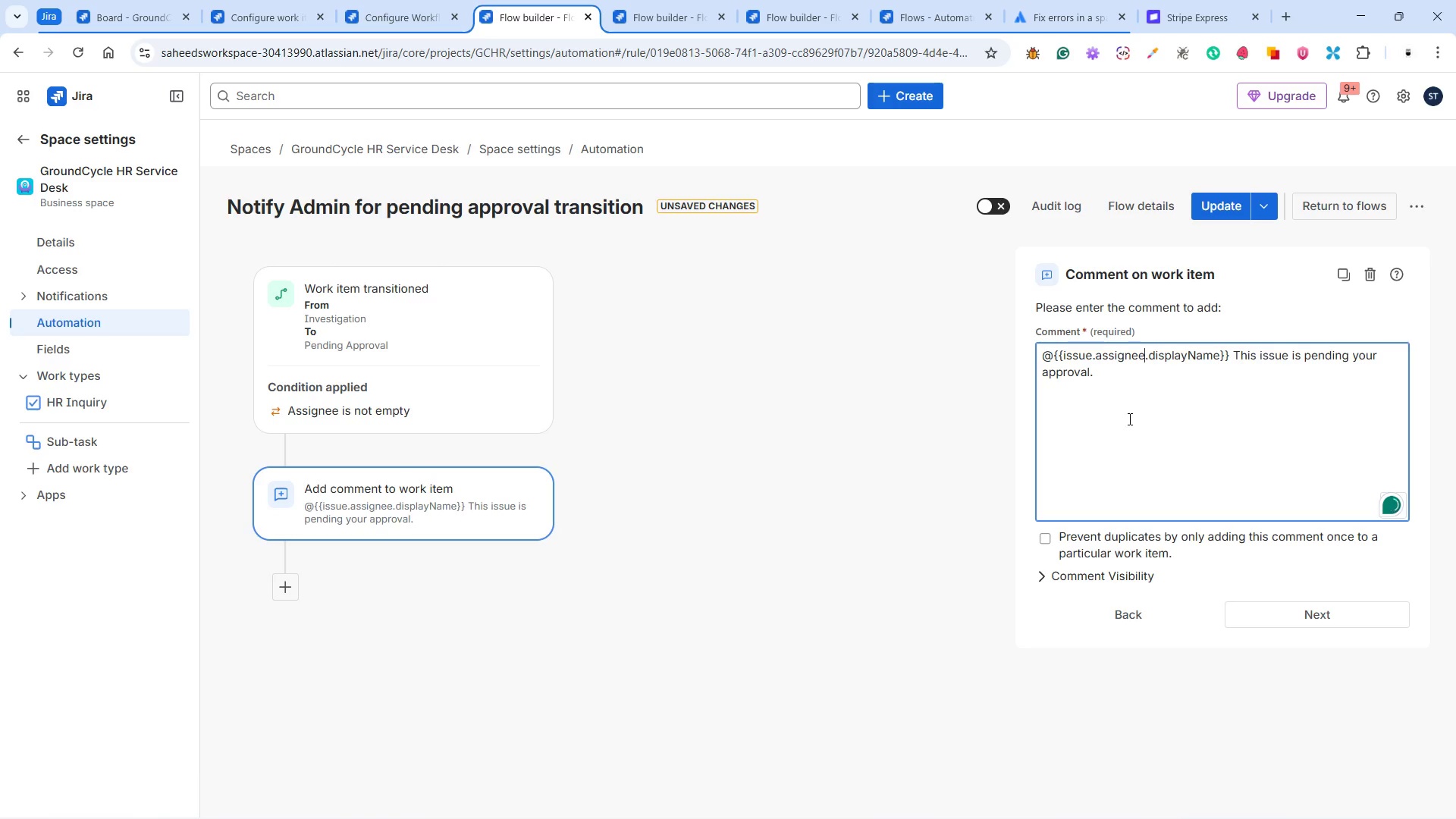 
wait(8.67)
 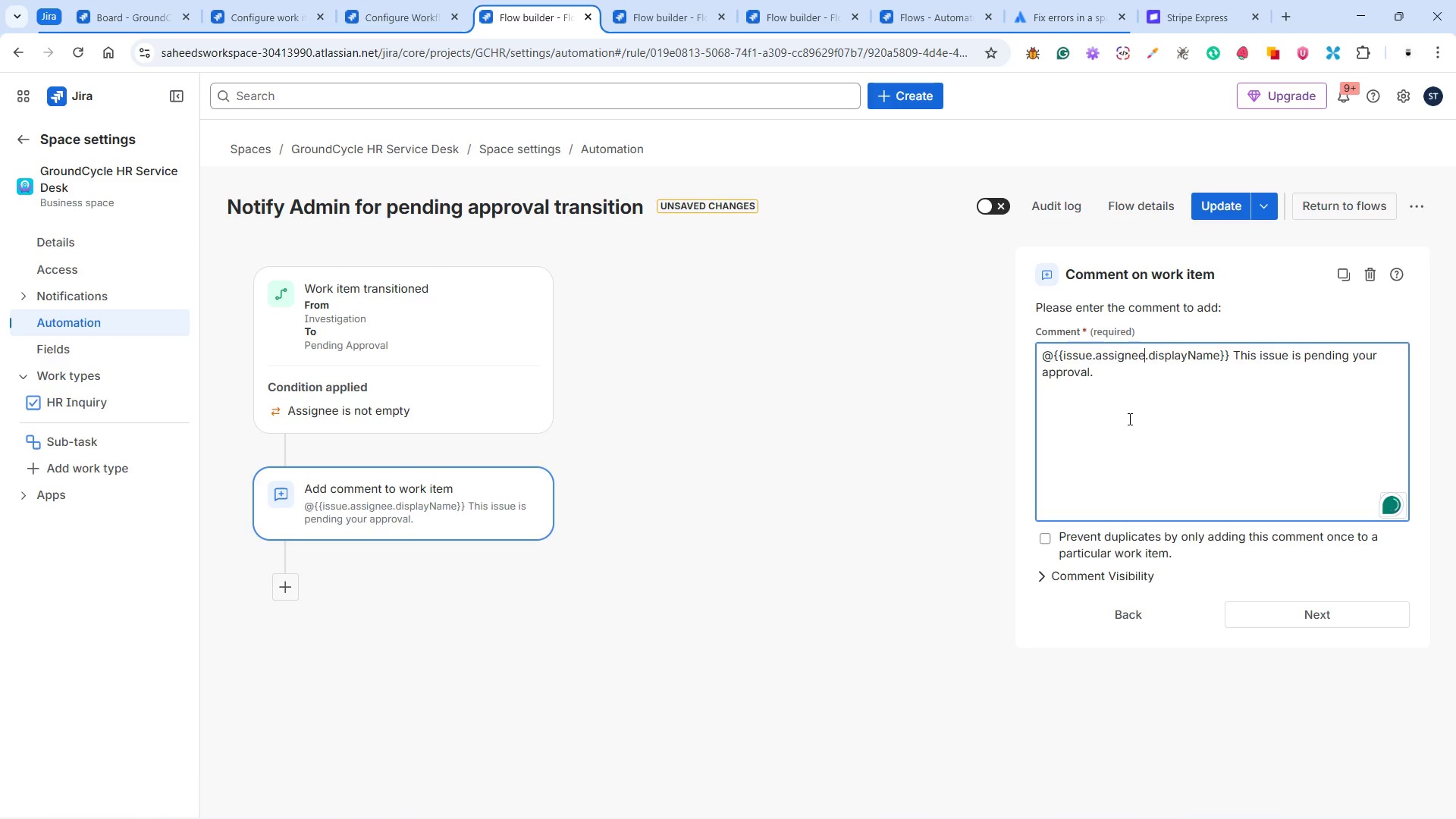 
left_click([1216, 201])
 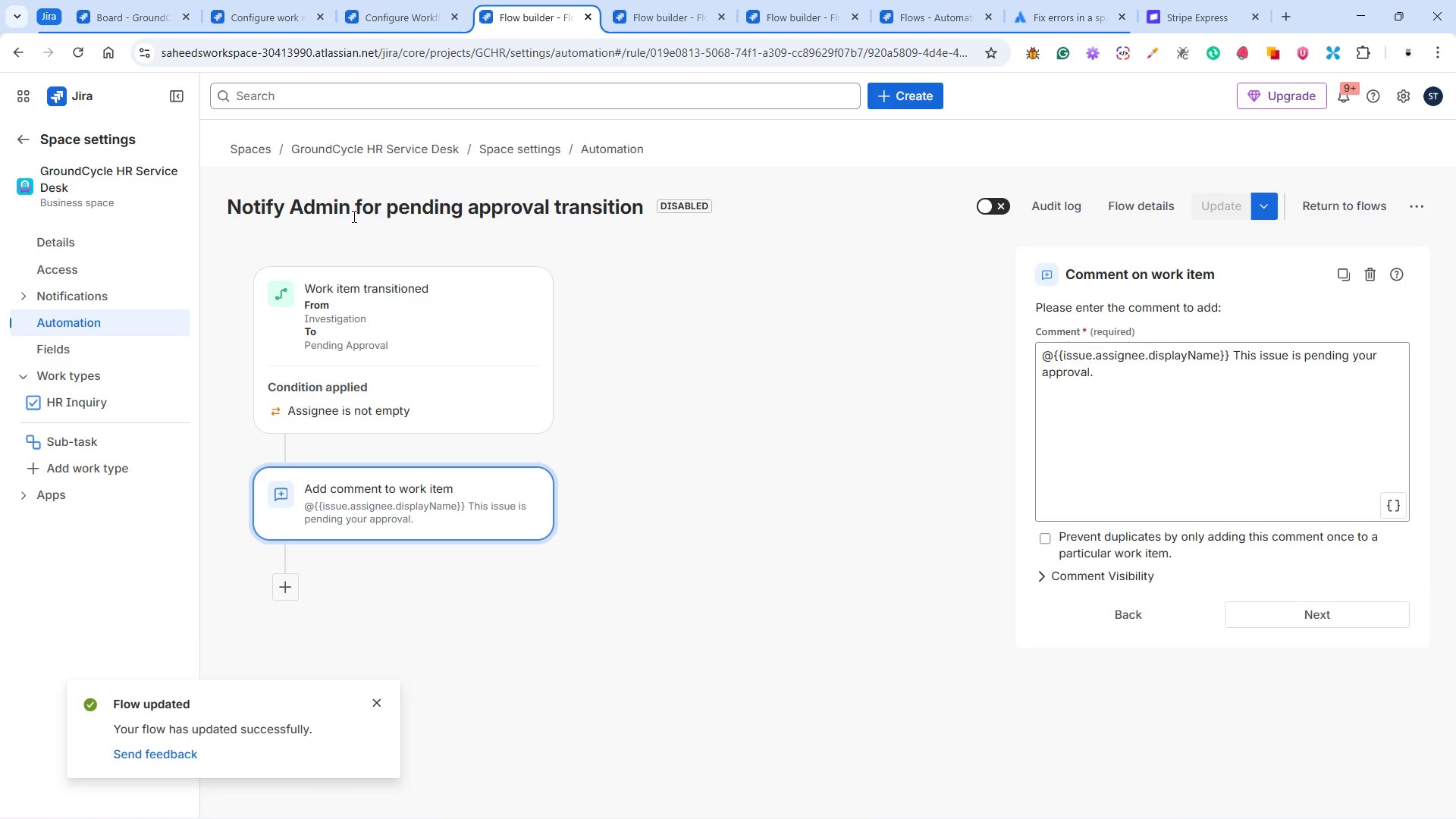 
left_click([327, 208])
 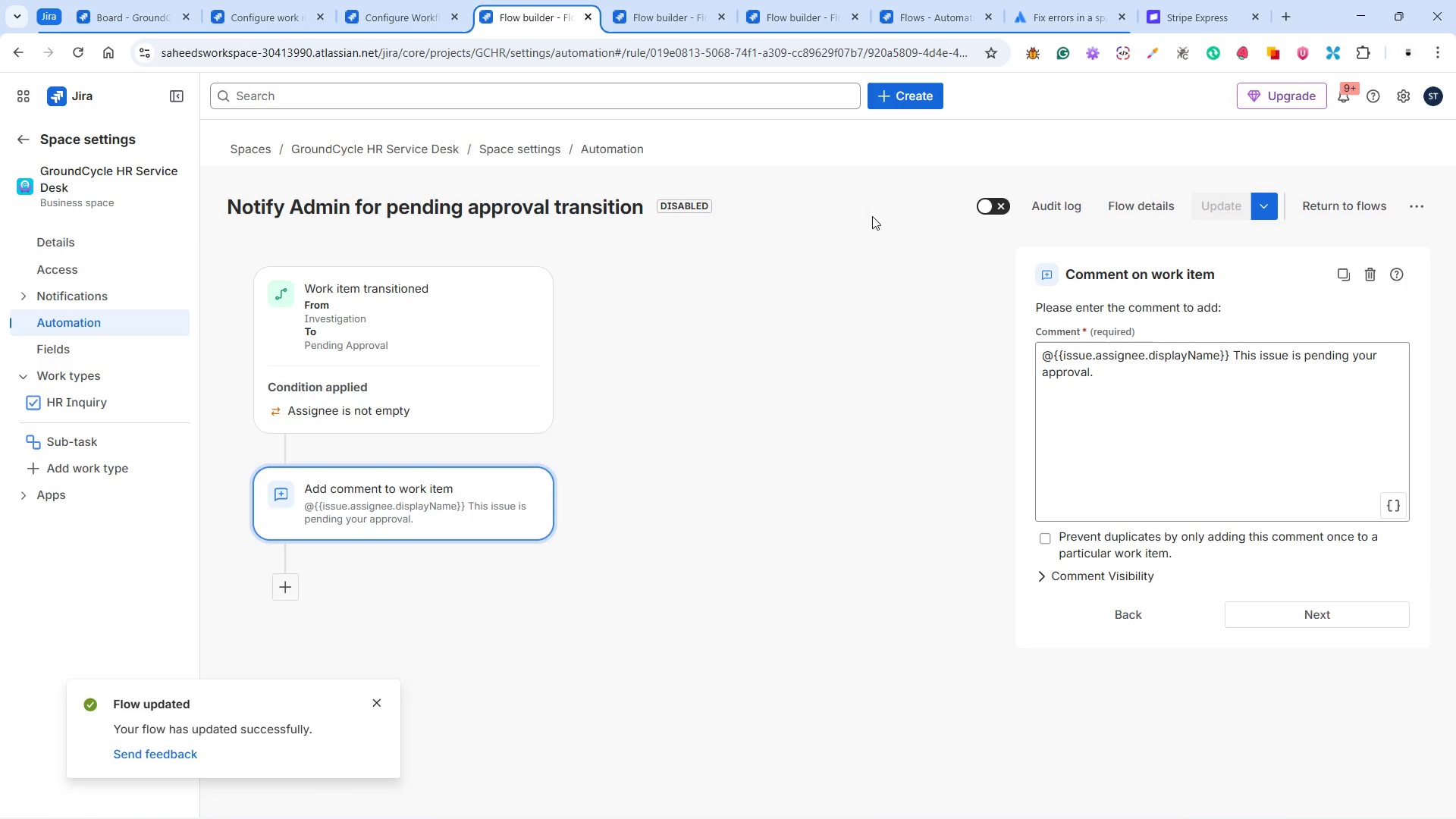 
left_click([989, 203])
 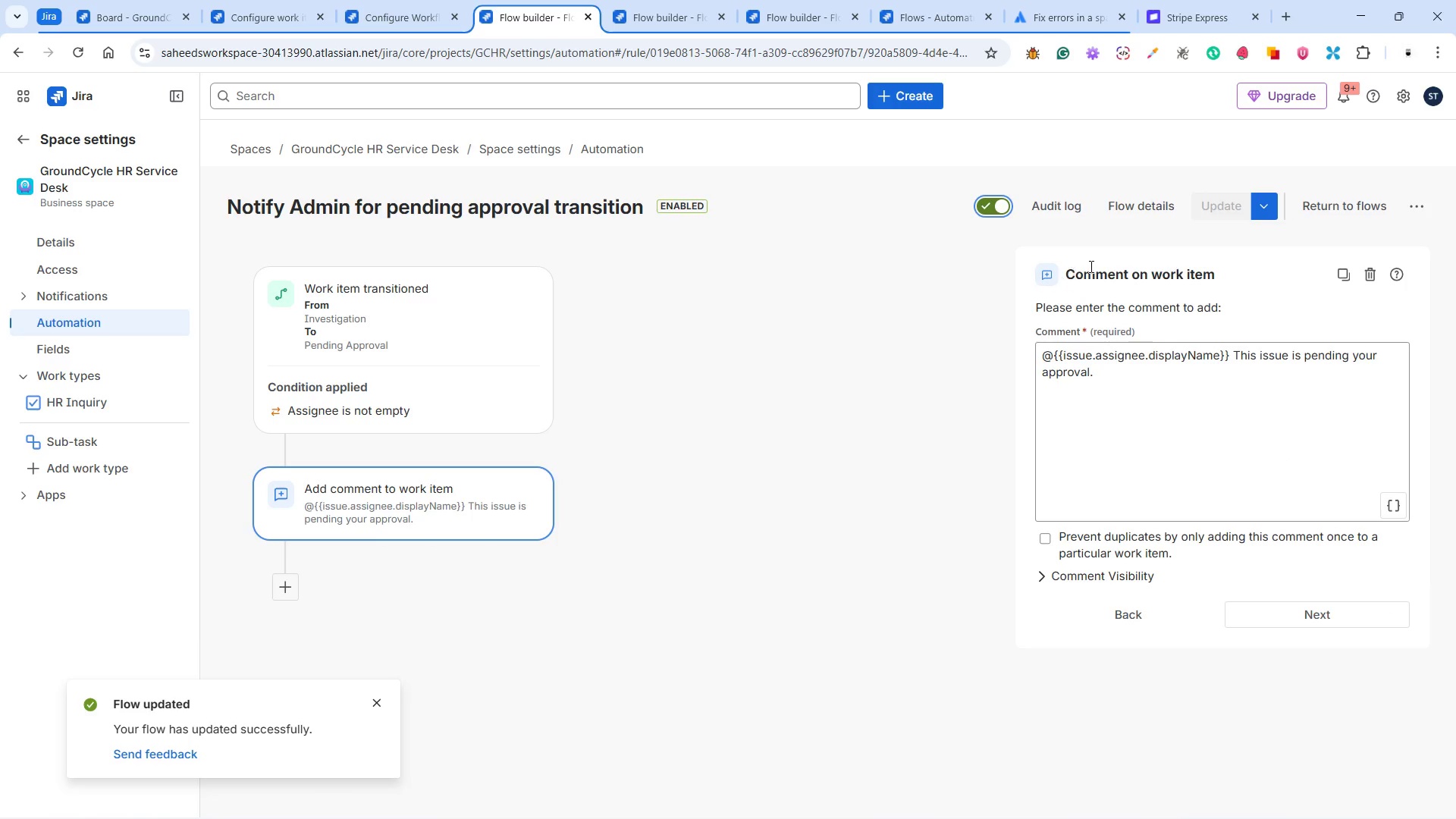 
left_click([1139, 208])
 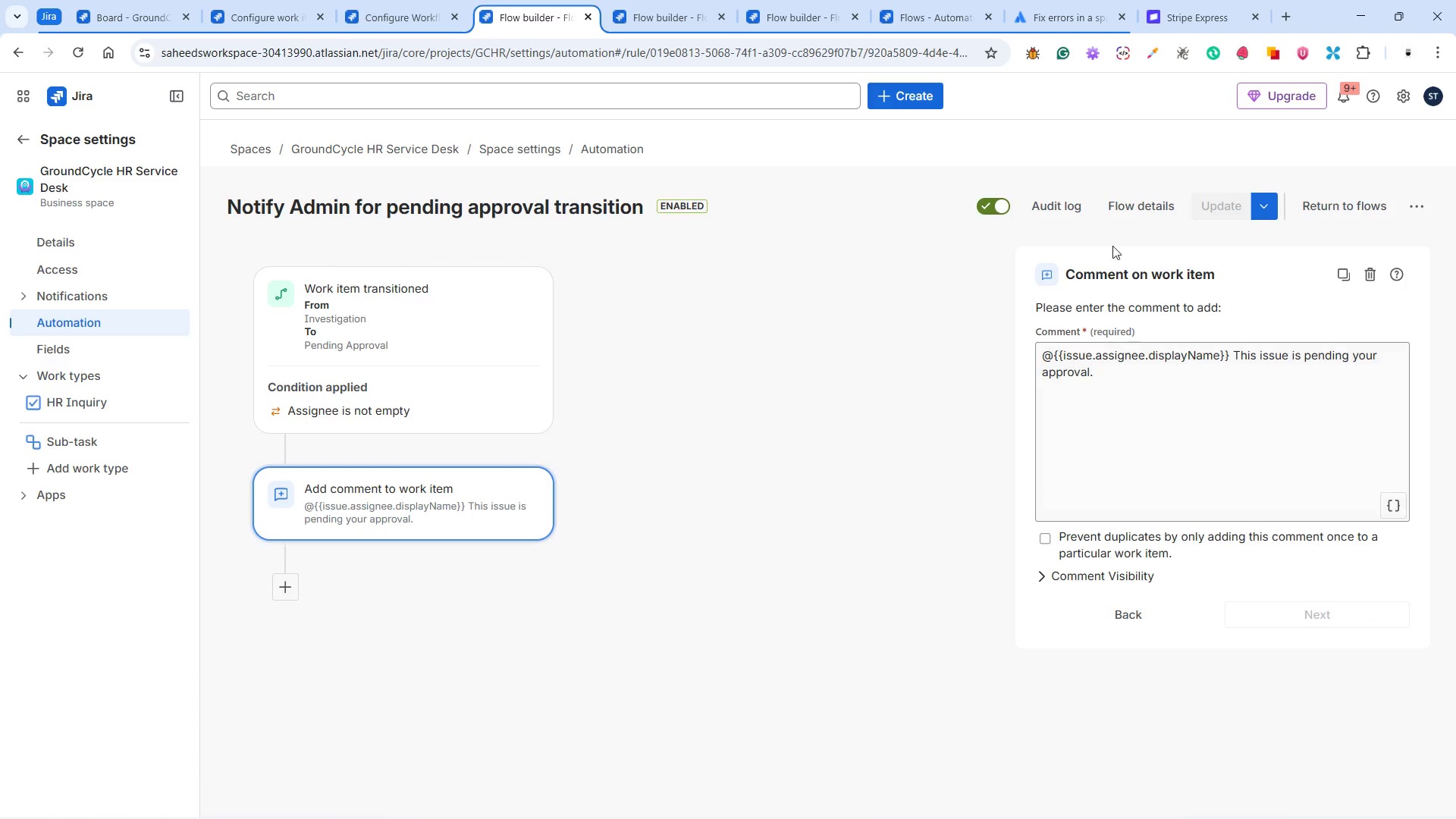 
left_click([1124, 203])
 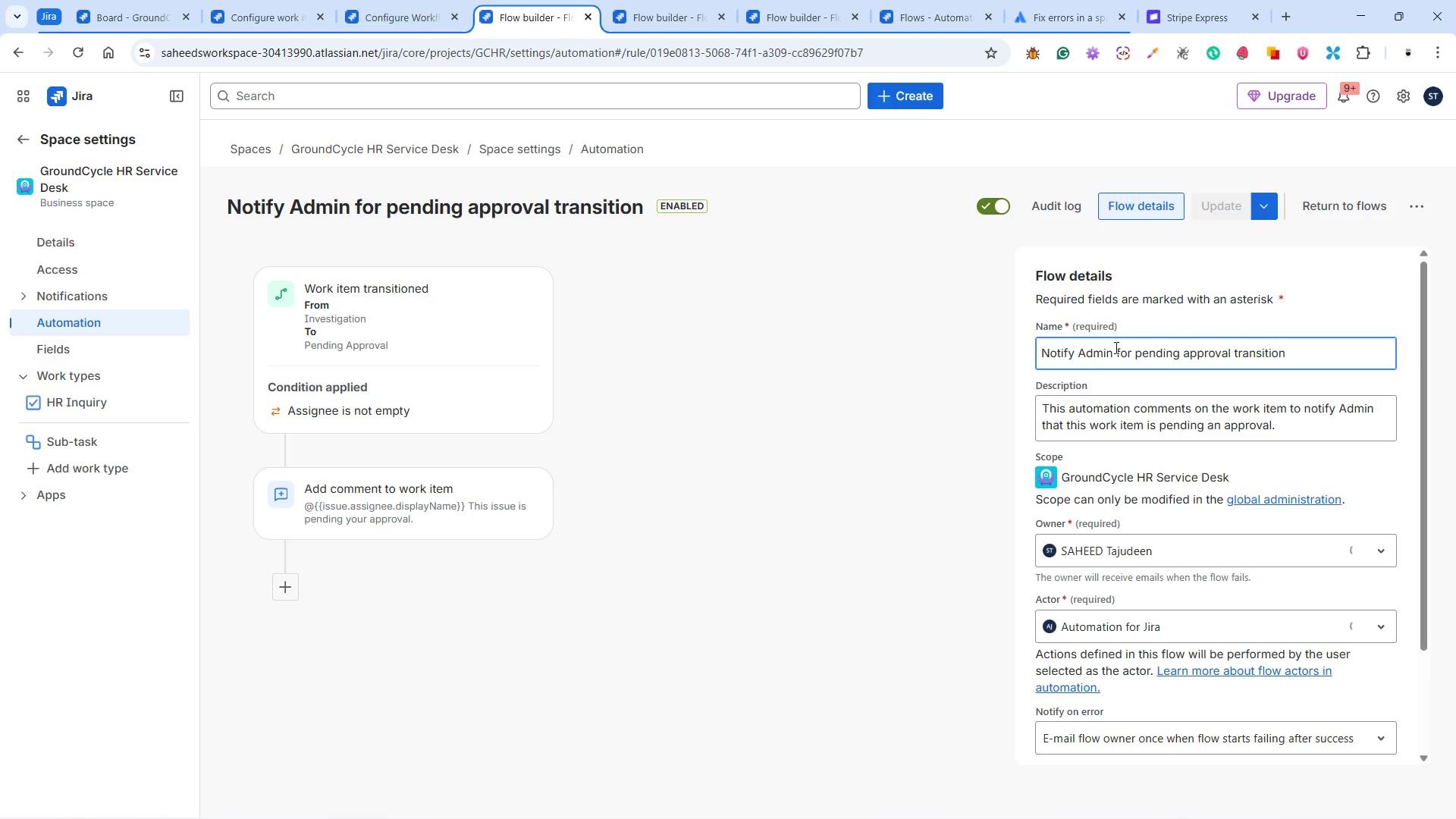 
left_click([1110, 351])
 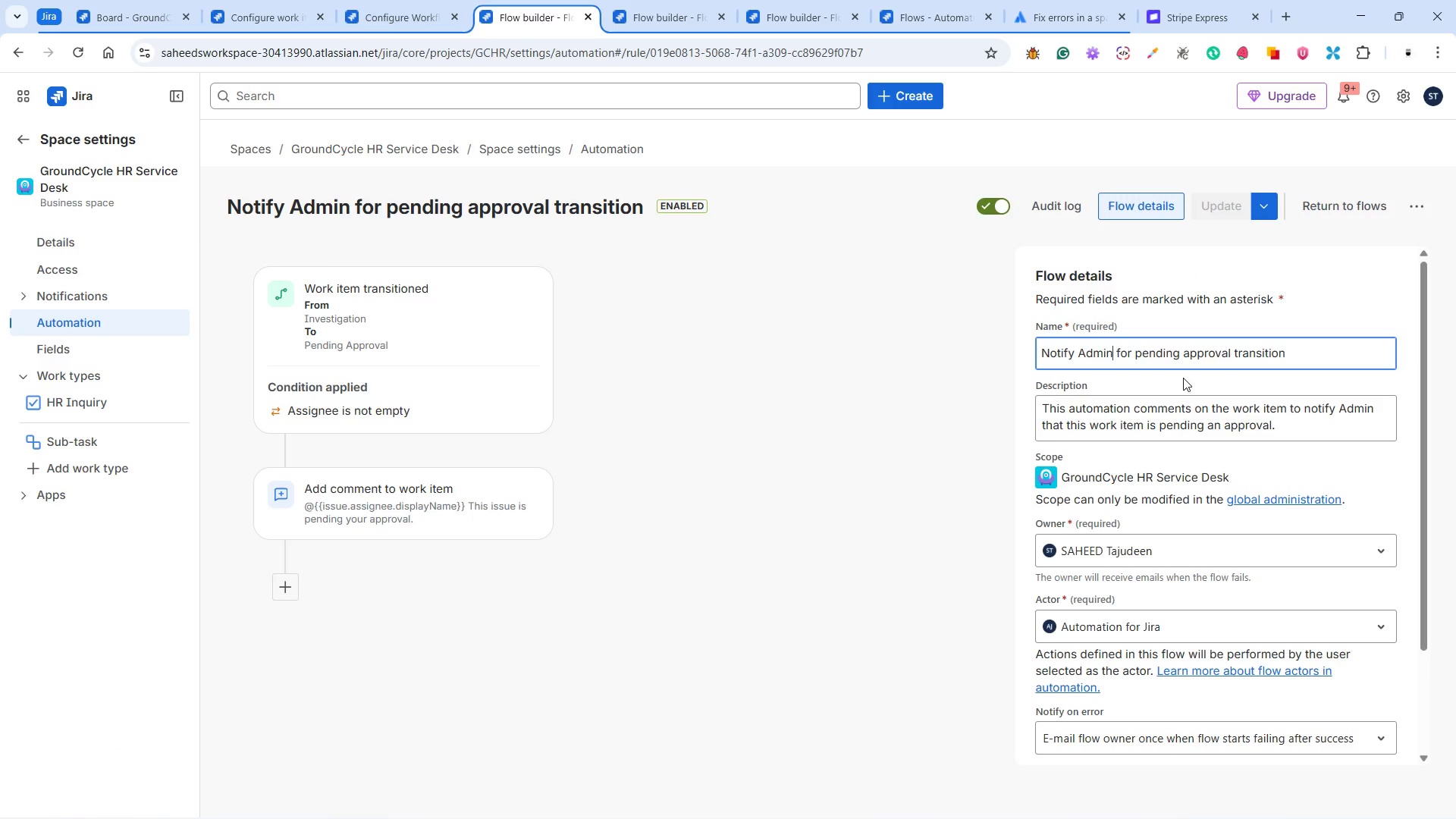 
key(Backspace)
key(Backspace)
key(Backspace)
key(Backspace)
type(ssigned user)
 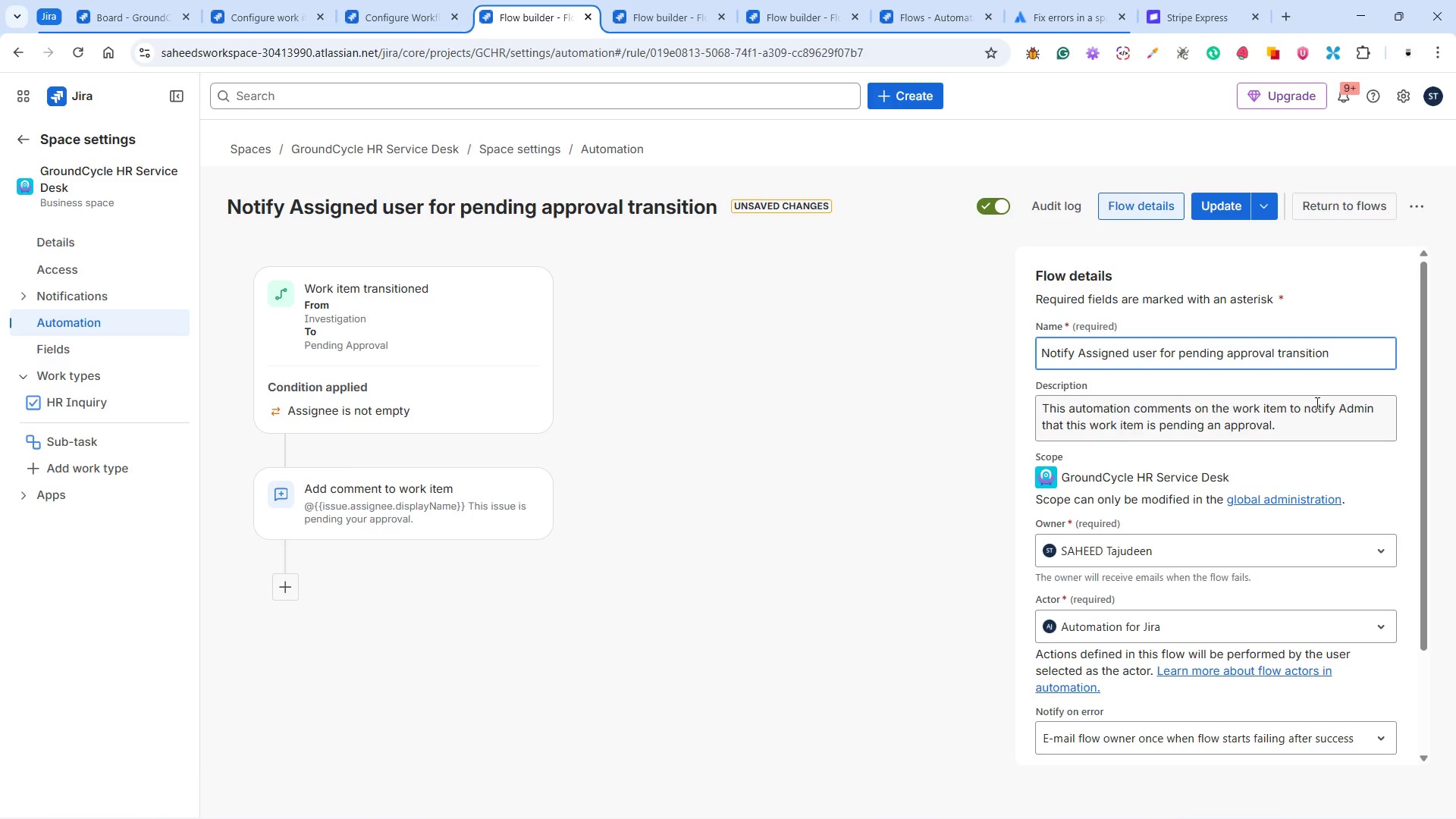 
wait(6.83)
 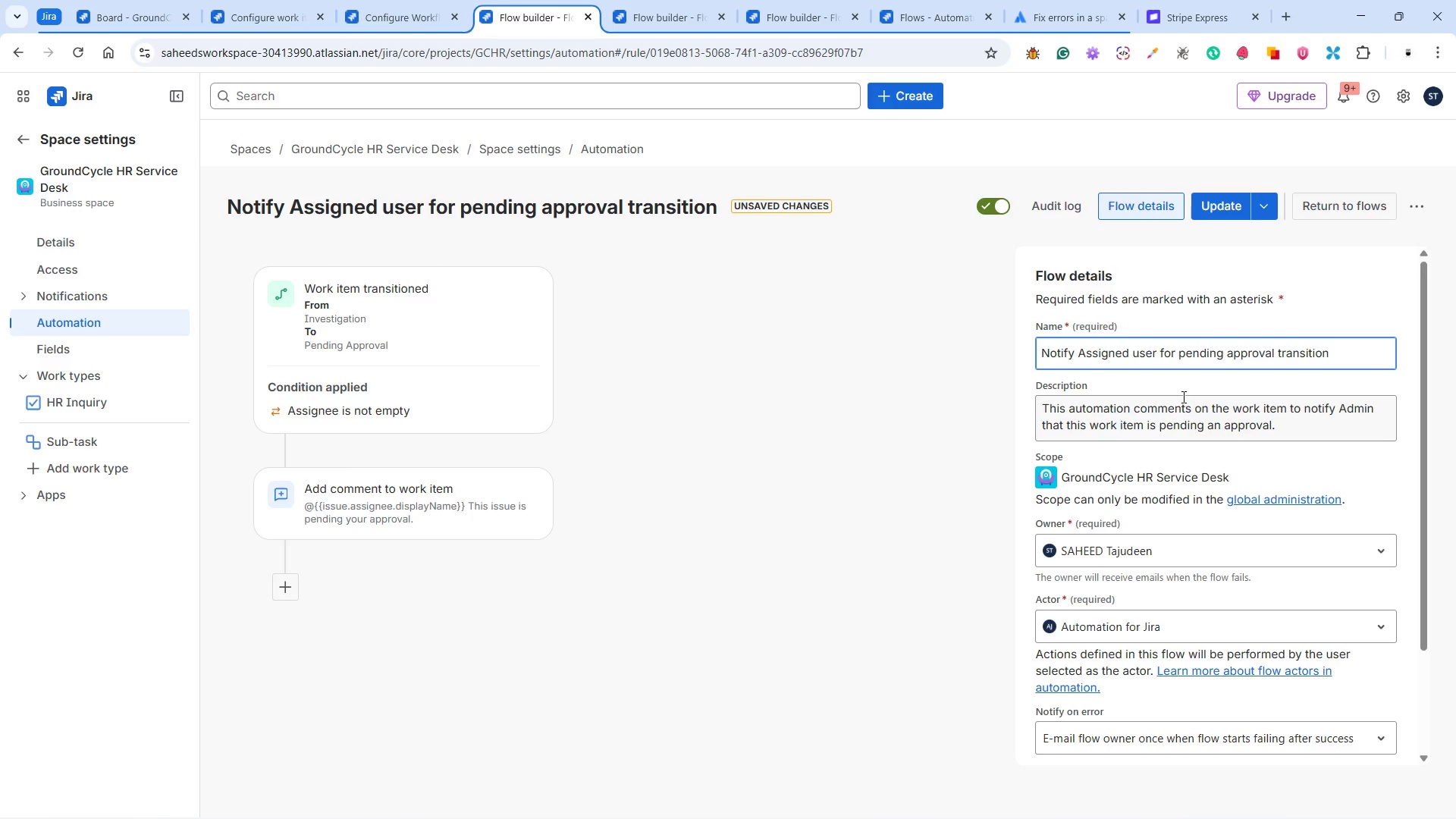 
left_click([1373, 406])
 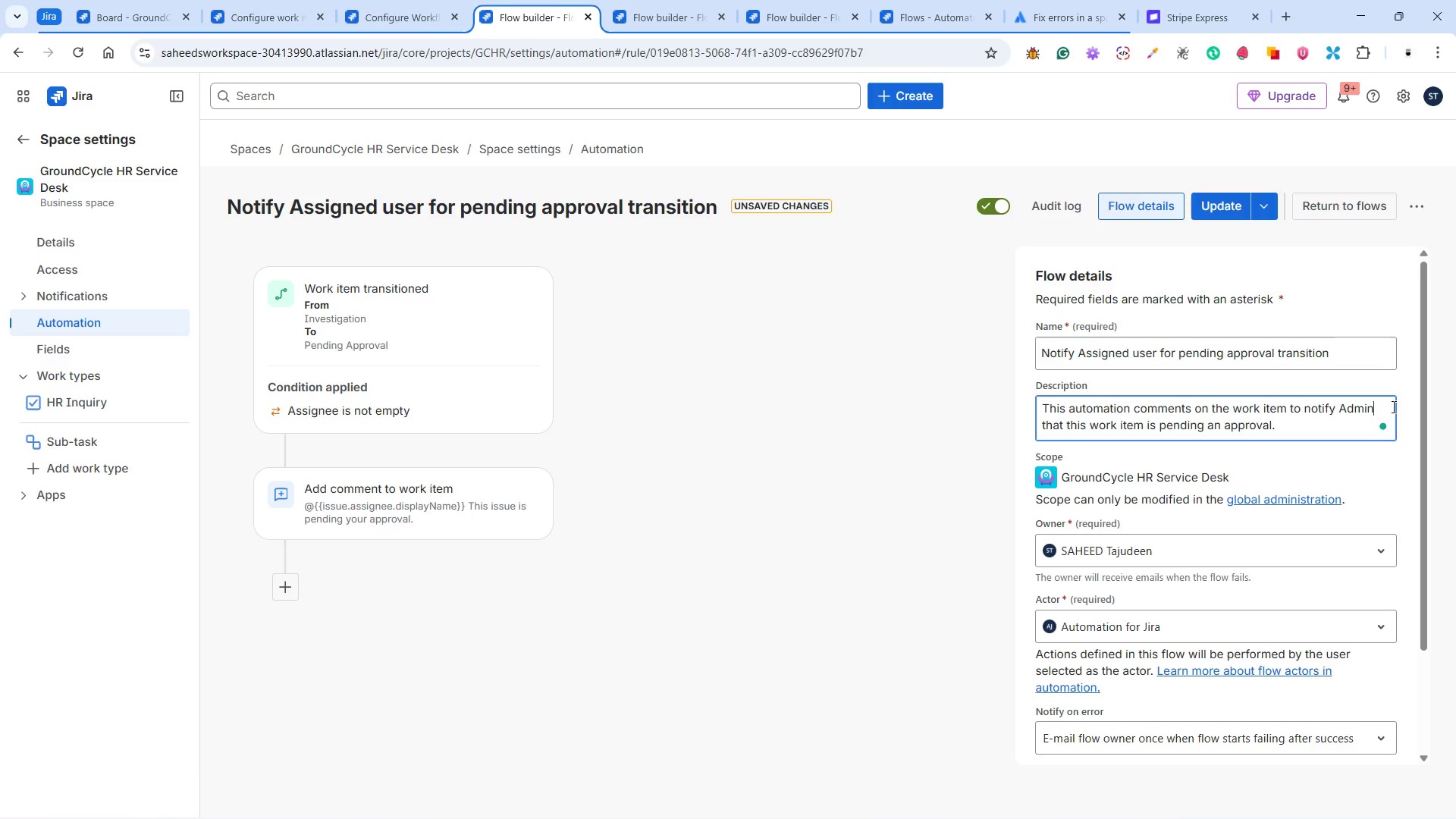 
key(Backspace)
key(Backspace)
key(Backspace)
key(Backspace)
key(Backspace)
type(the assigned user)
 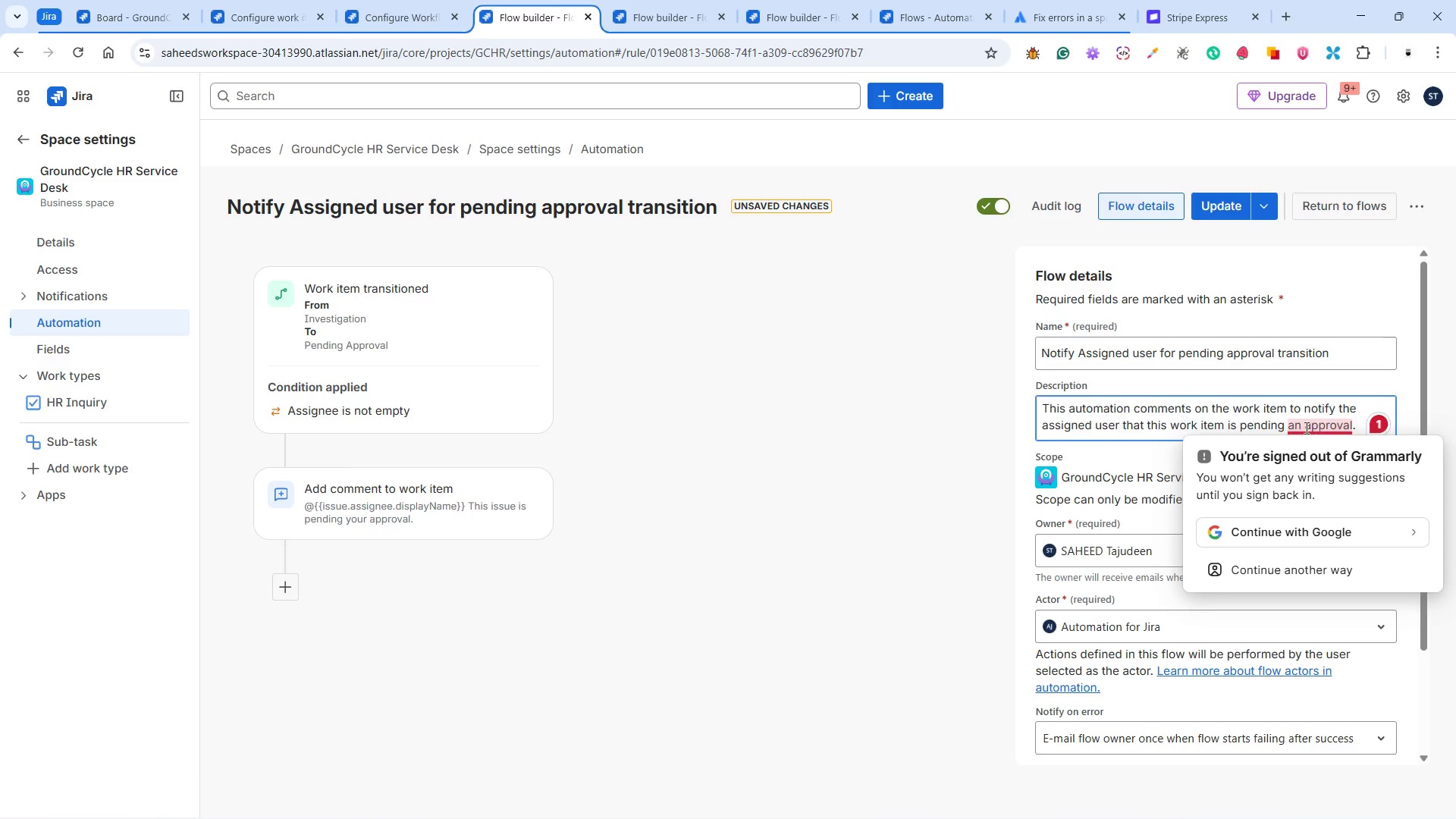 
left_click([1316, 426])
 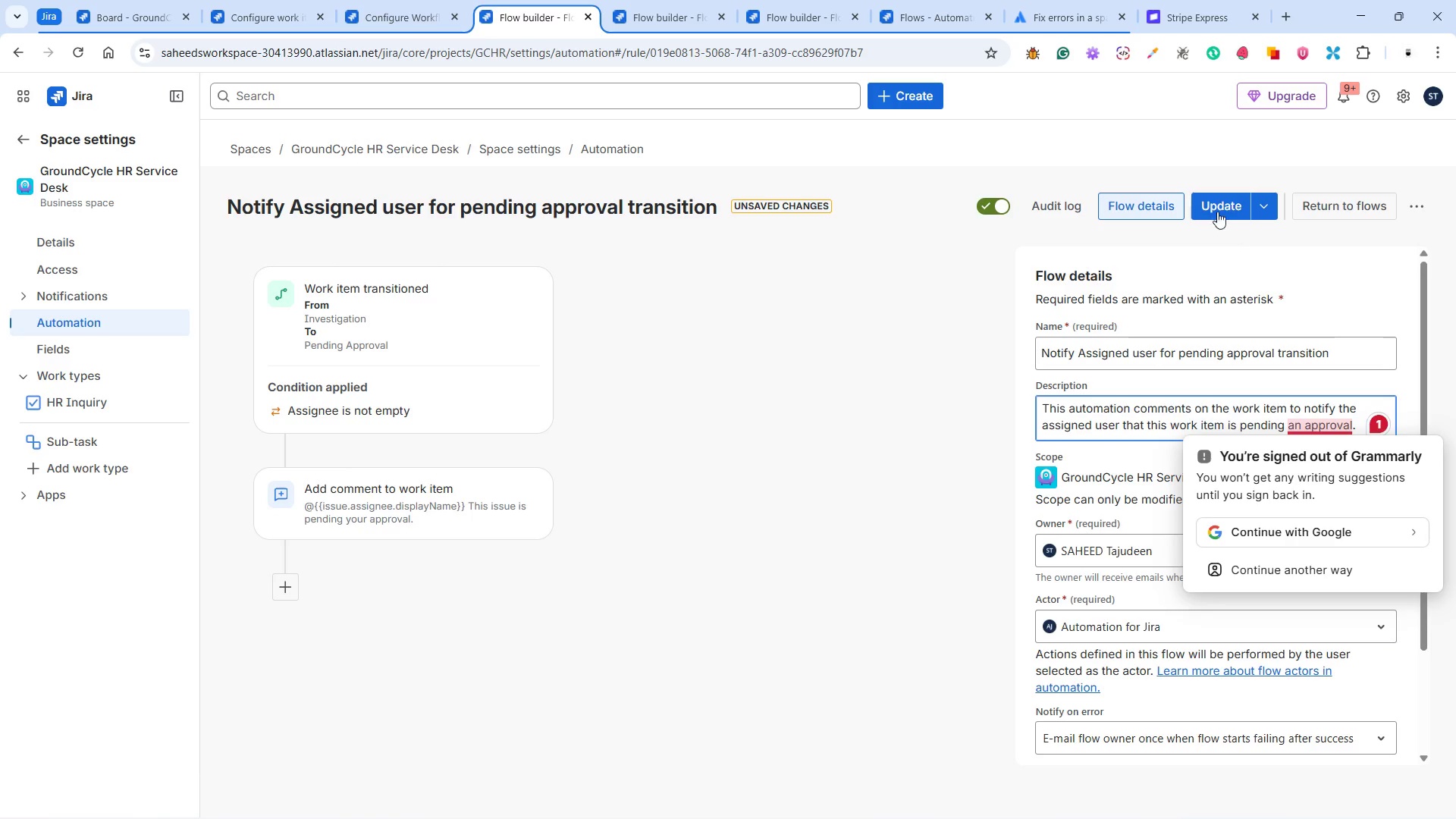 
left_click([1211, 193])
 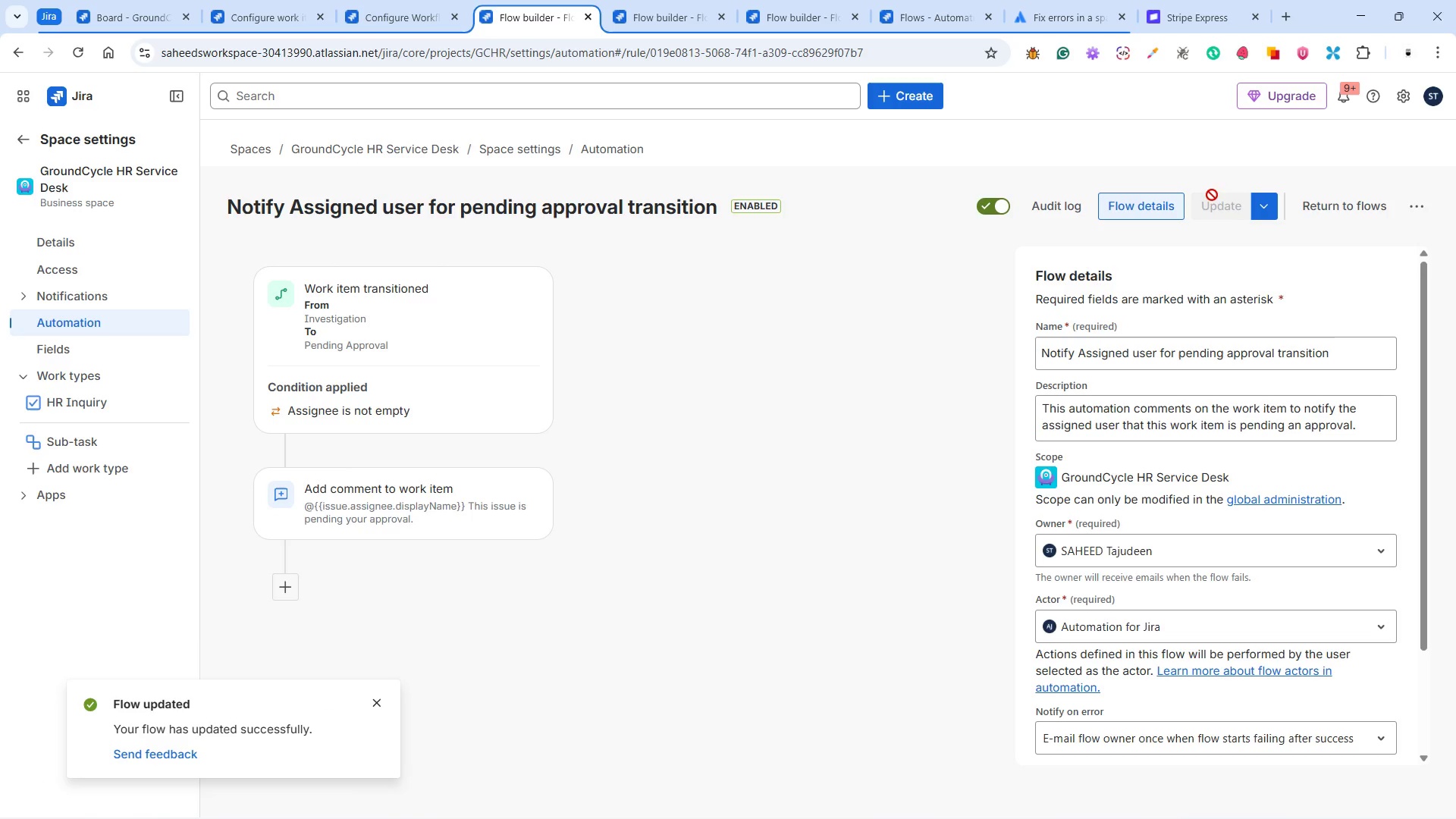 
wait(5.47)
 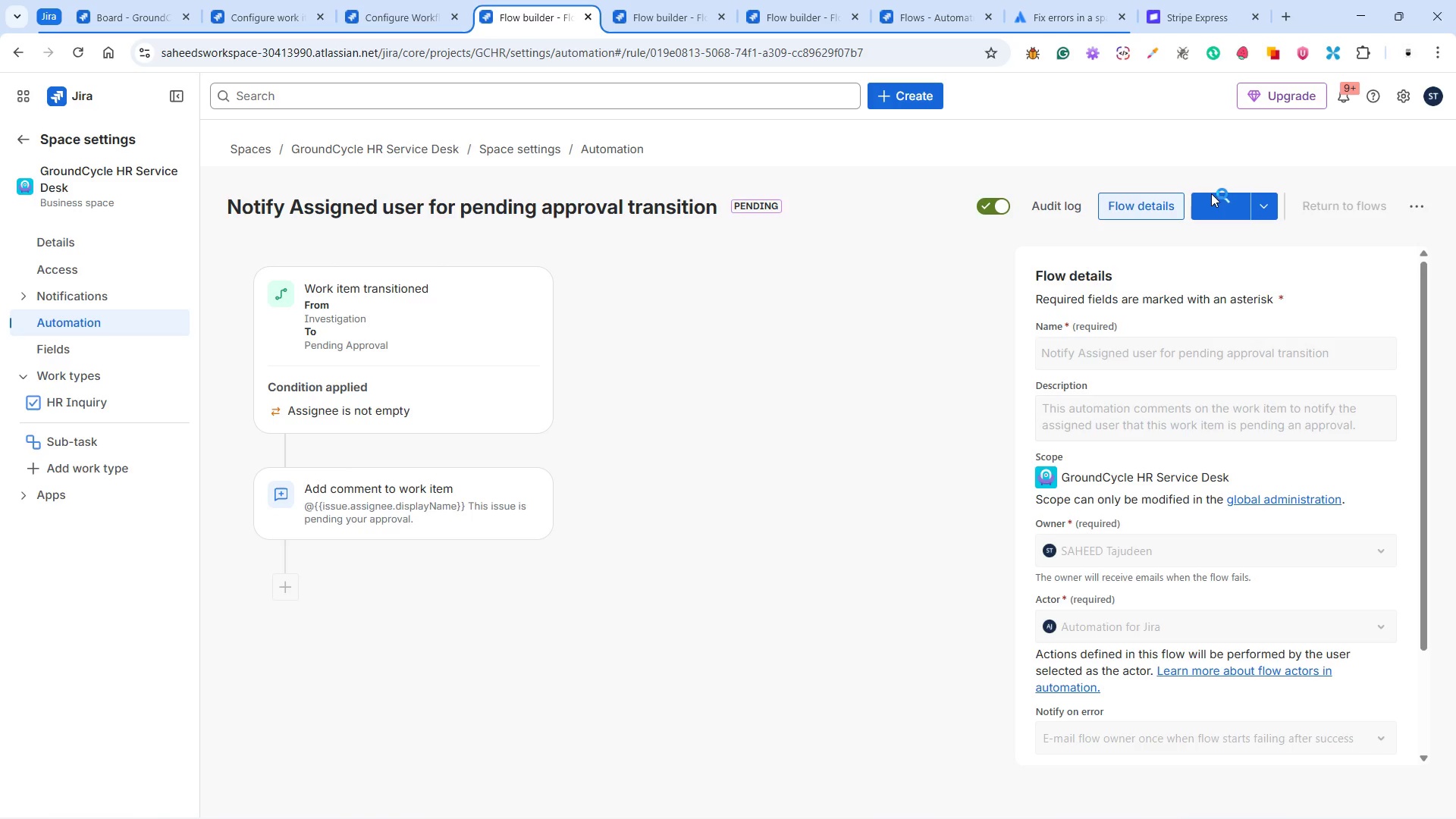 
left_click([1085, 353])
 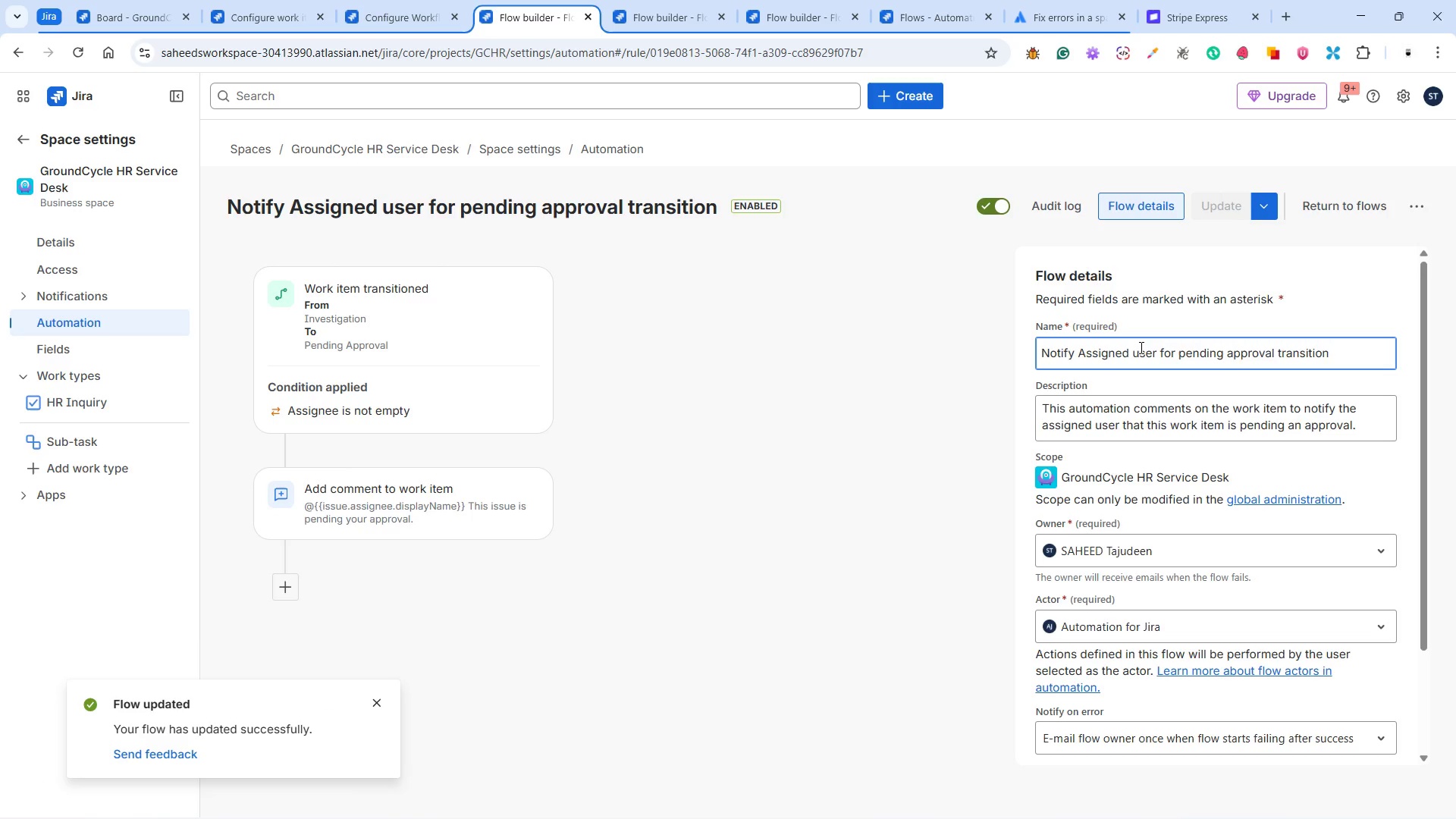 
key(Backspace)
 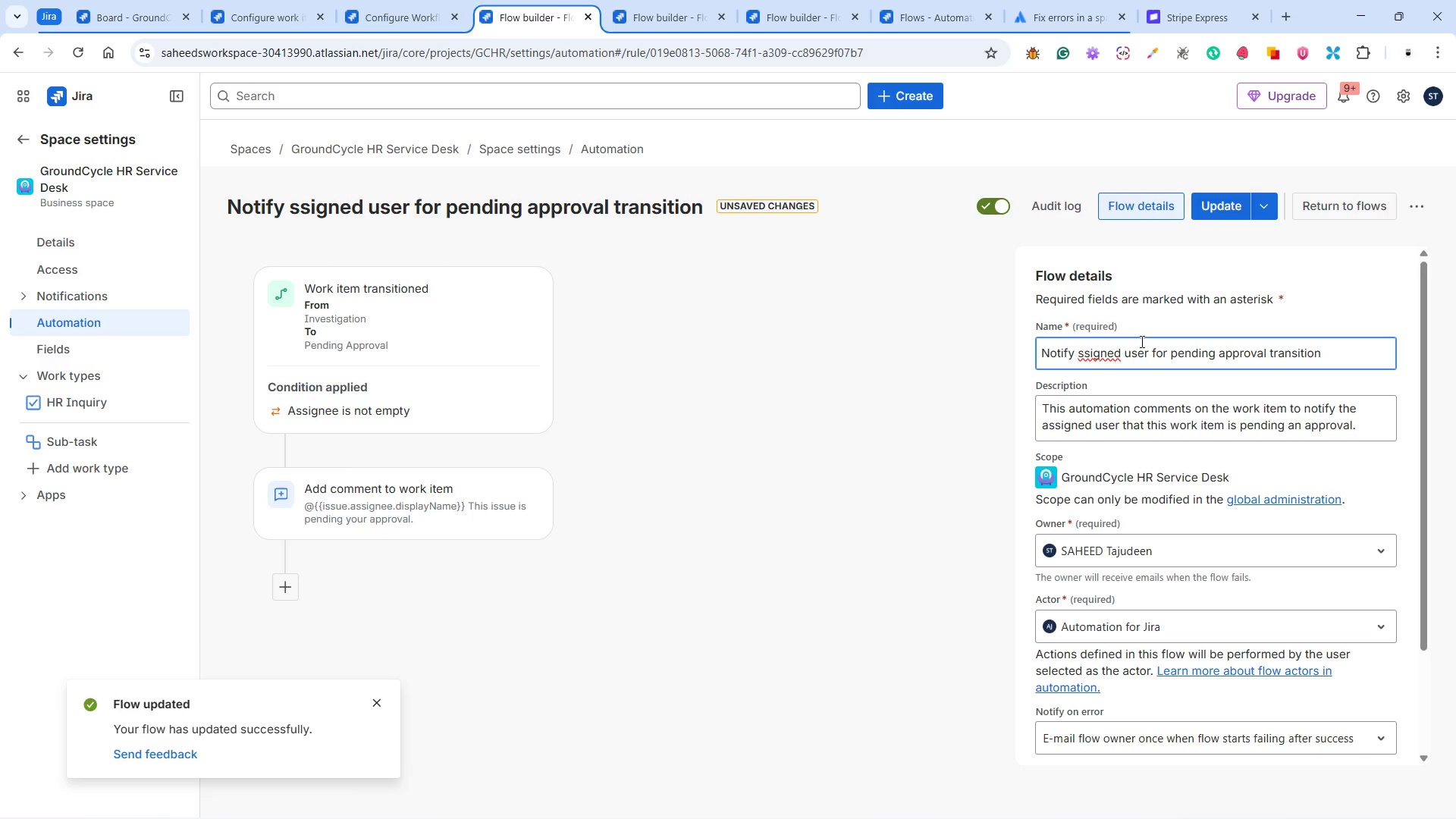 
key(A)
 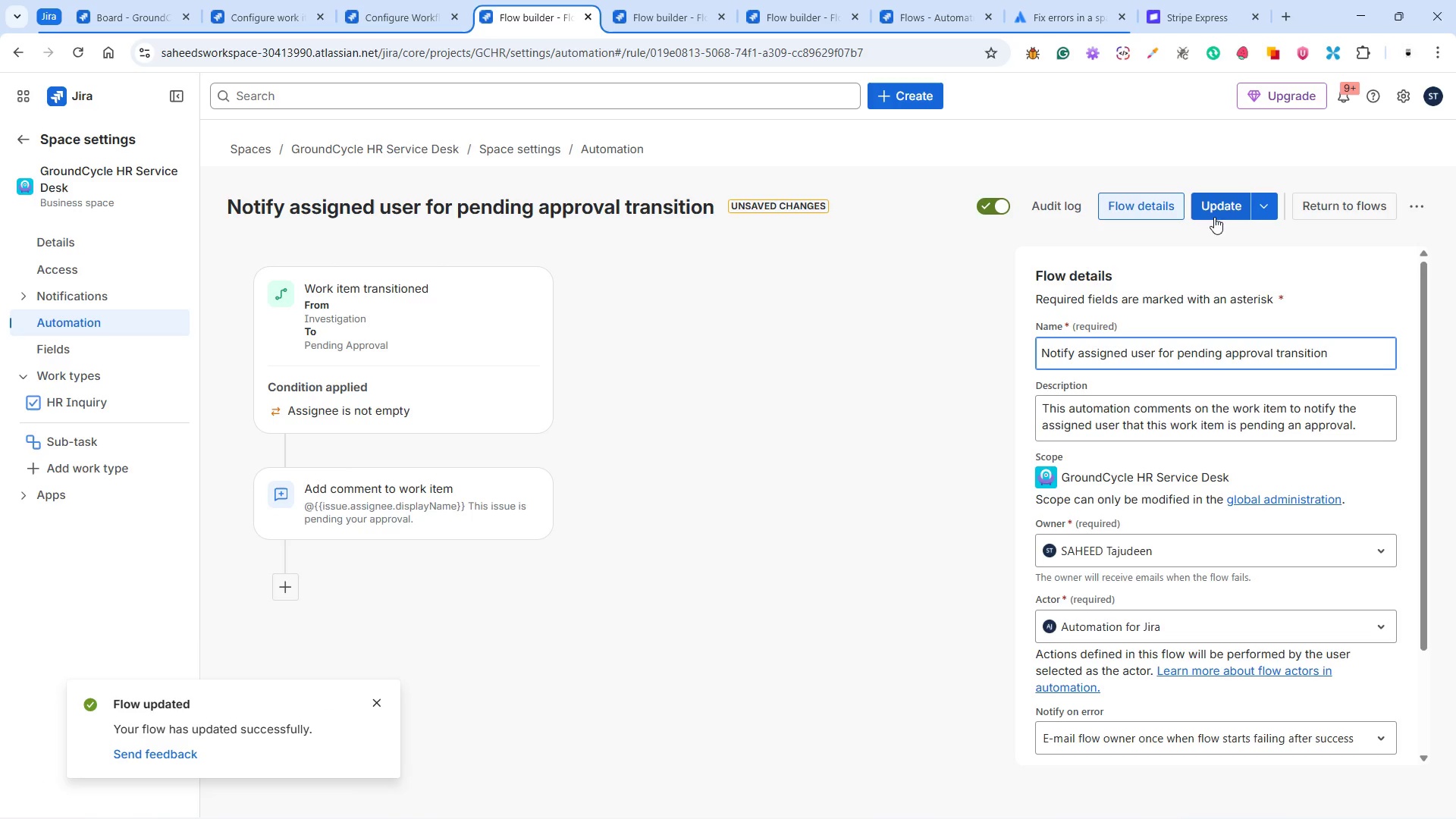 
left_click([1222, 215])
 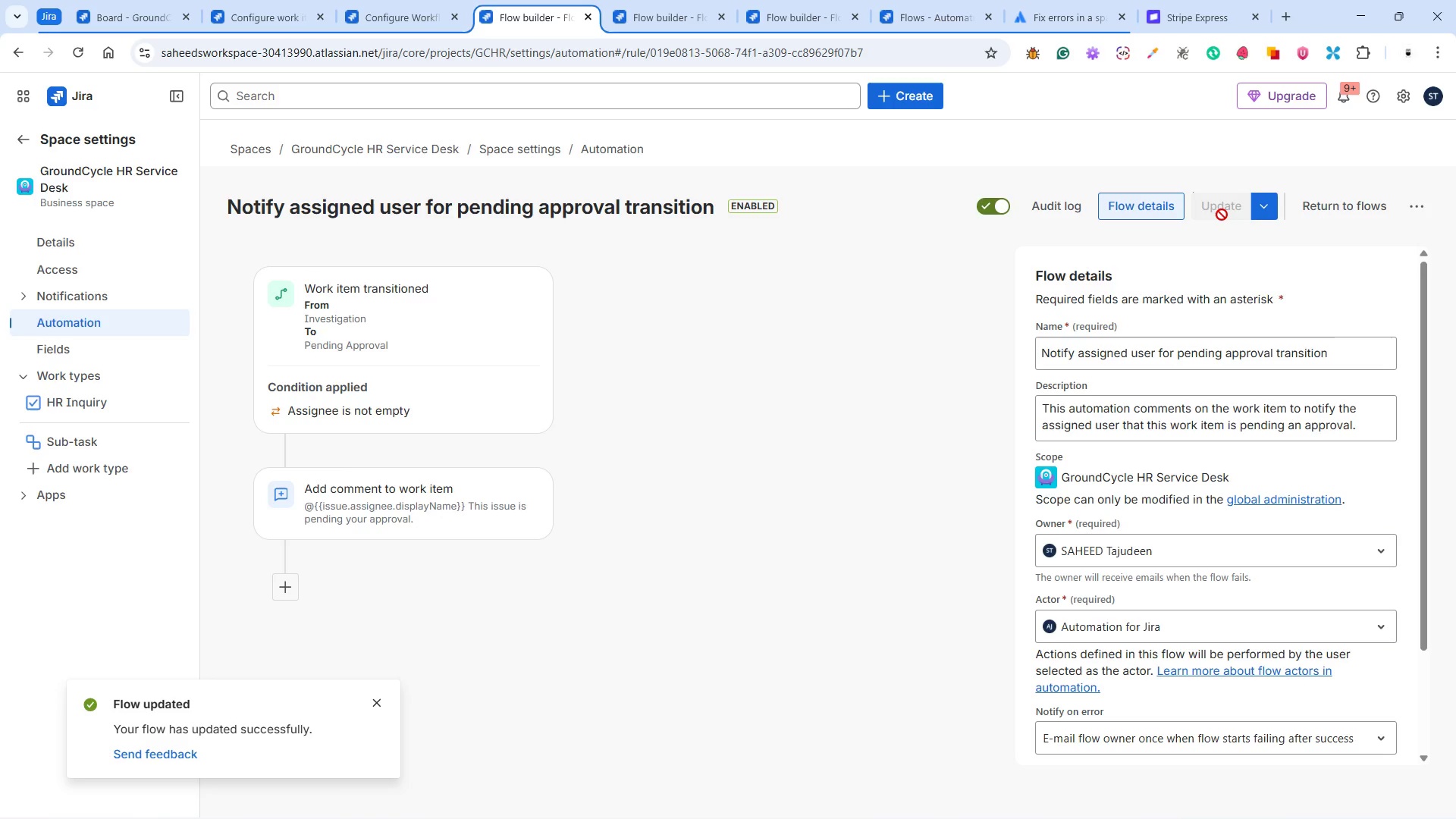 
wait(8.17)
 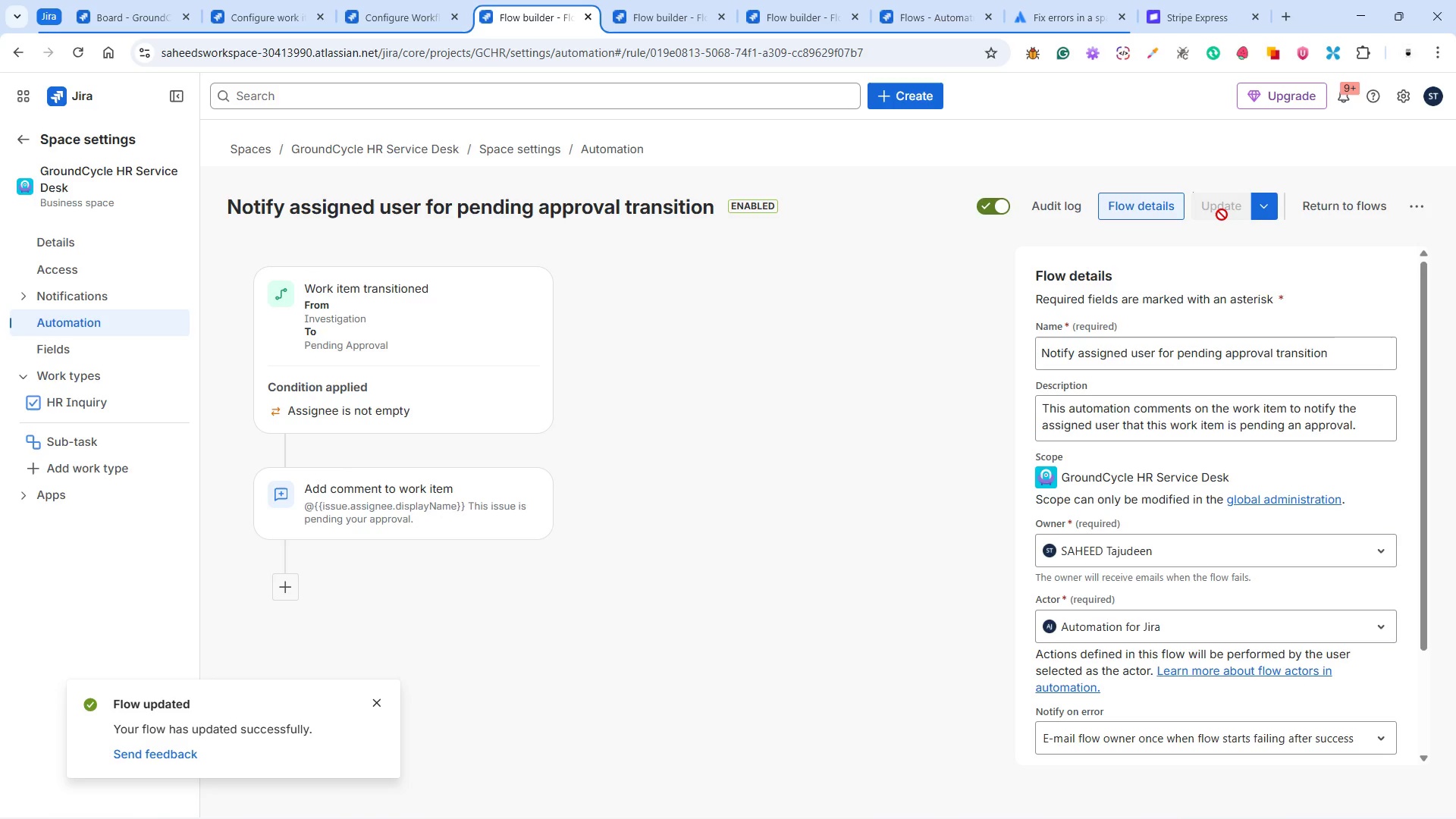 
left_click([664, 15])
 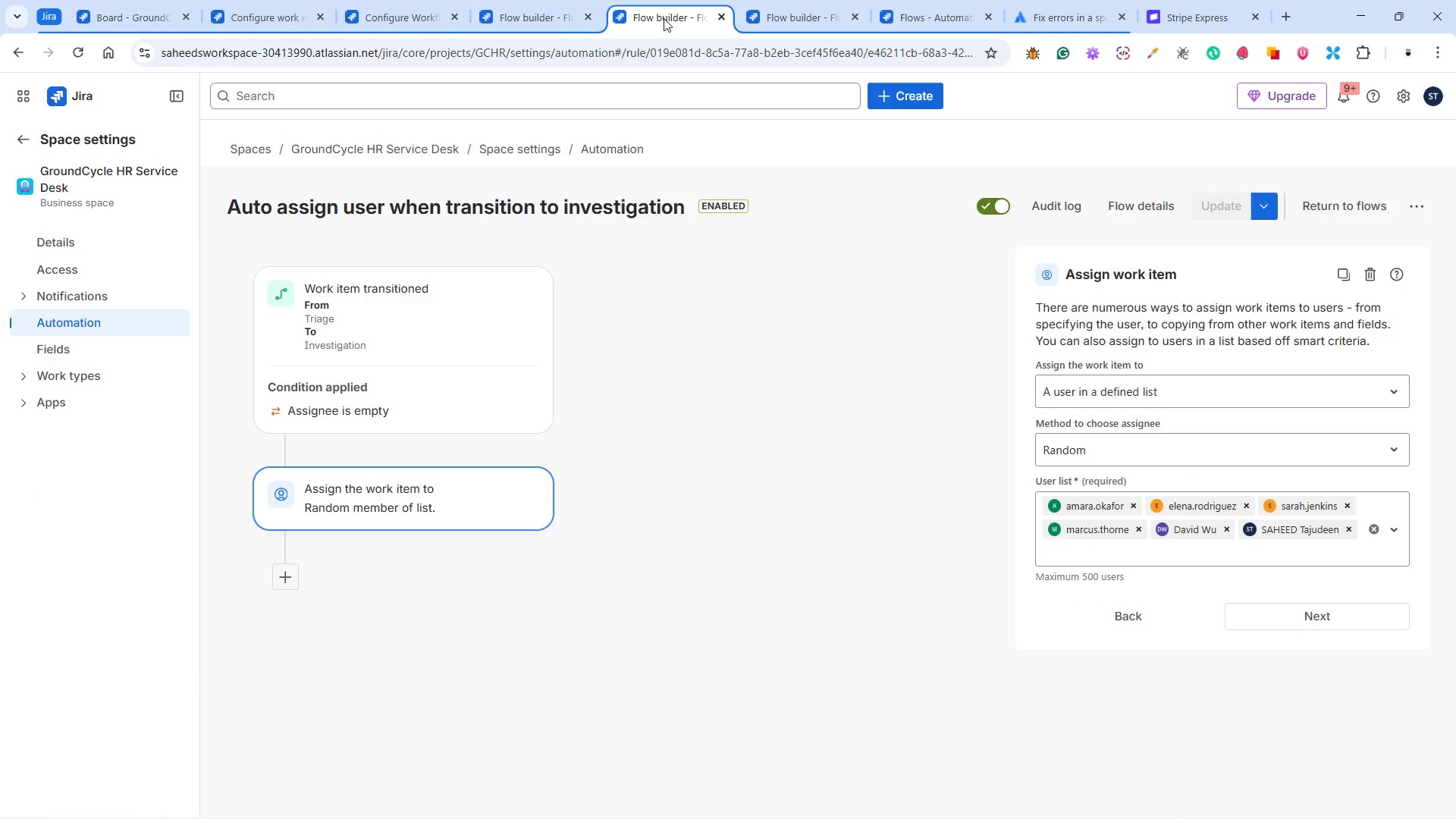 
wait(8.38)
 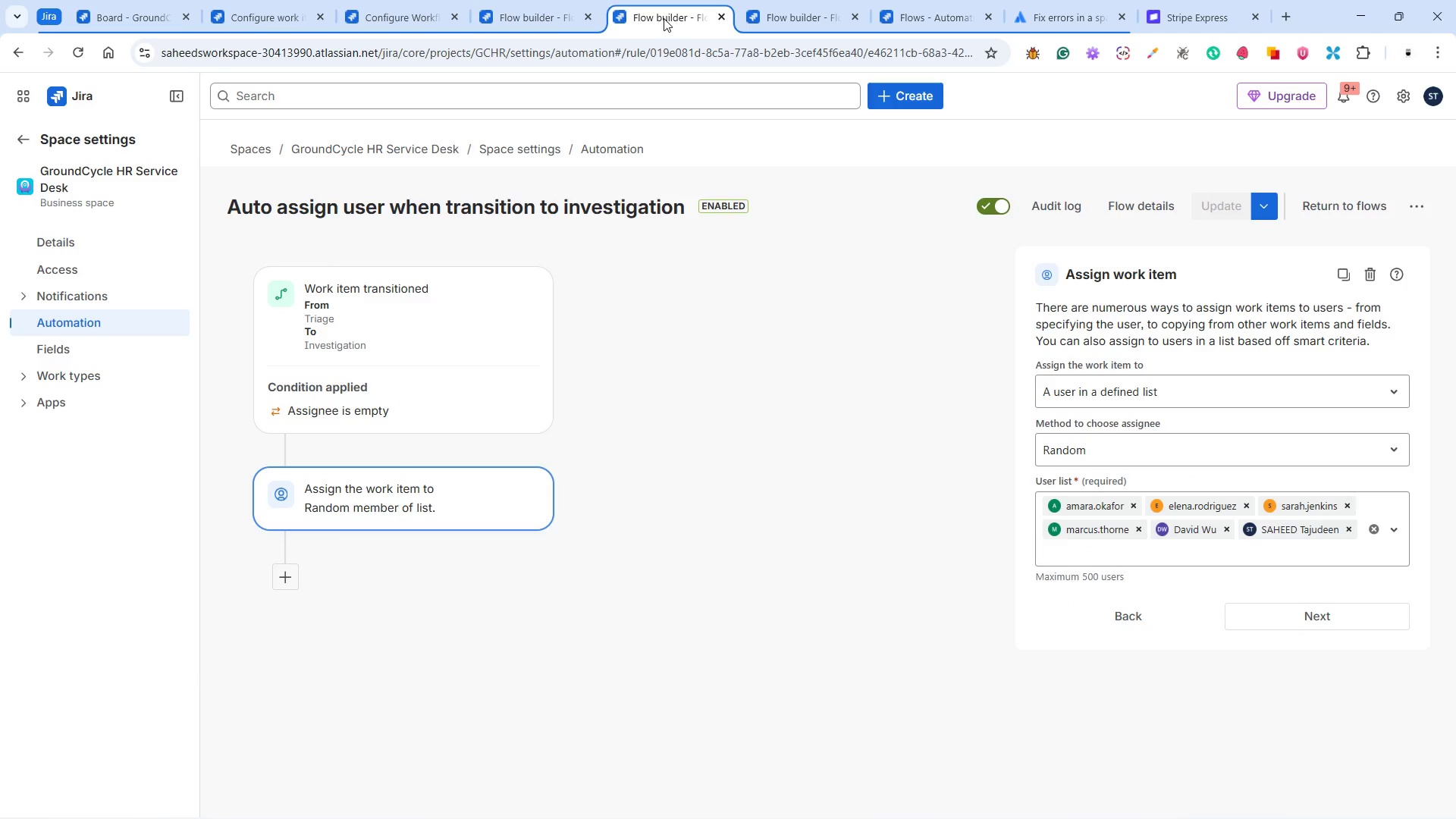 
left_click([1160, 199])
 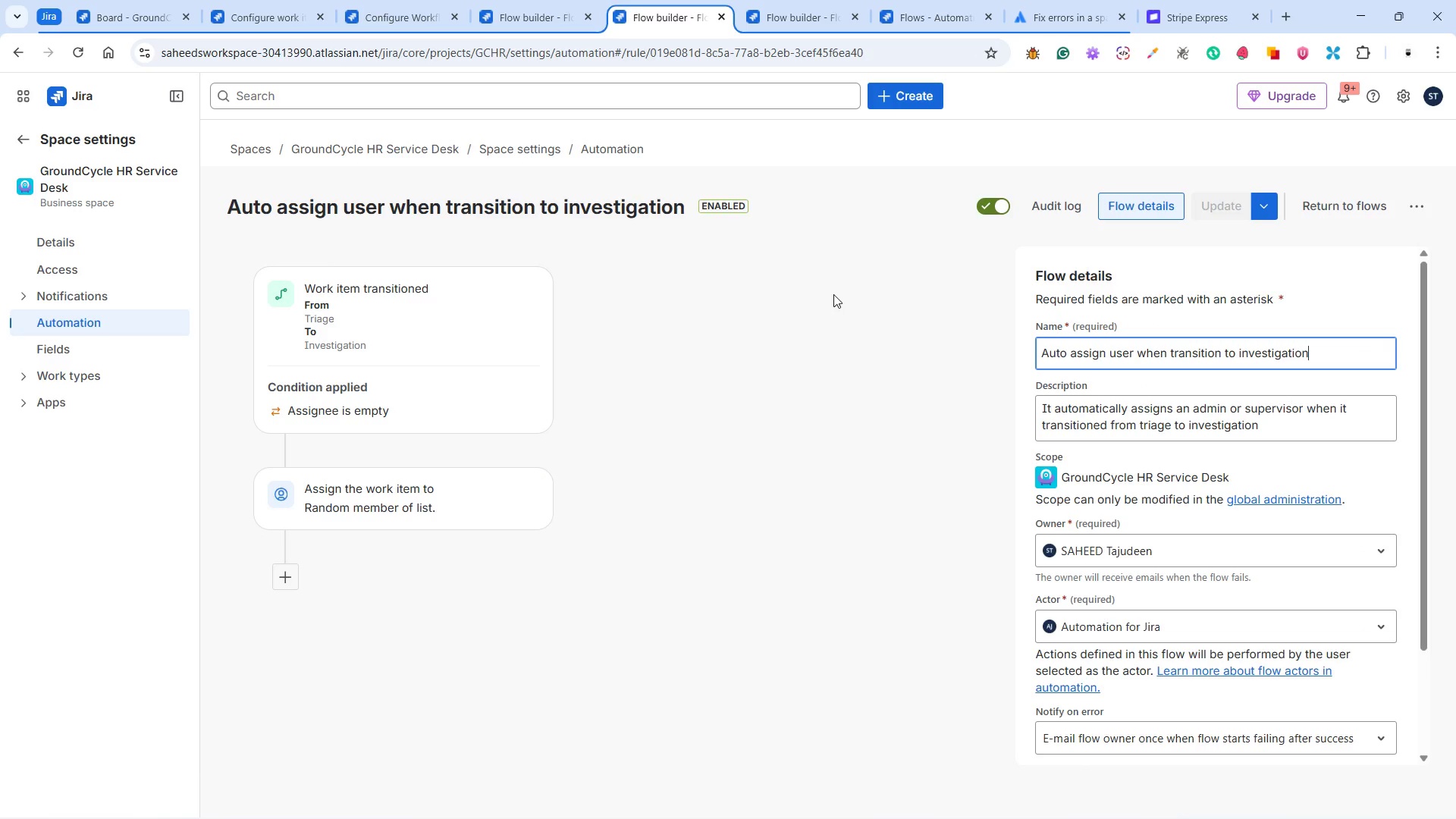 
wait(8.91)
 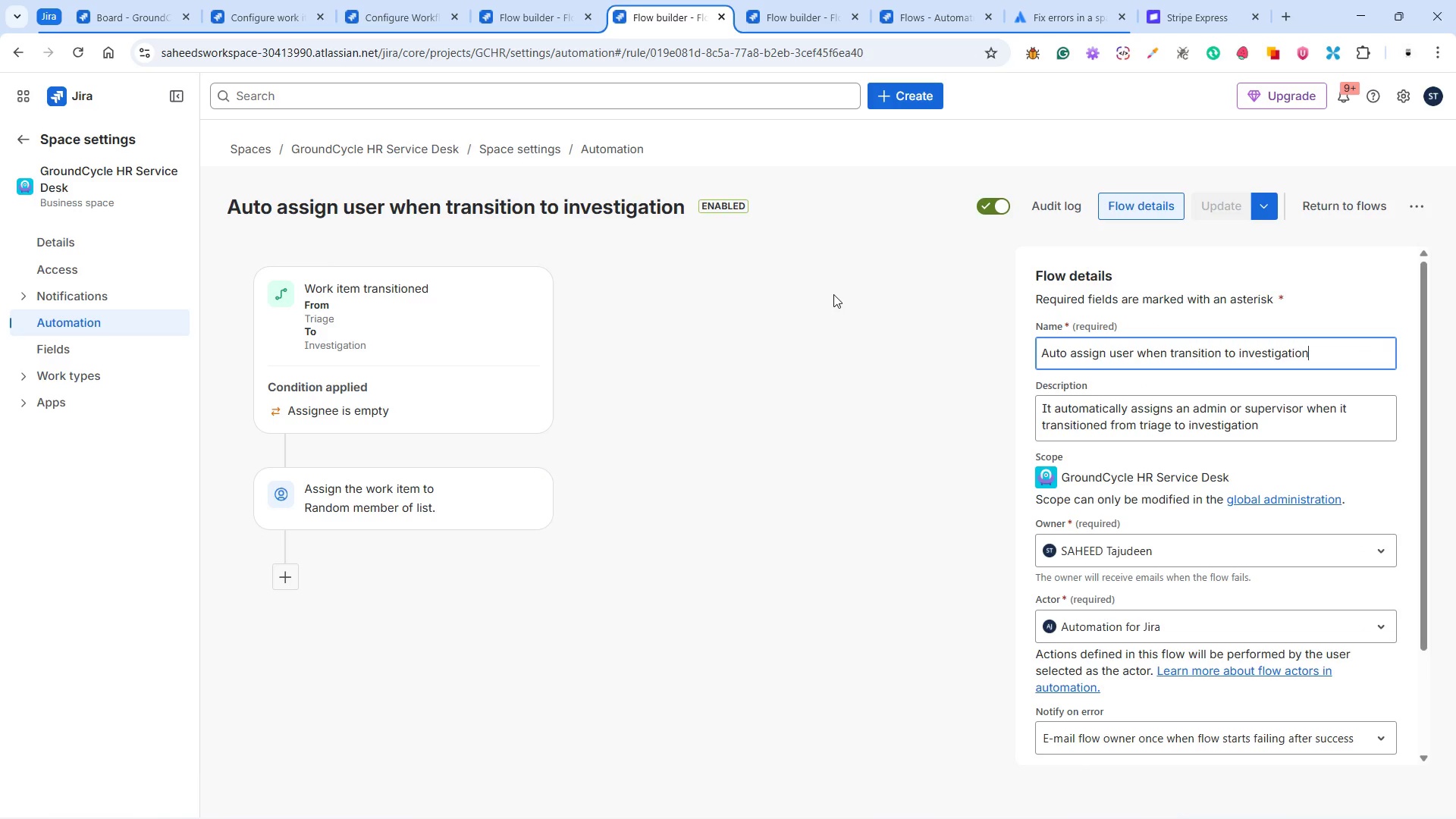 
scroll: coordinate [914, 365], scroll_direction: down, amount: 4.0
 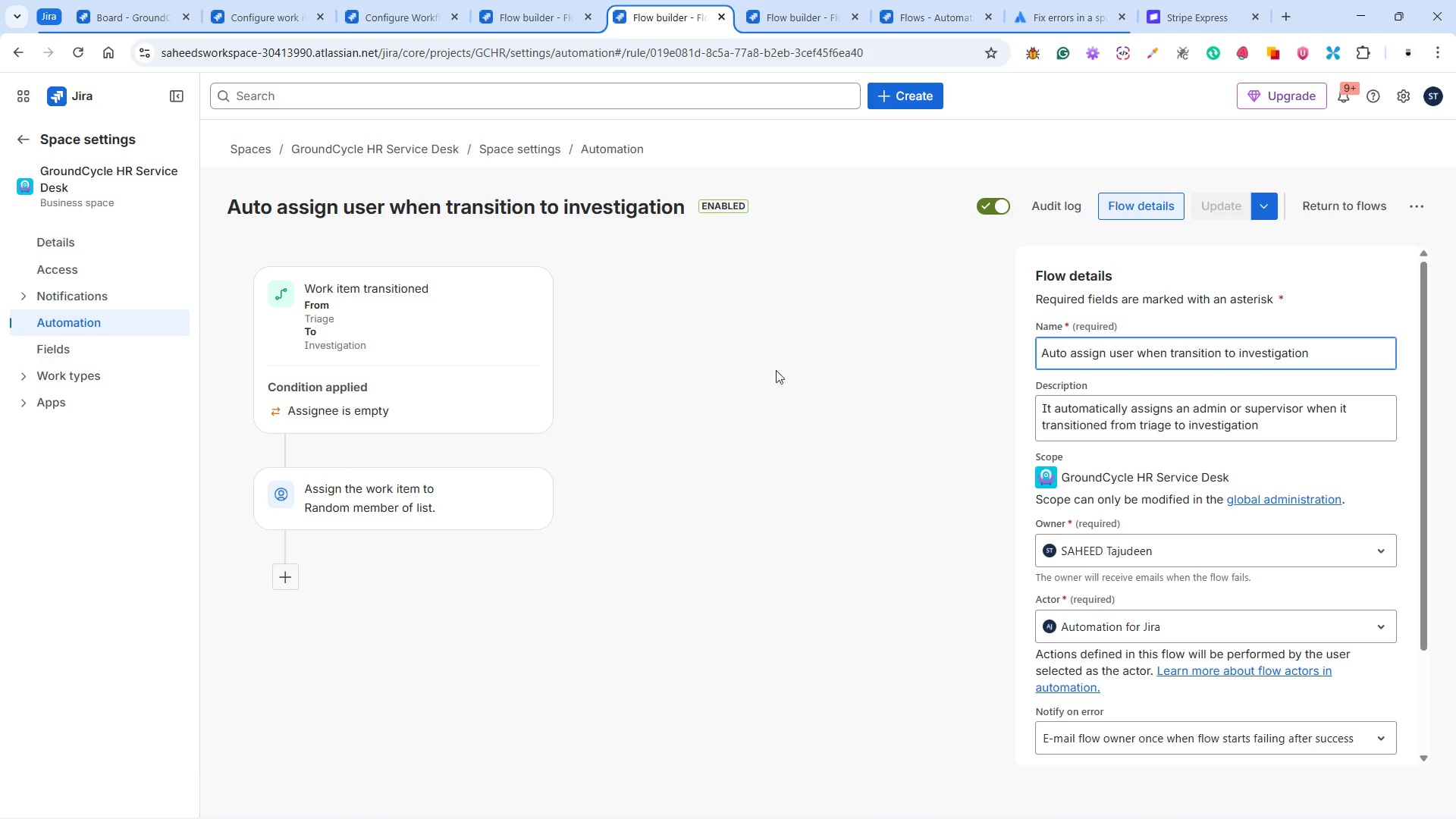 
left_click([482, 372])
 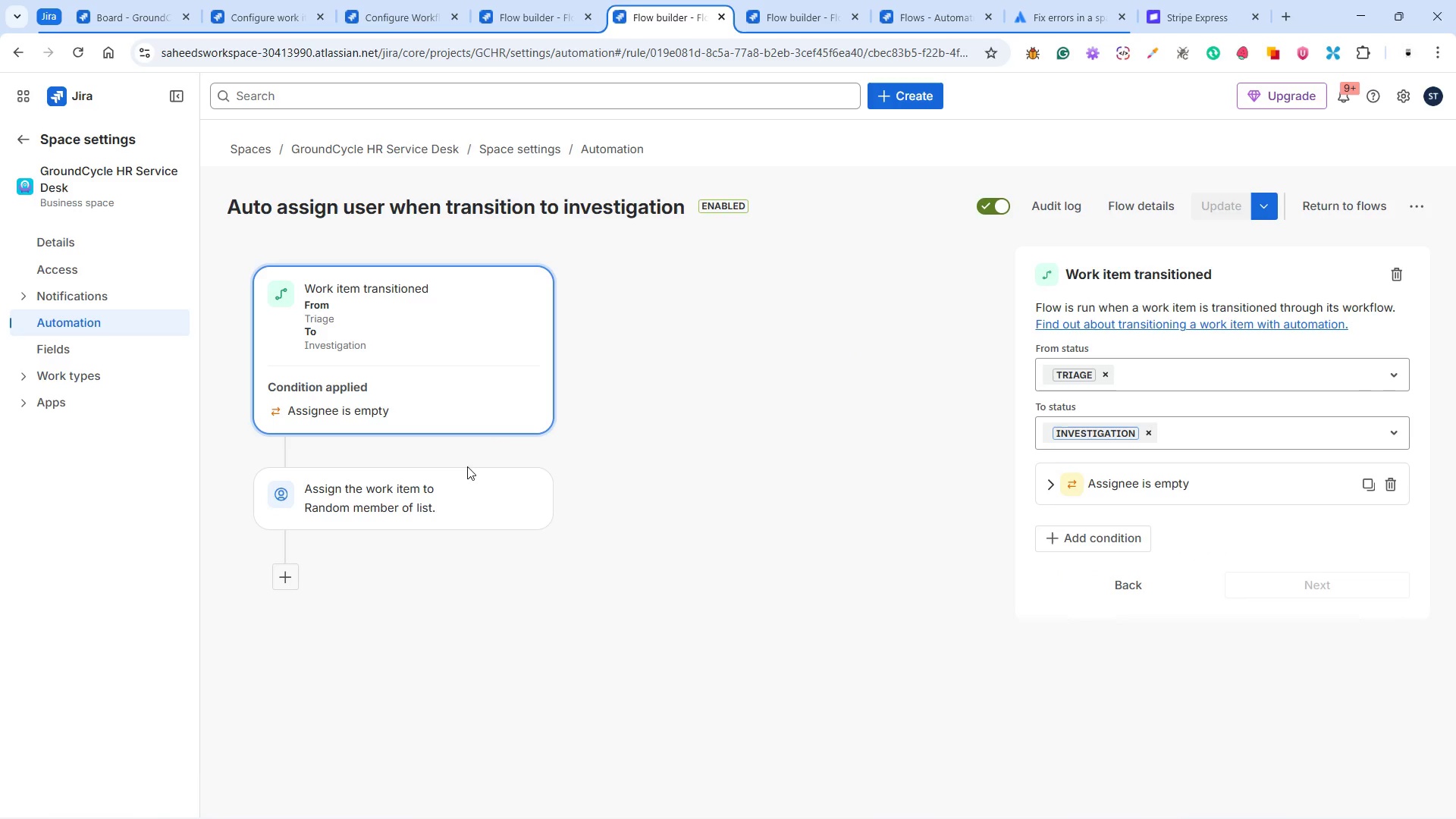 
left_click([438, 475])
 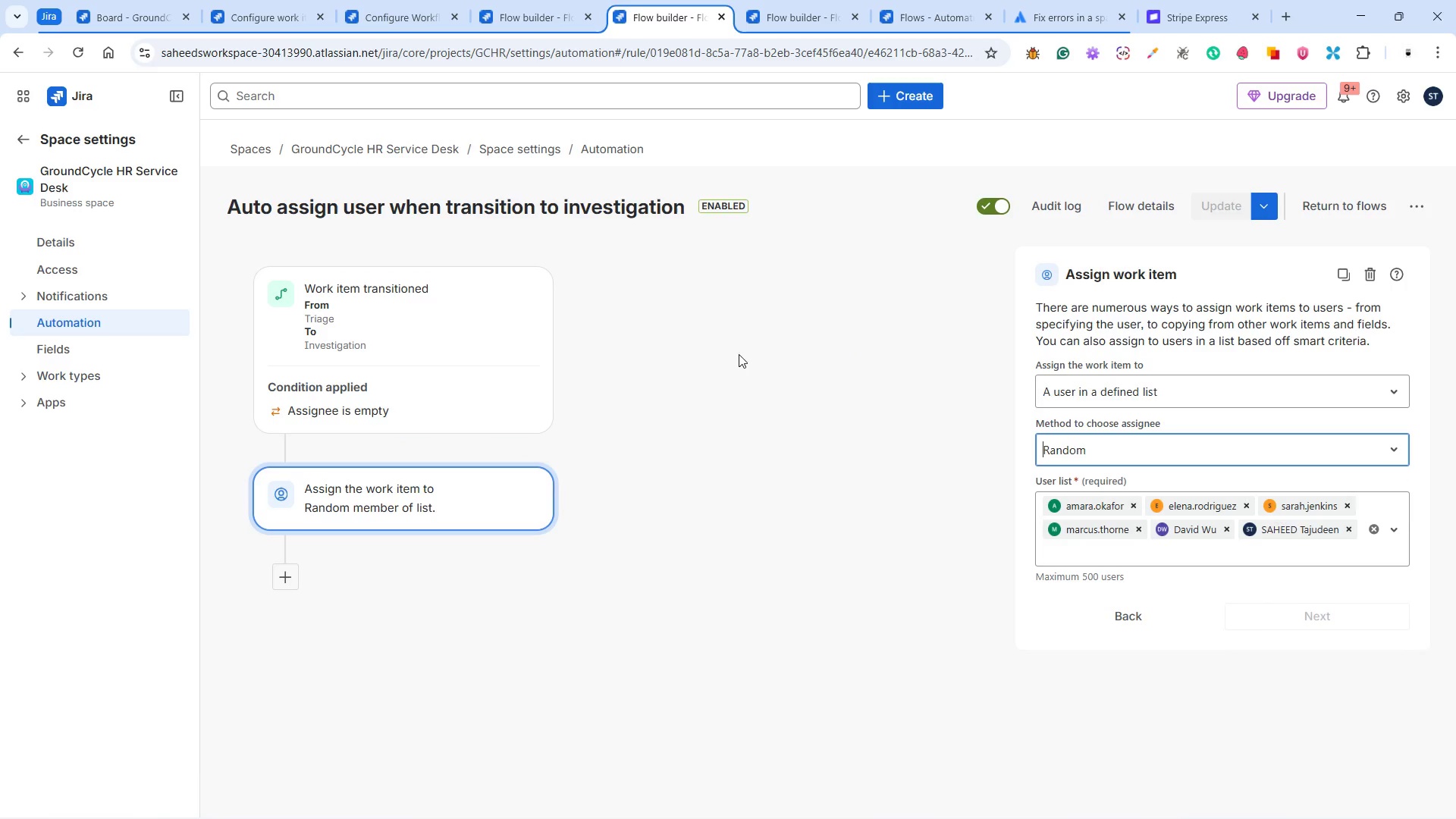 
left_click([802, 2])
 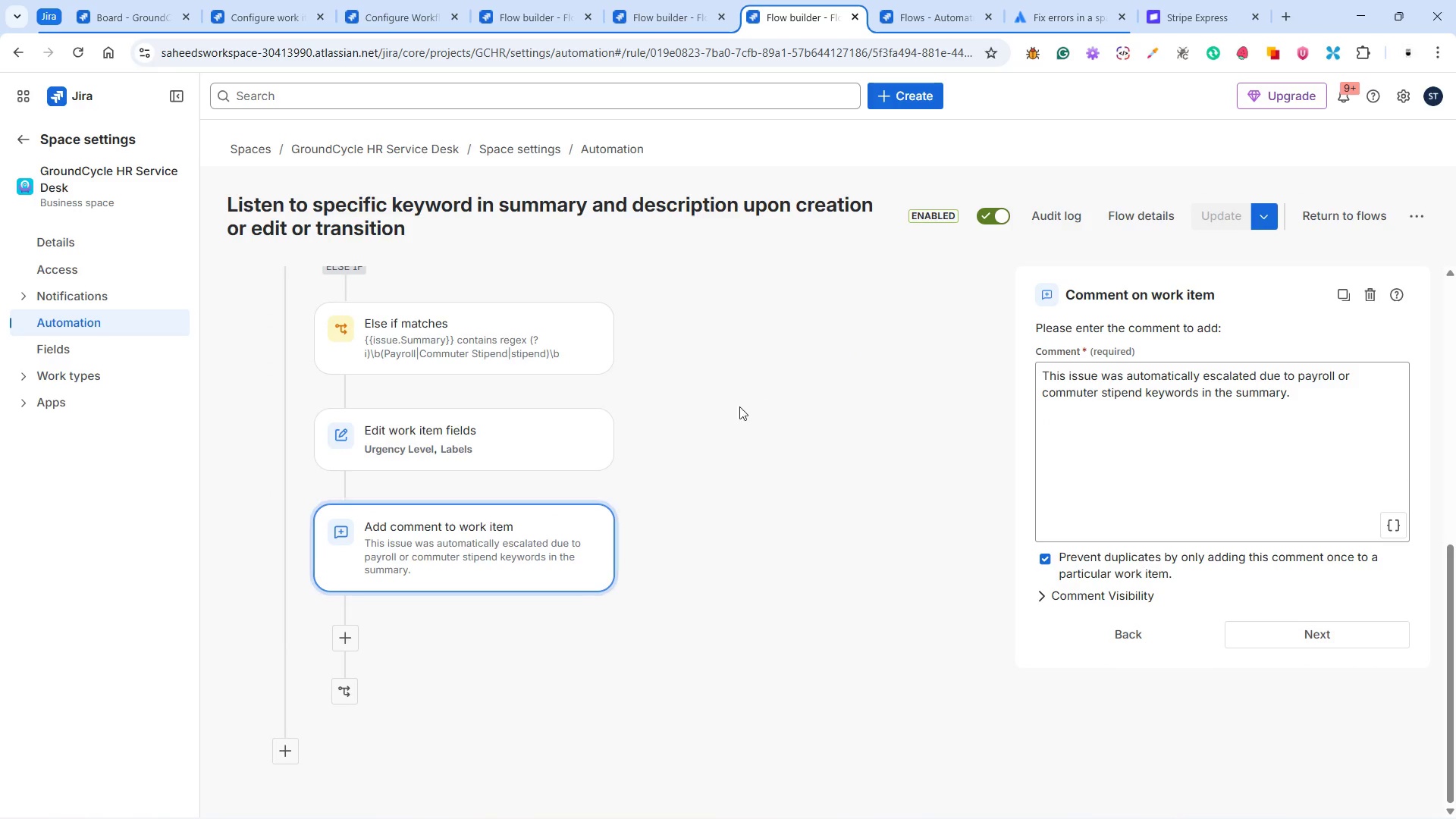 
left_click([556, 453])
 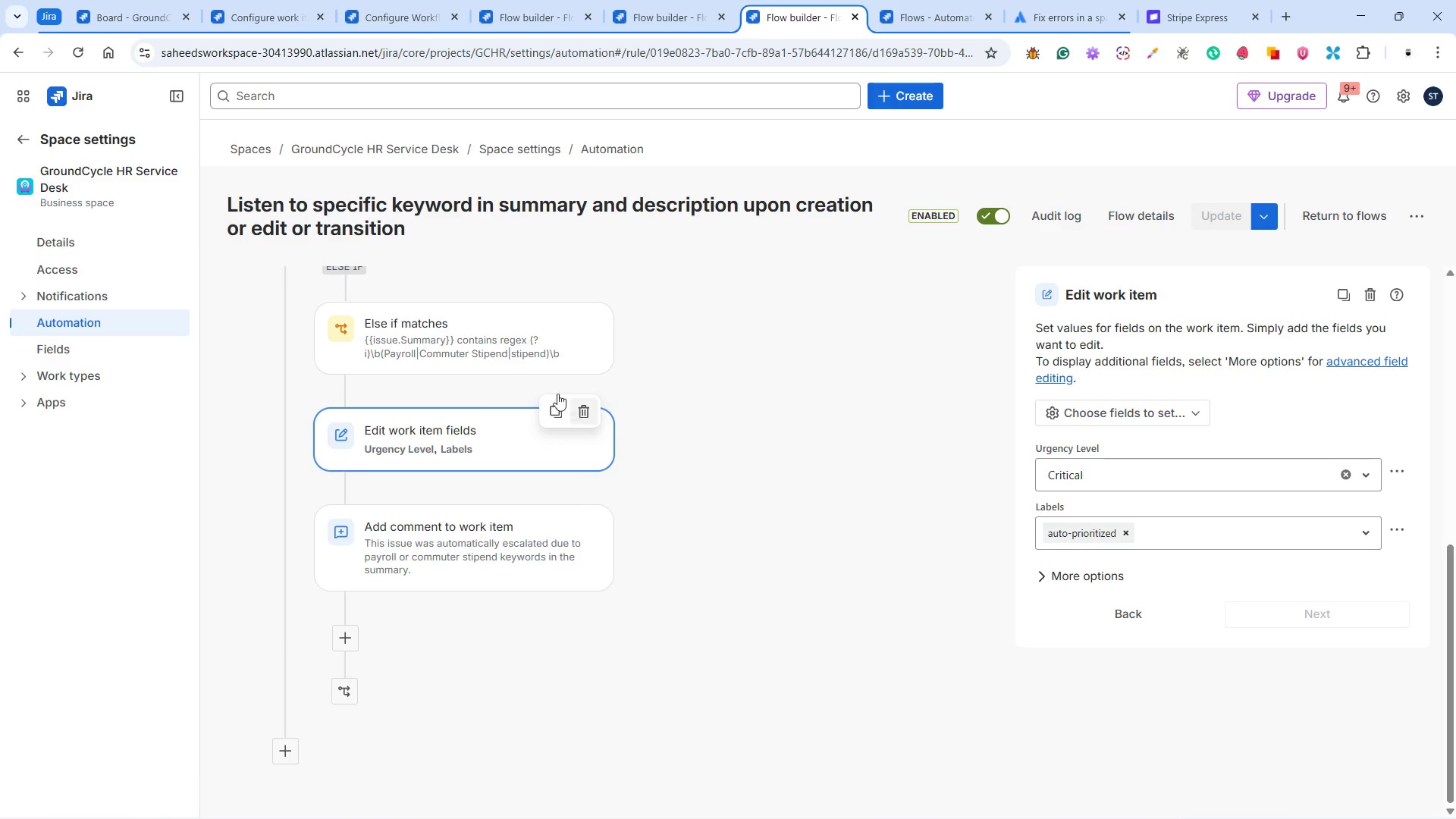 
scroll: coordinate [375, 523], scroll_direction: down, amount: 4.0
 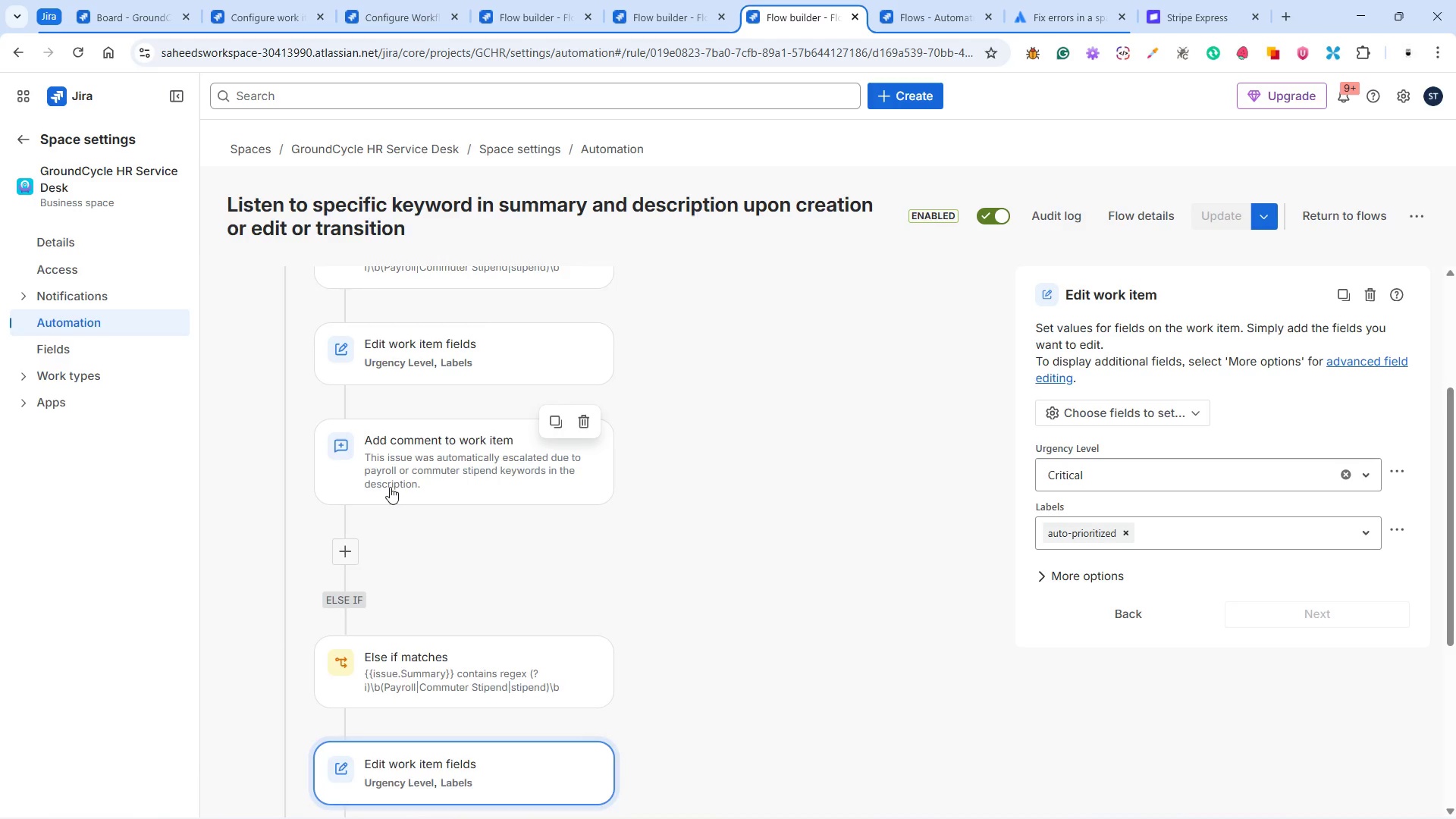 
scroll: coordinate [413, 461], scroll_direction: up, amount: 6.0
 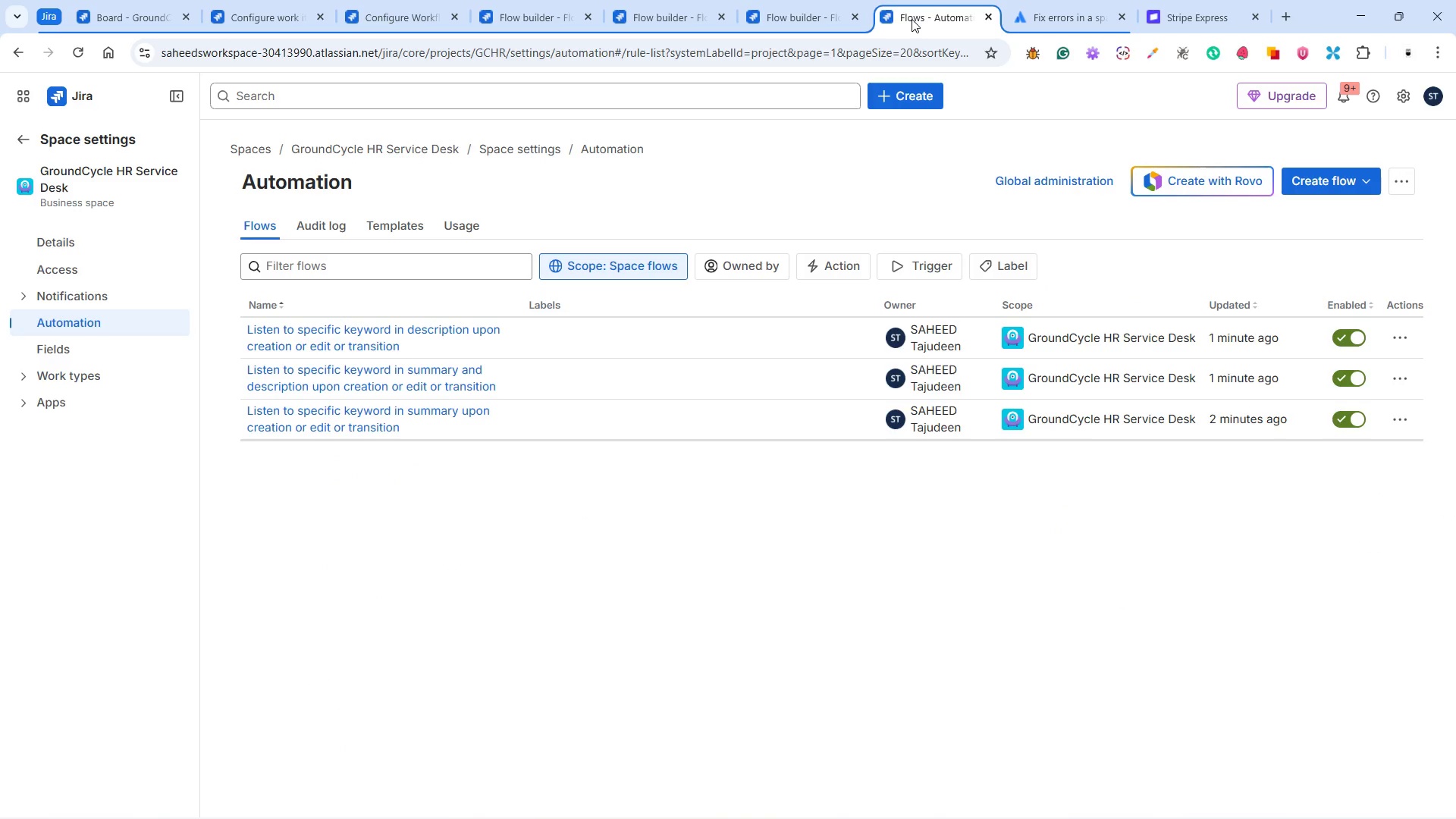 
wait(6.59)
 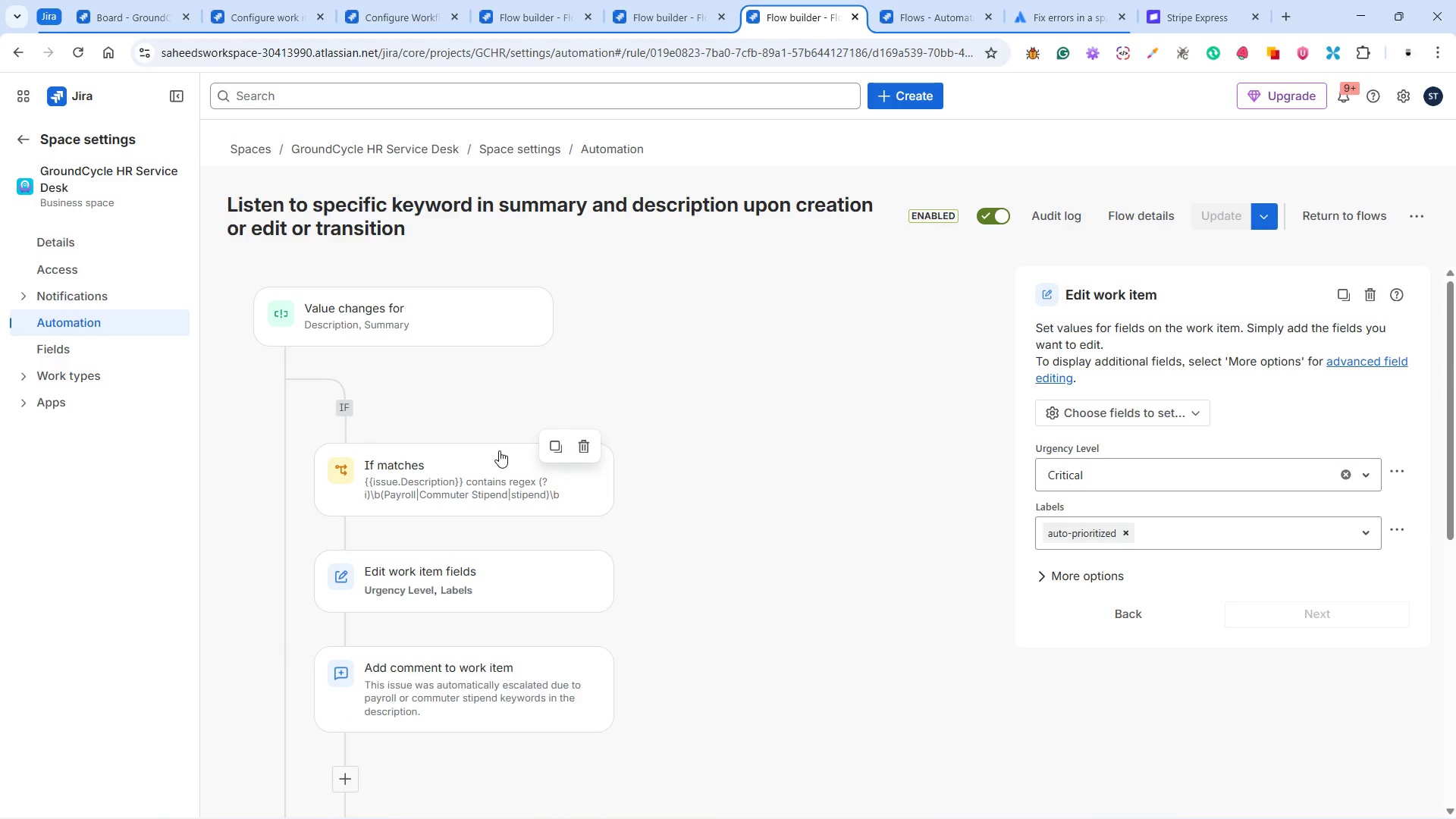 
left_click([807, 17])
 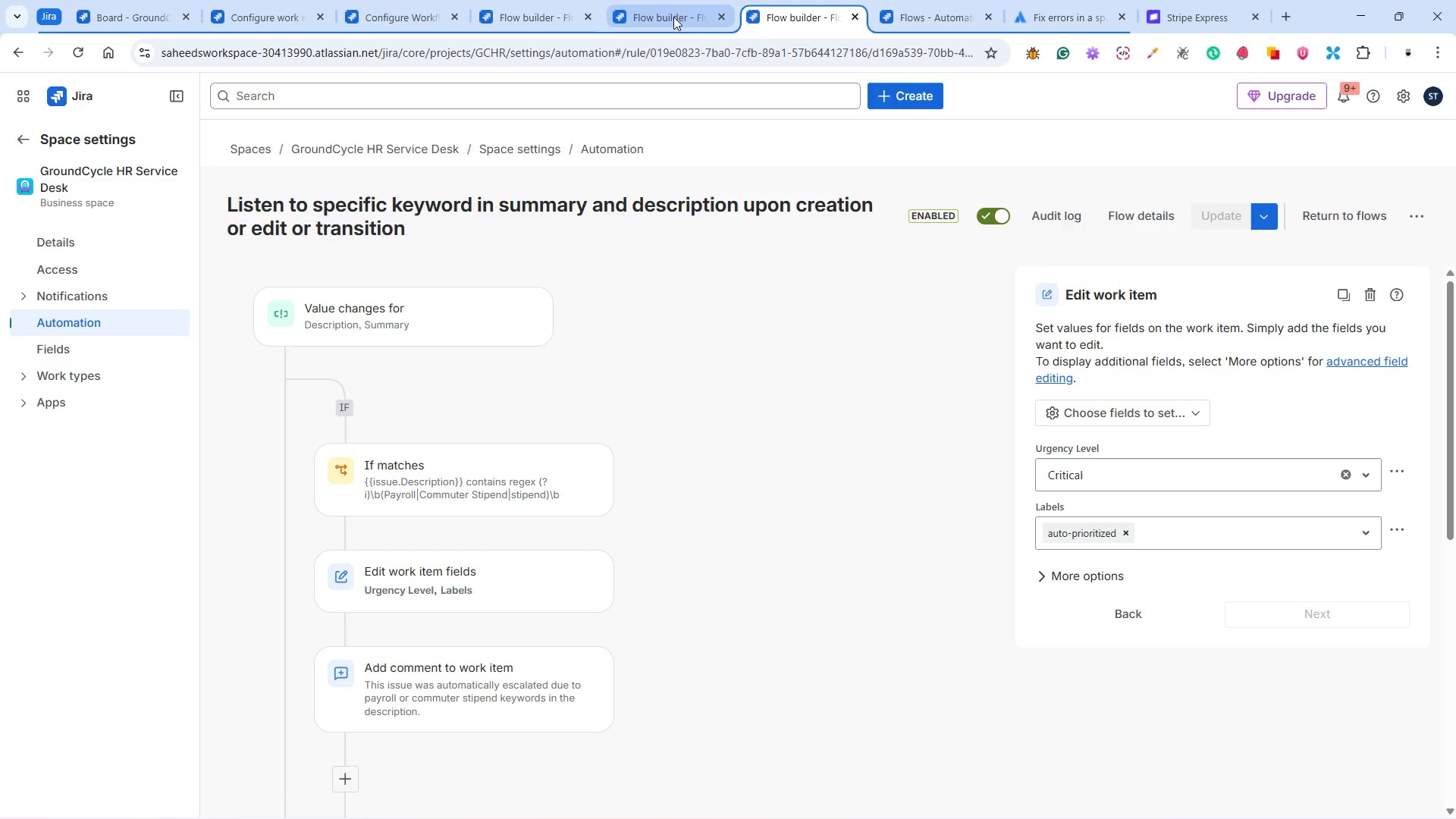 
left_click([669, 14])
 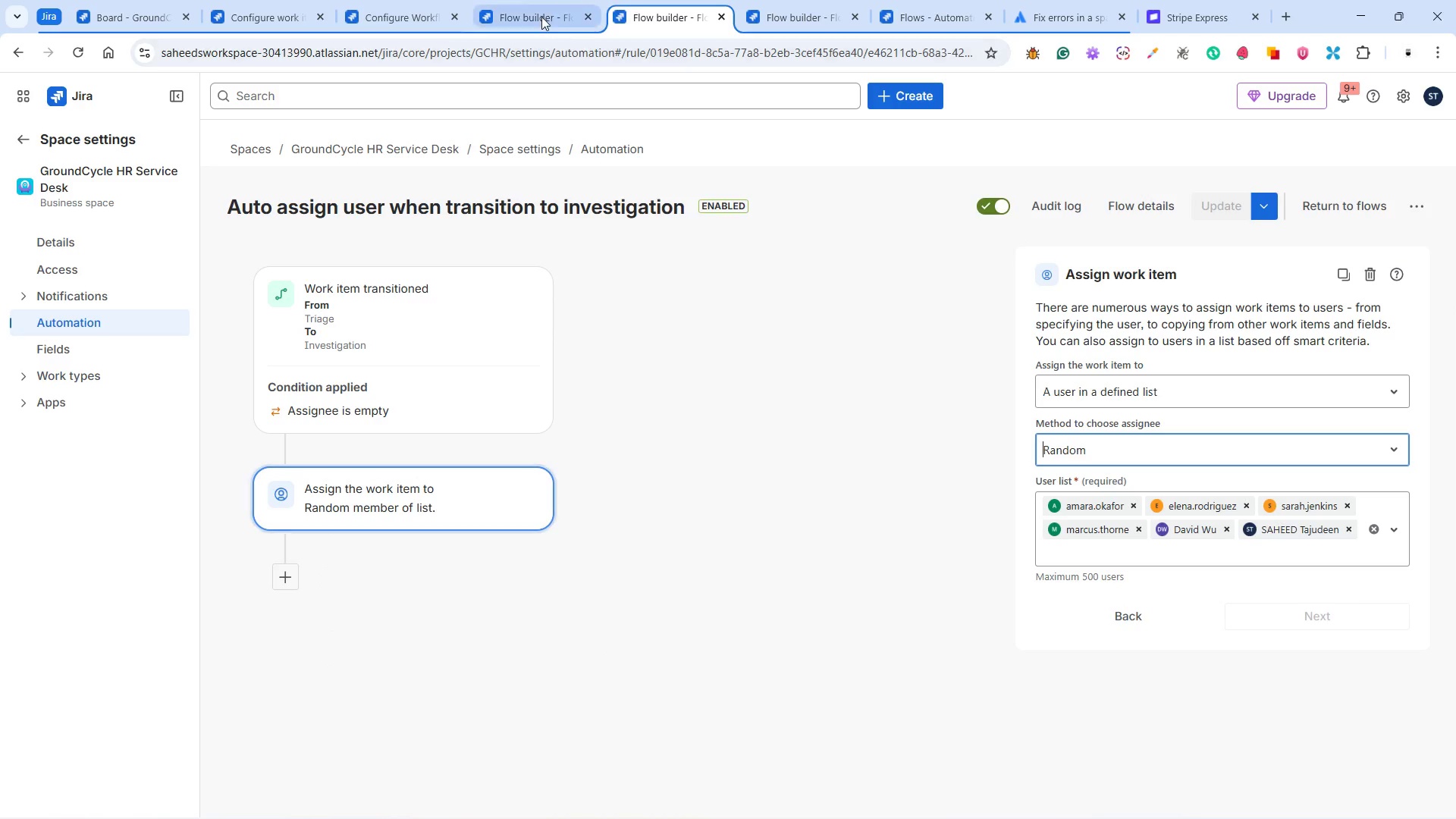 
left_click([541, 16])
 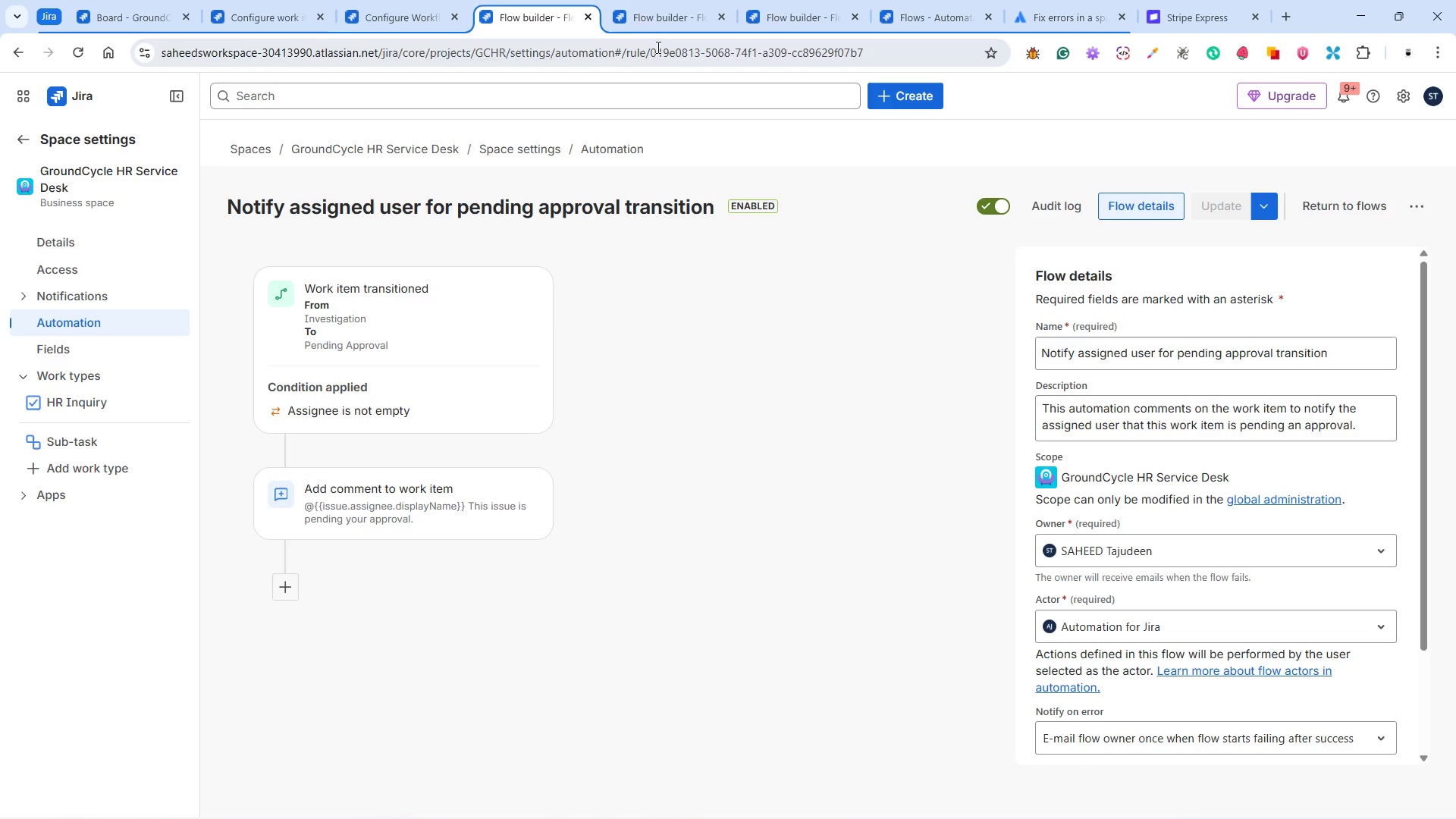 
wait(6.84)
 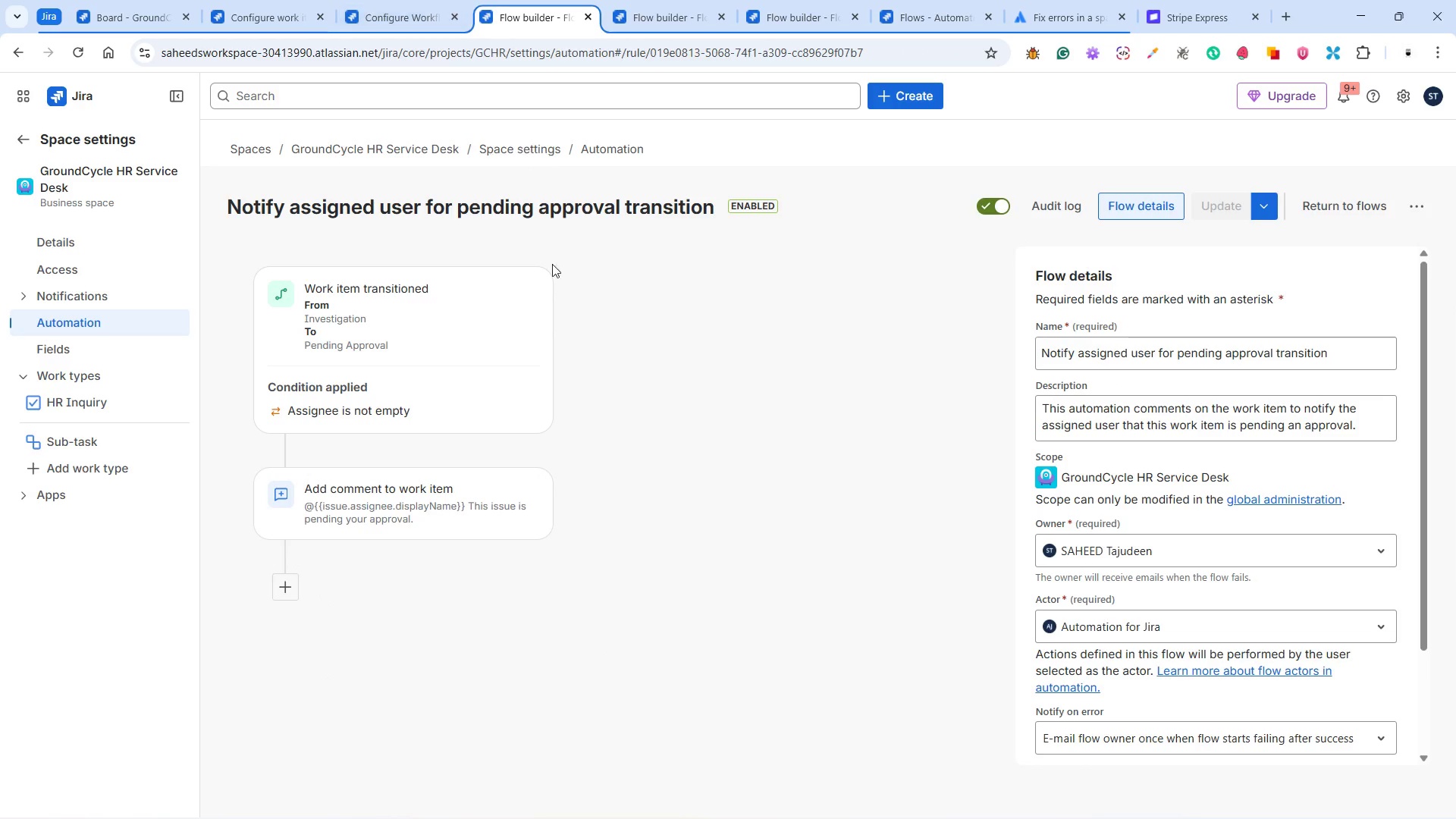 
left_click([652, 12])
 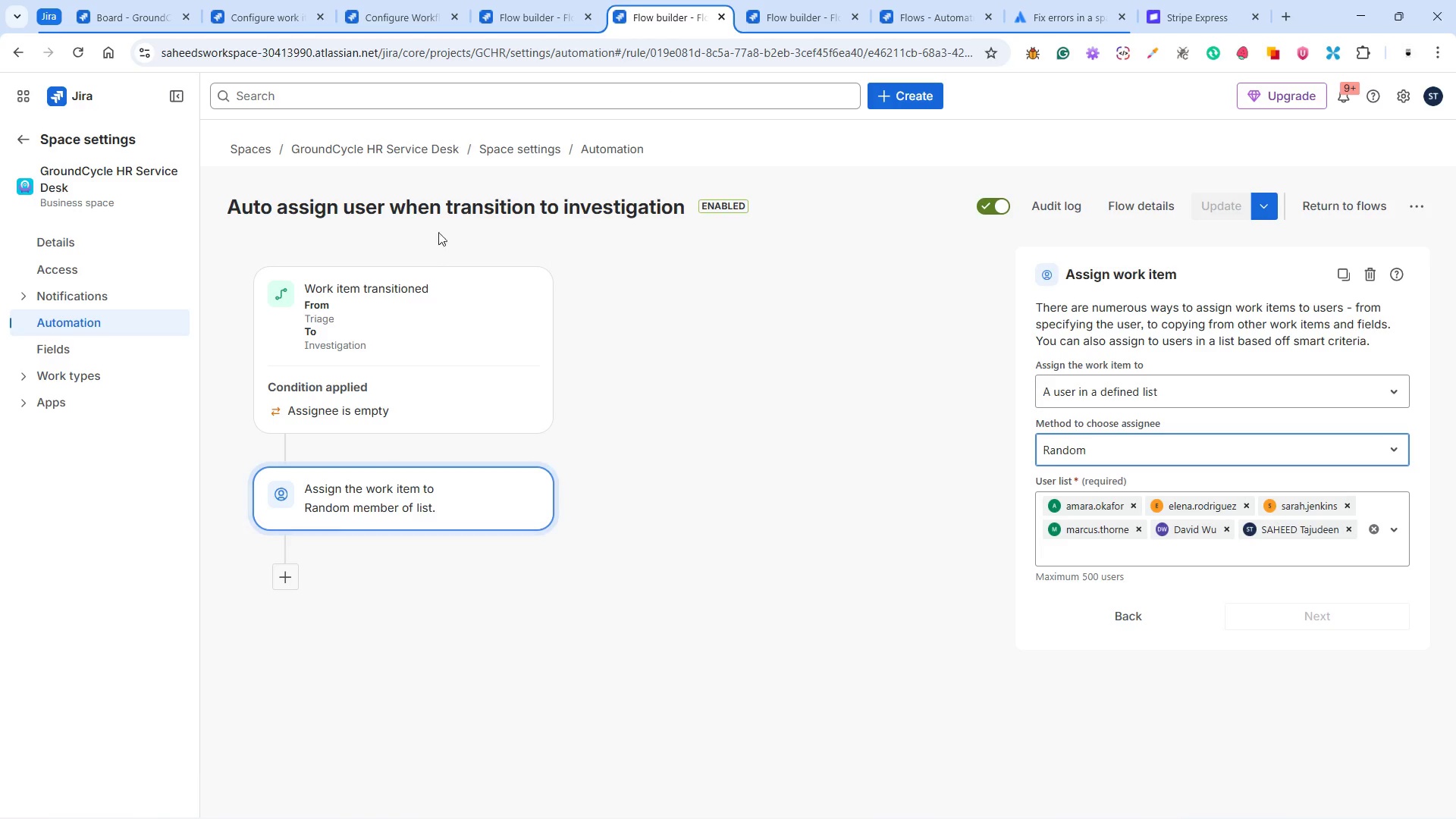 
left_click([775, 11])
 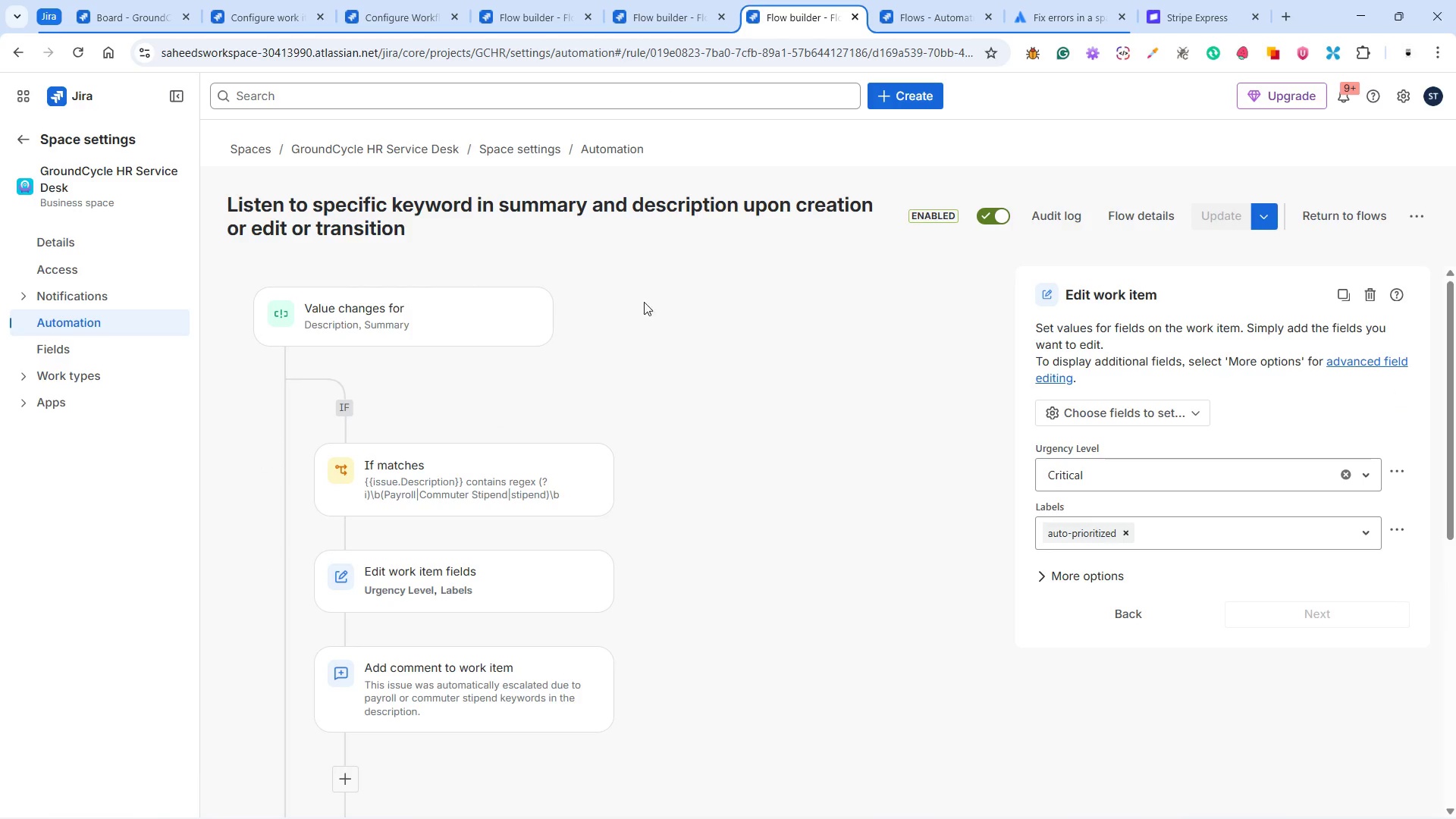 
scroll: coordinate [802, 357], scroll_direction: up, amount: 8.0
 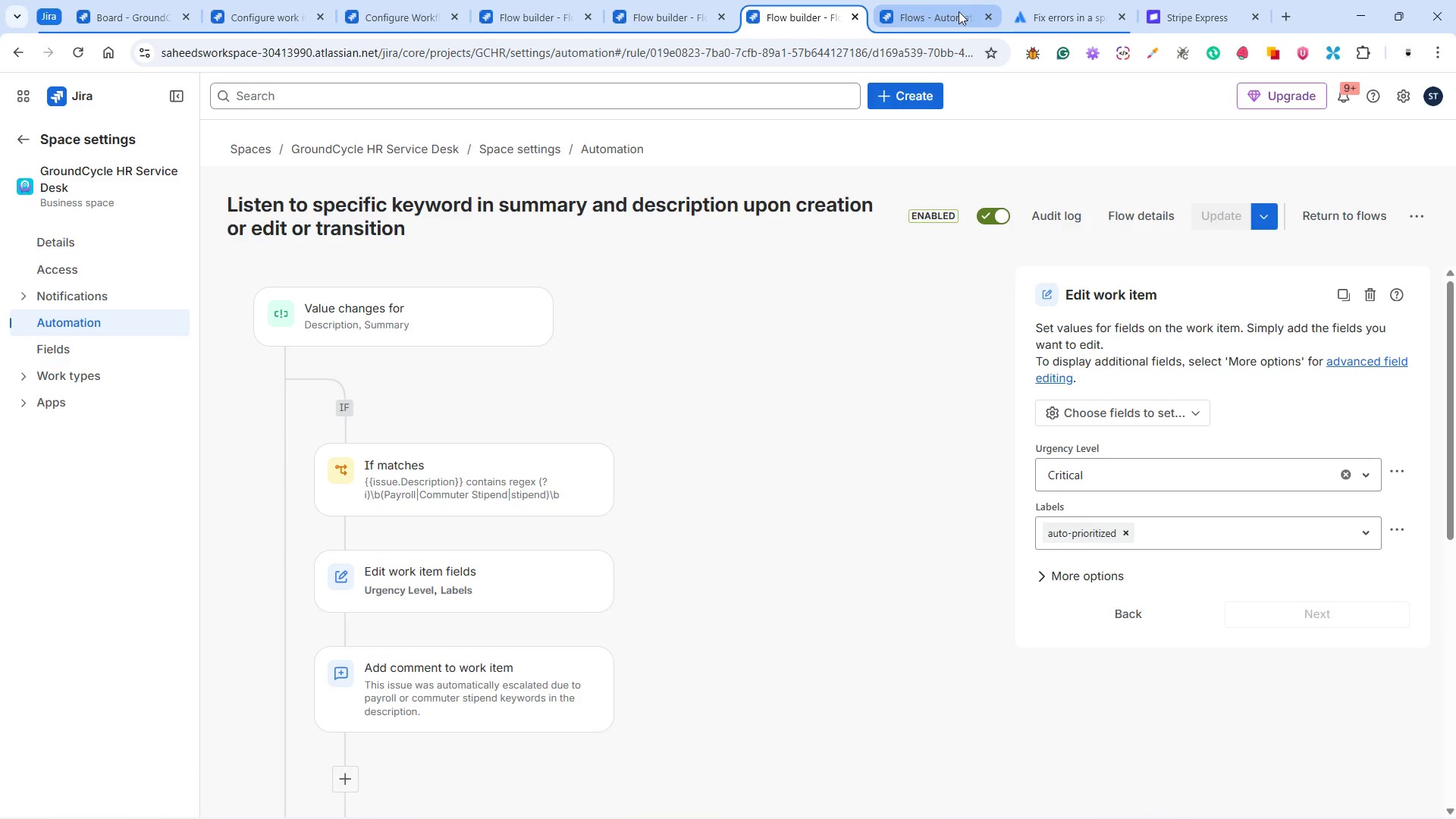 
left_click([932, 23])
 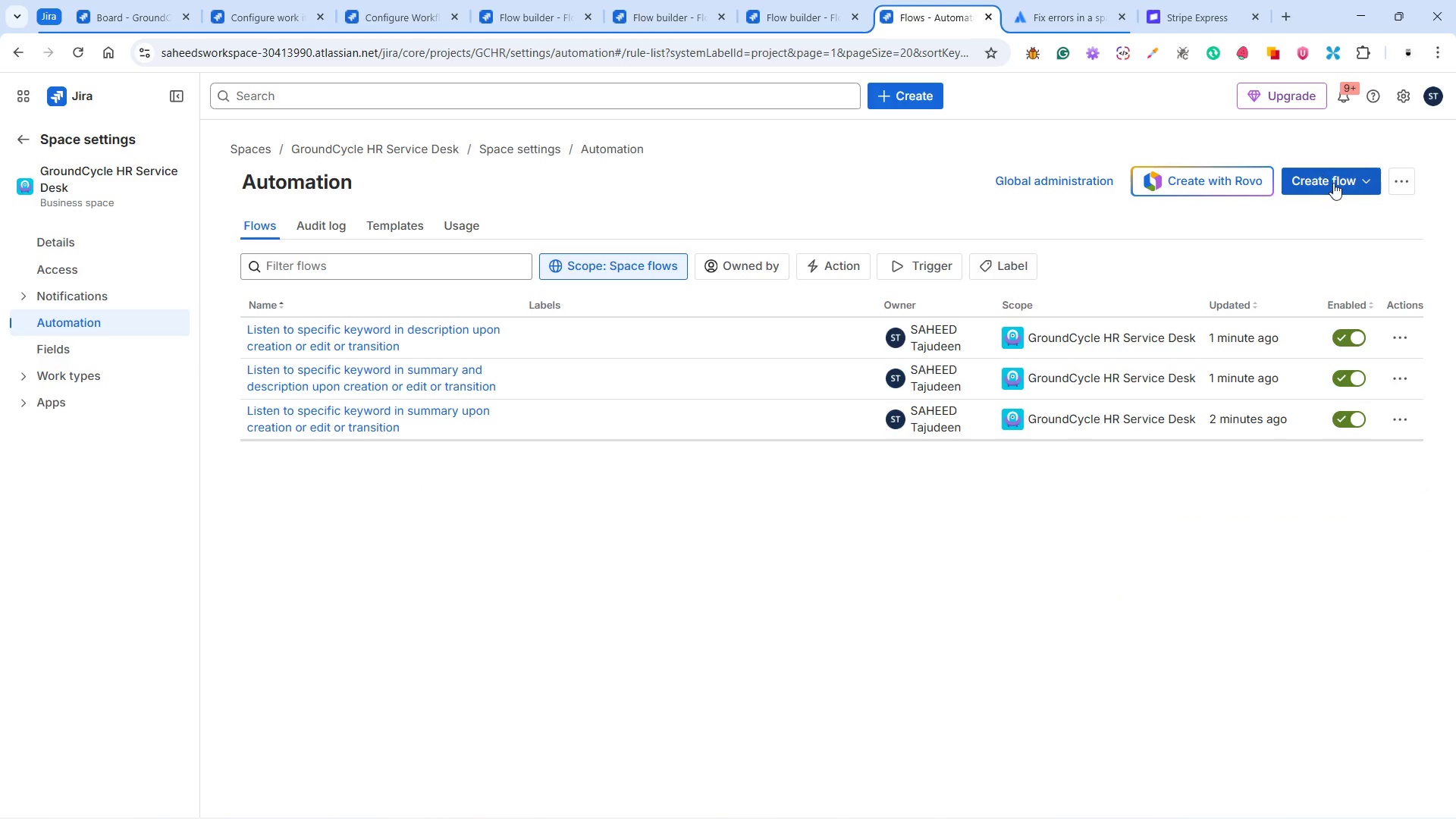 
right_click([1333, 183])
 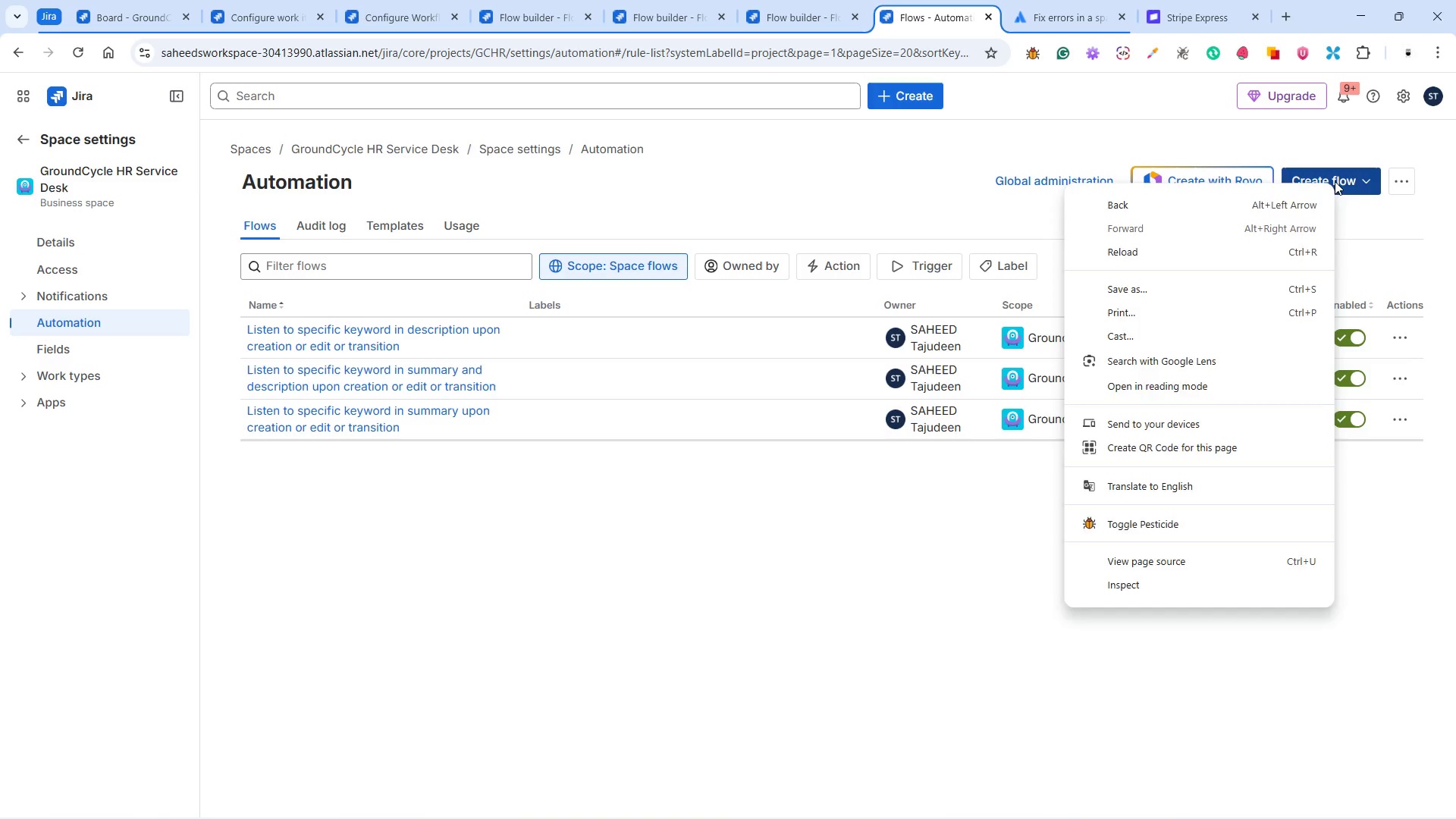 
left_click([1335, 181])
 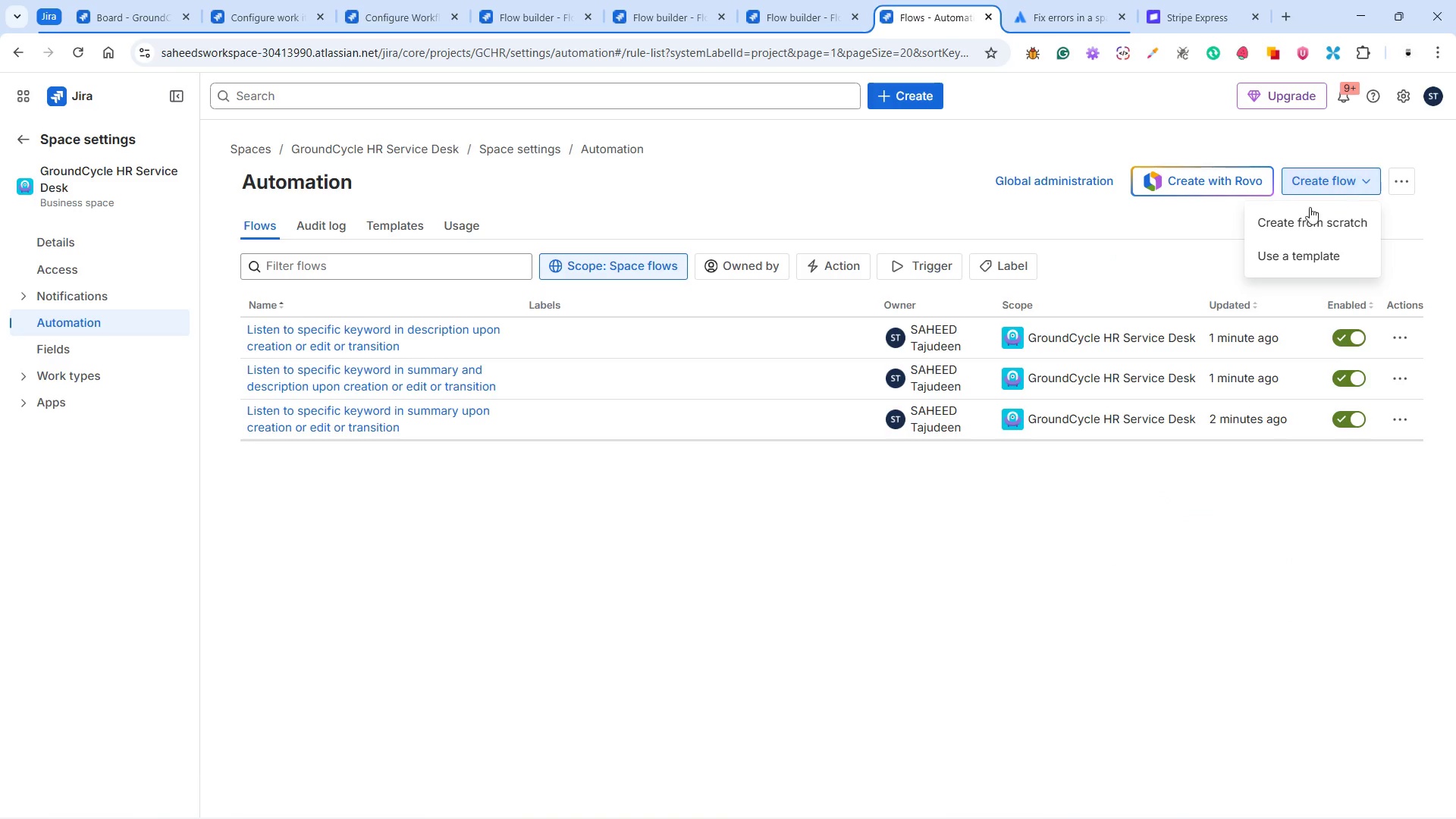 
right_click([1304, 211])
 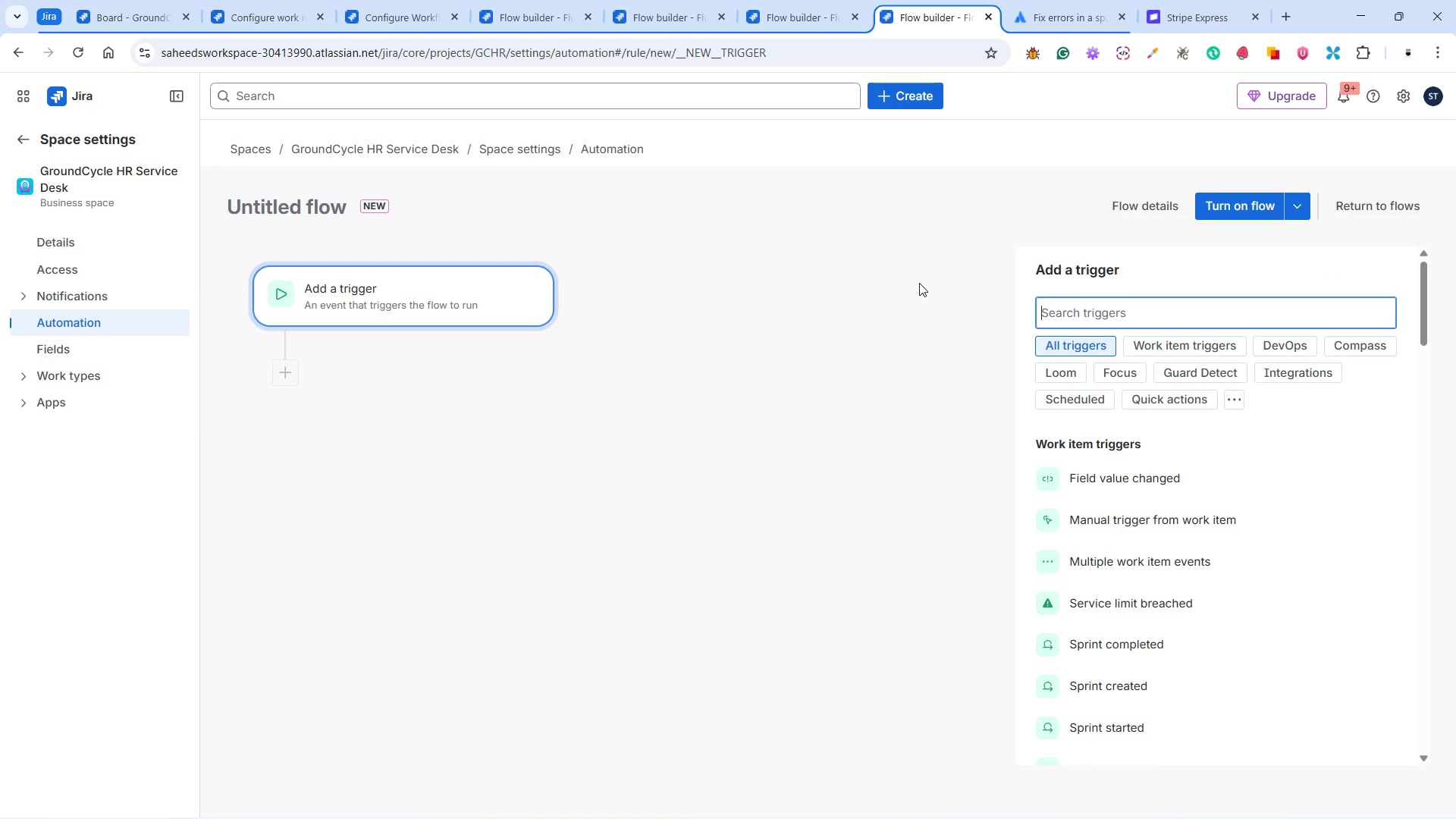 
scroll: coordinate [1190, 461], scroll_direction: down, amount: 22.0
 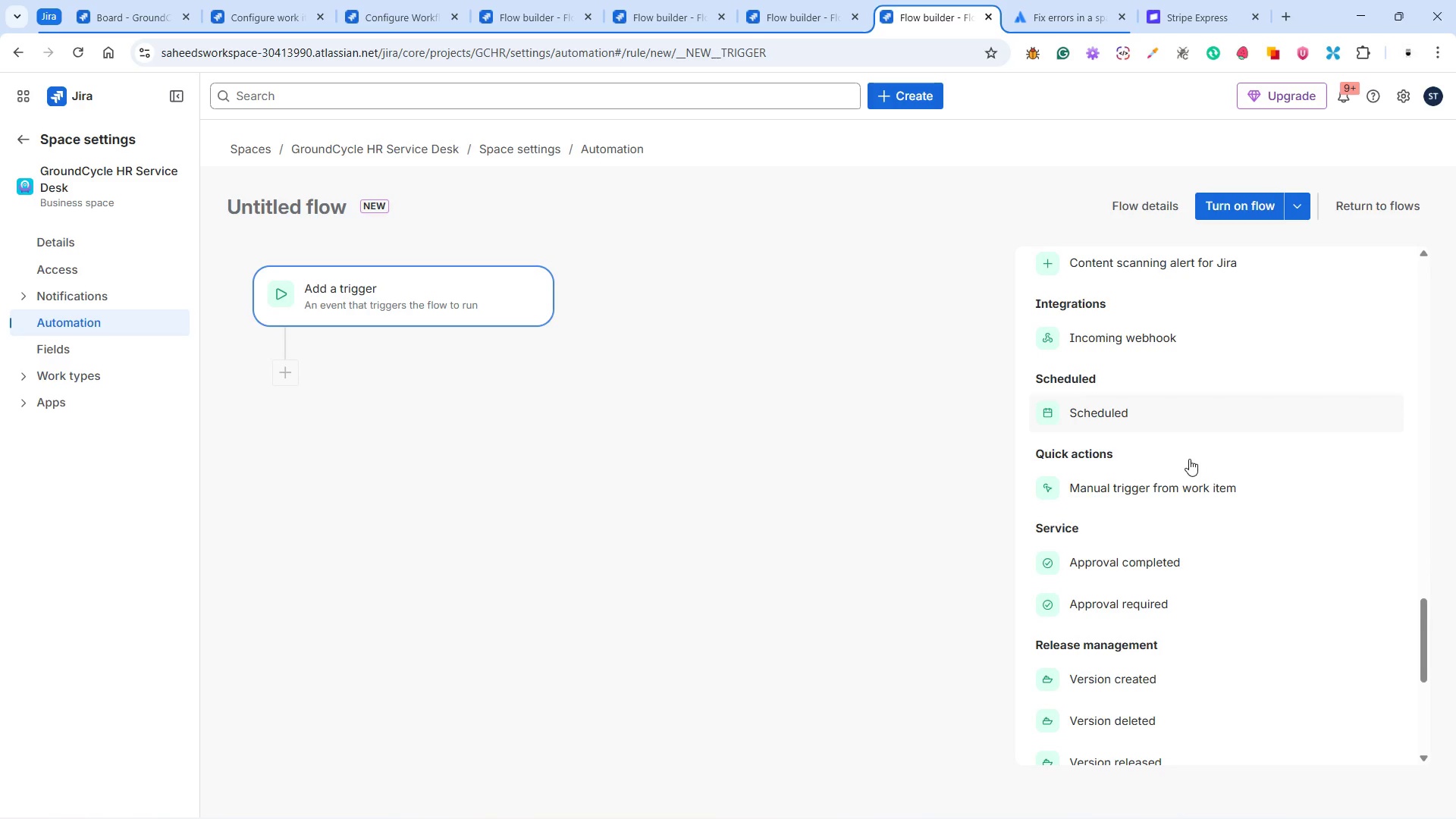 
scroll: coordinate [1167, 412], scroll_direction: up, amount: 13.0
 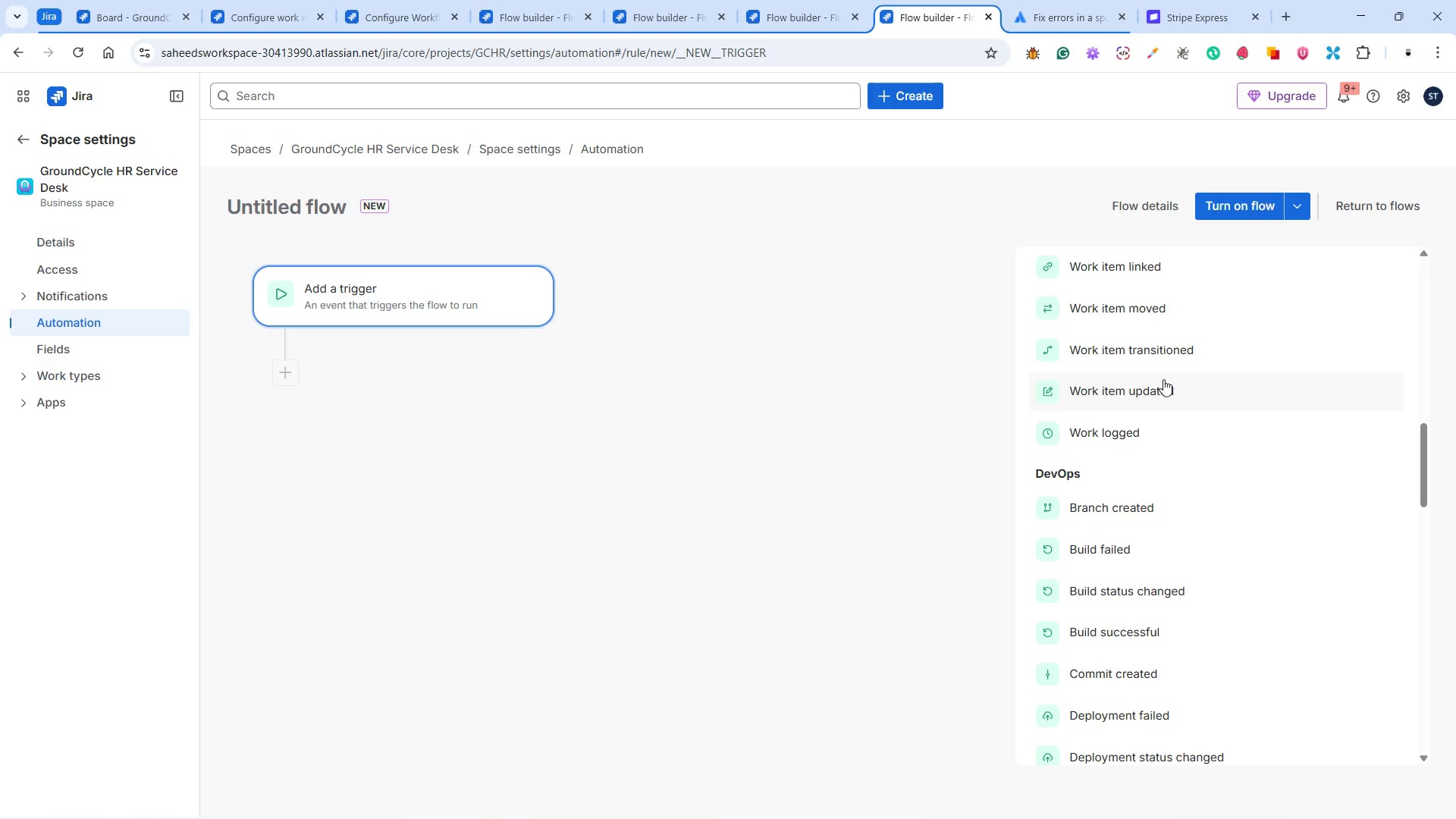 
left_click([1156, 347])
 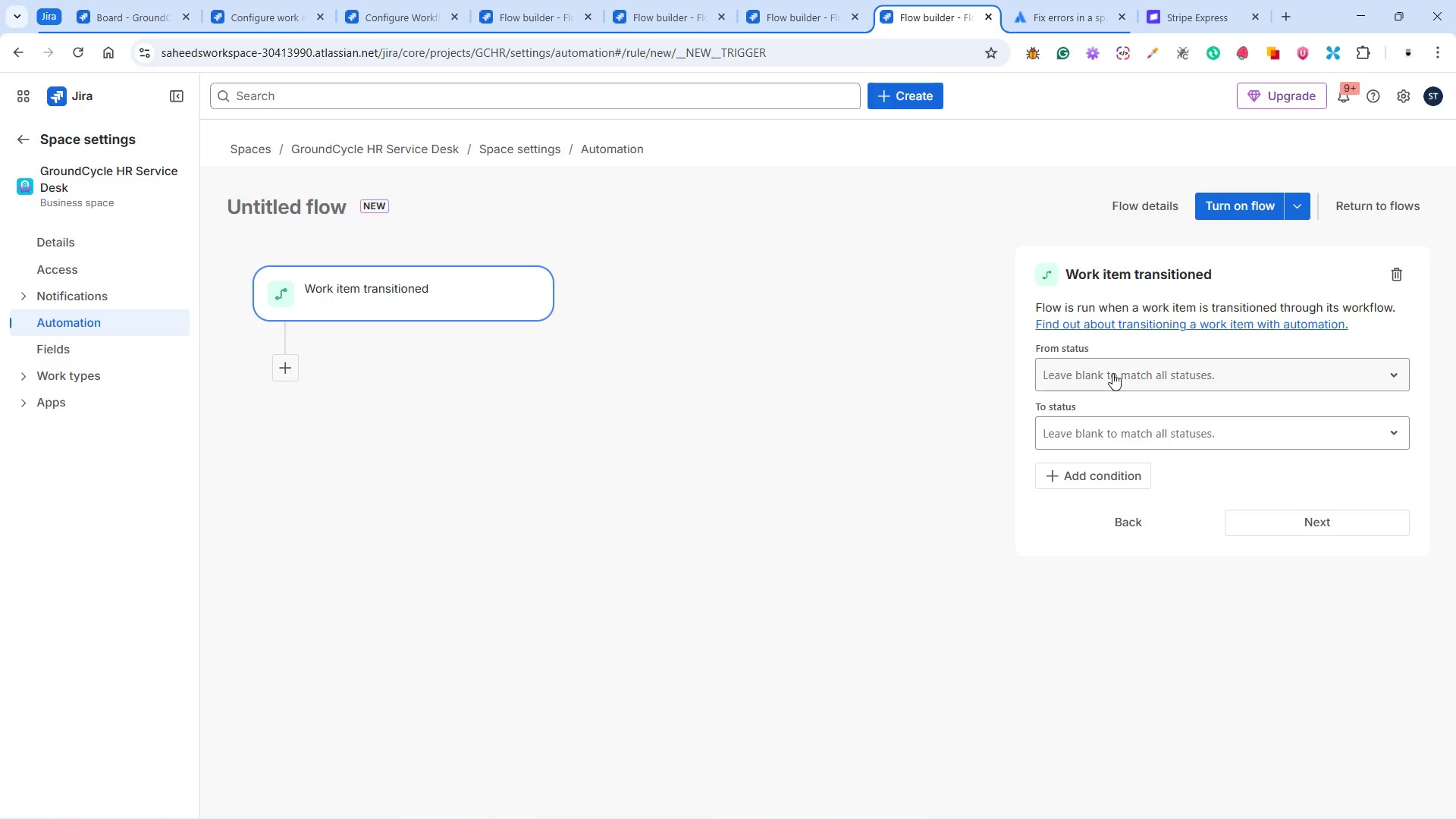 
left_click([1112, 372])
 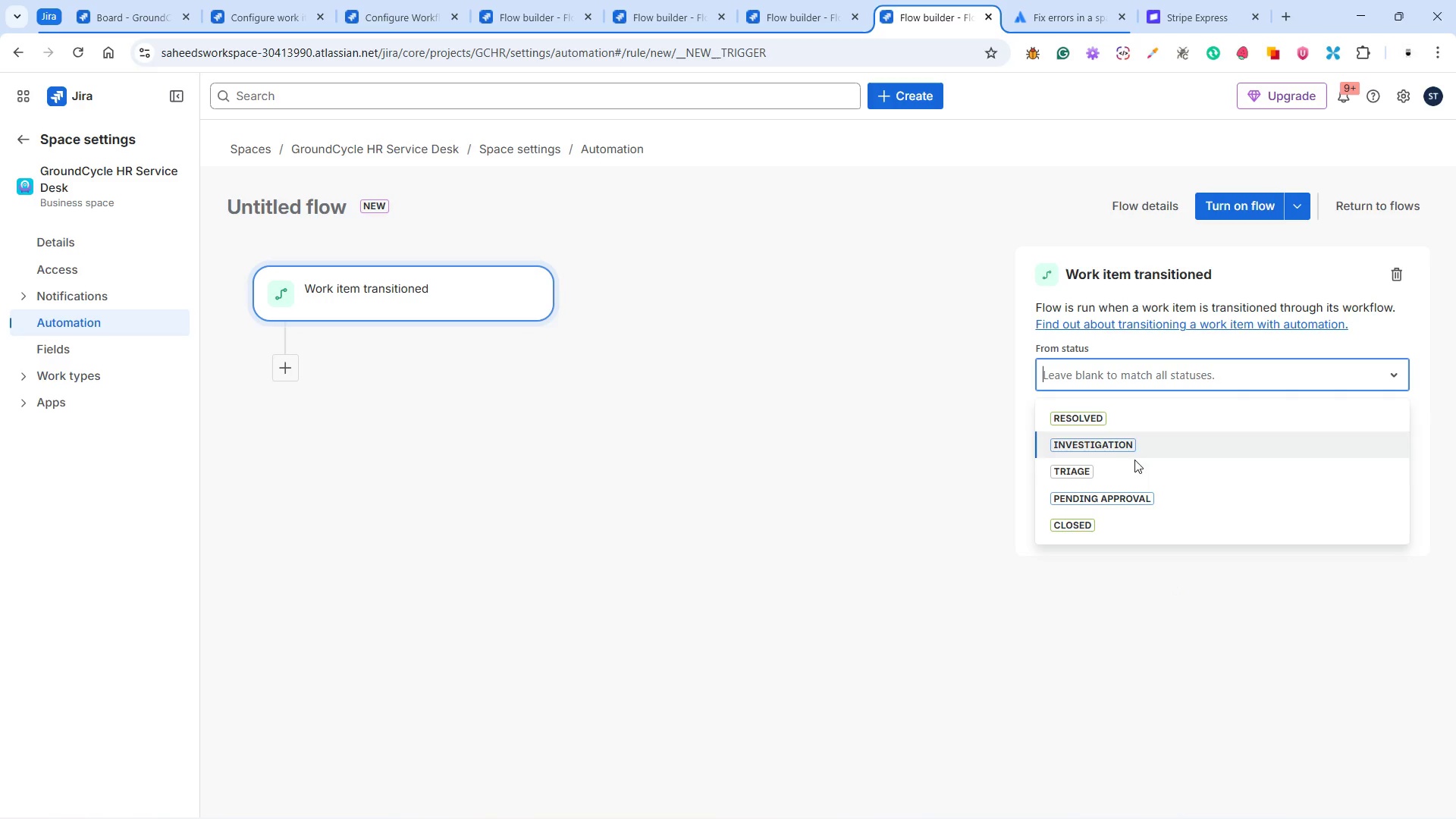 
left_click([1133, 497])
 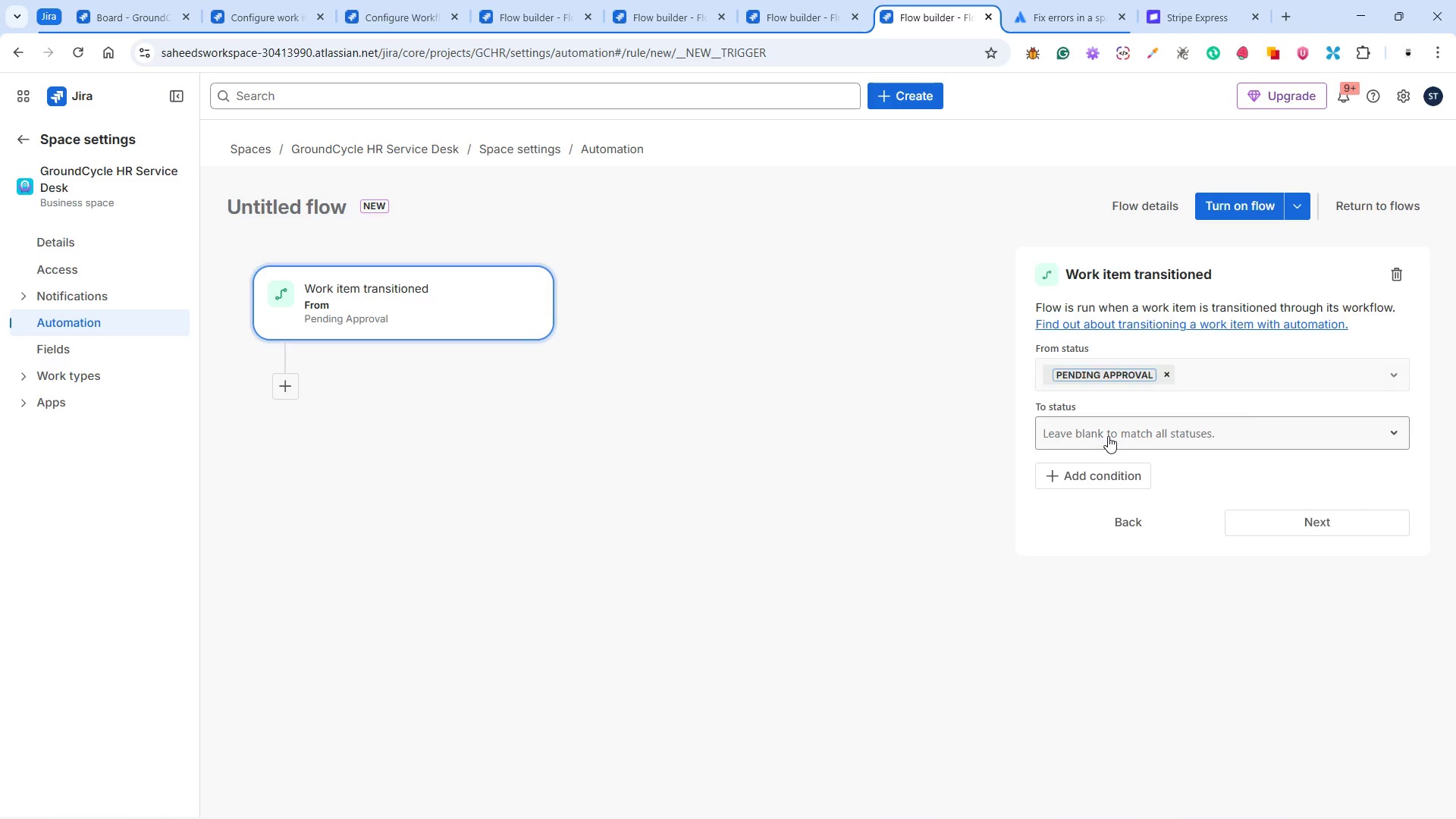 
left_click([1108, 435])
 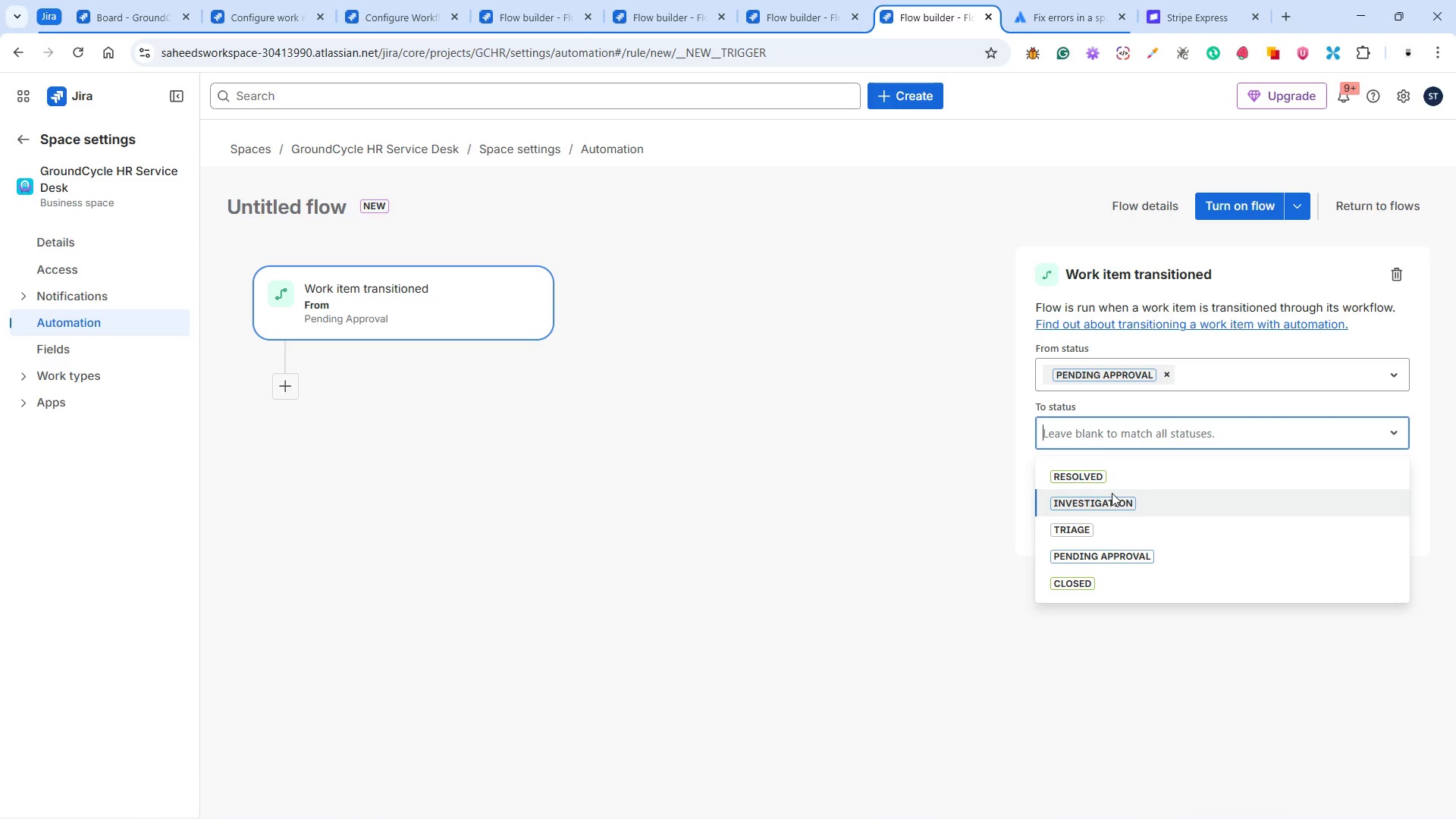 
left_click([1112, 469])
 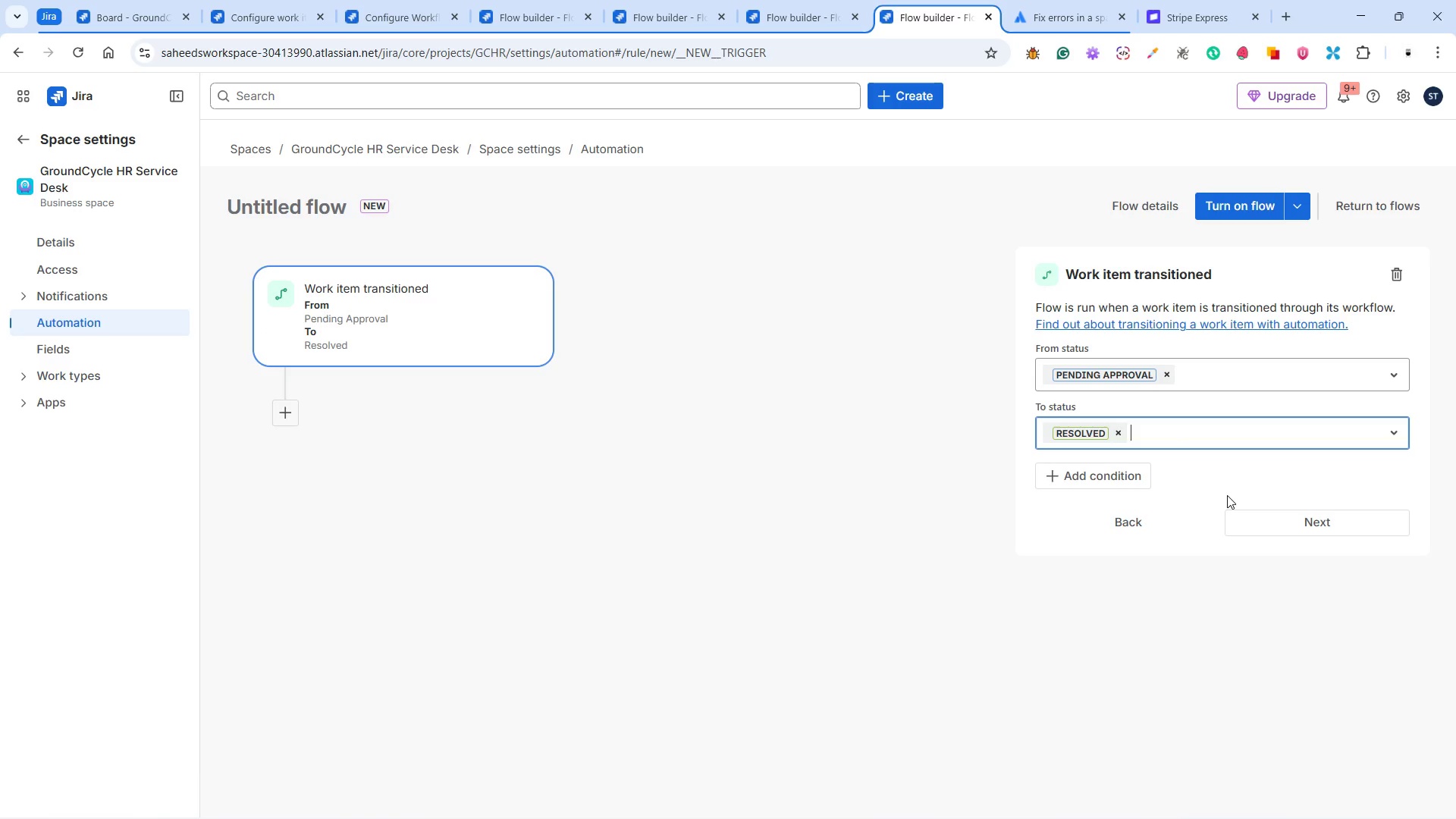 
wait(7.69)
 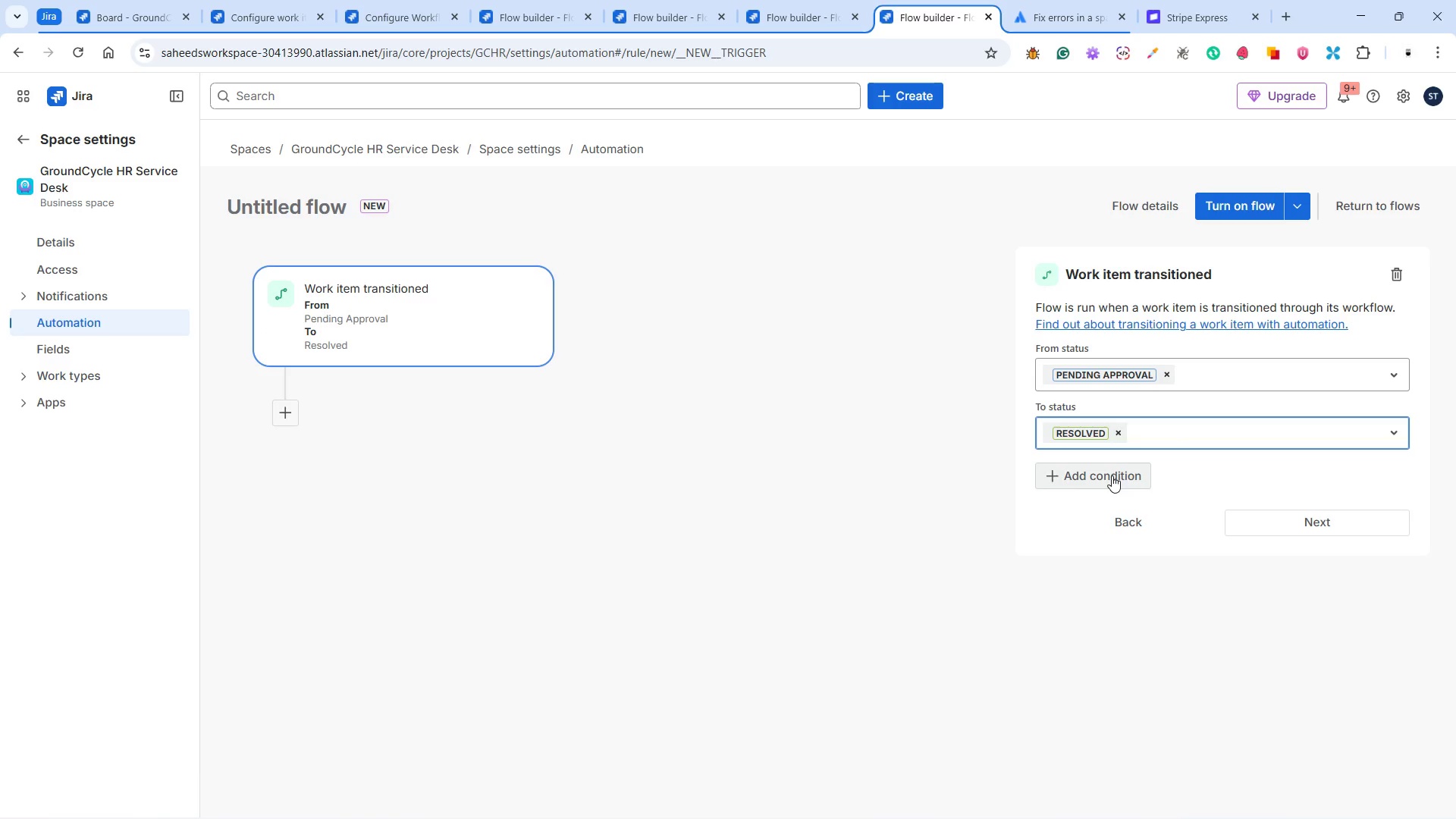 
left_click([1286, 523])
 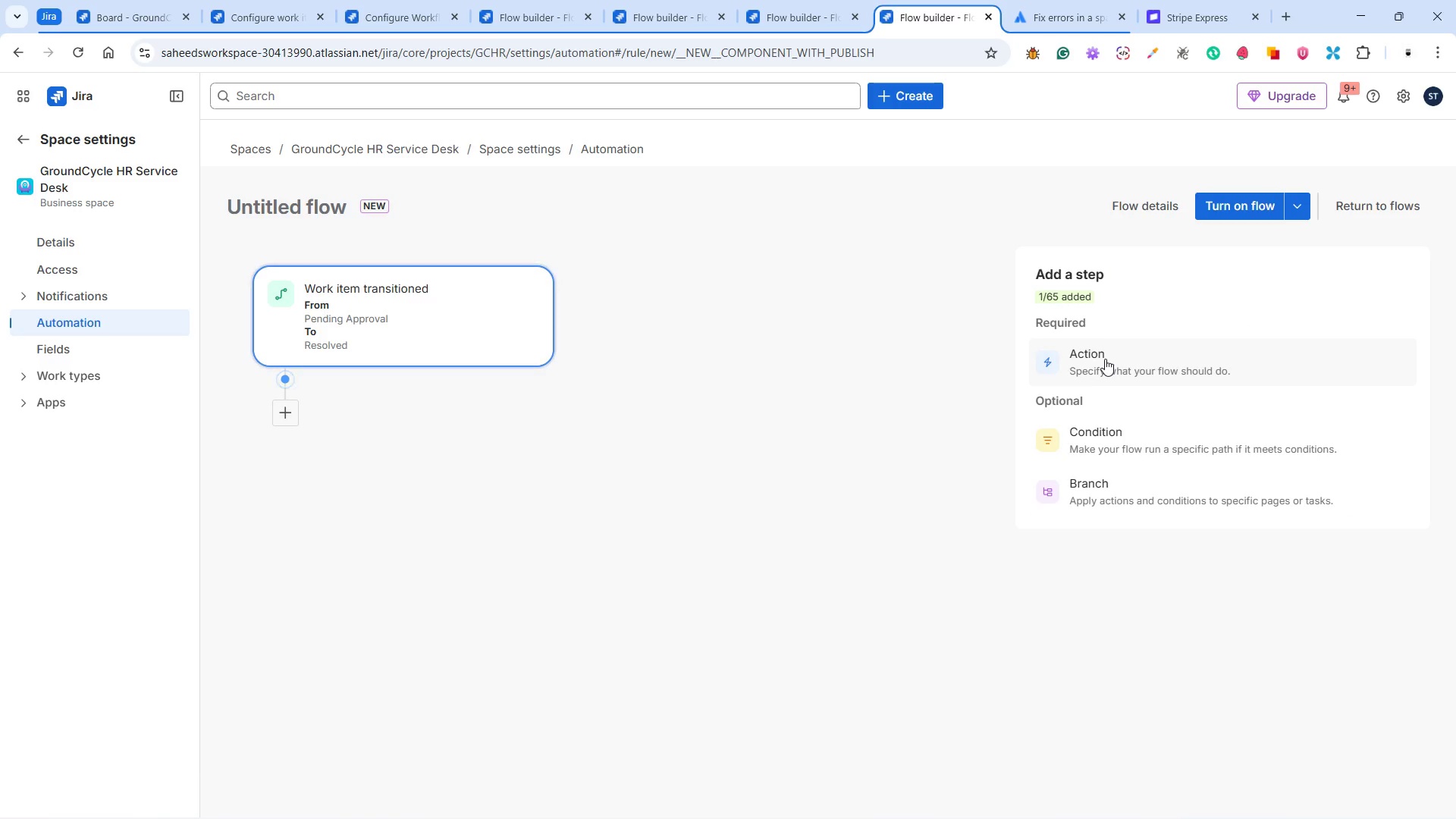 
left_click([1105, 359])
 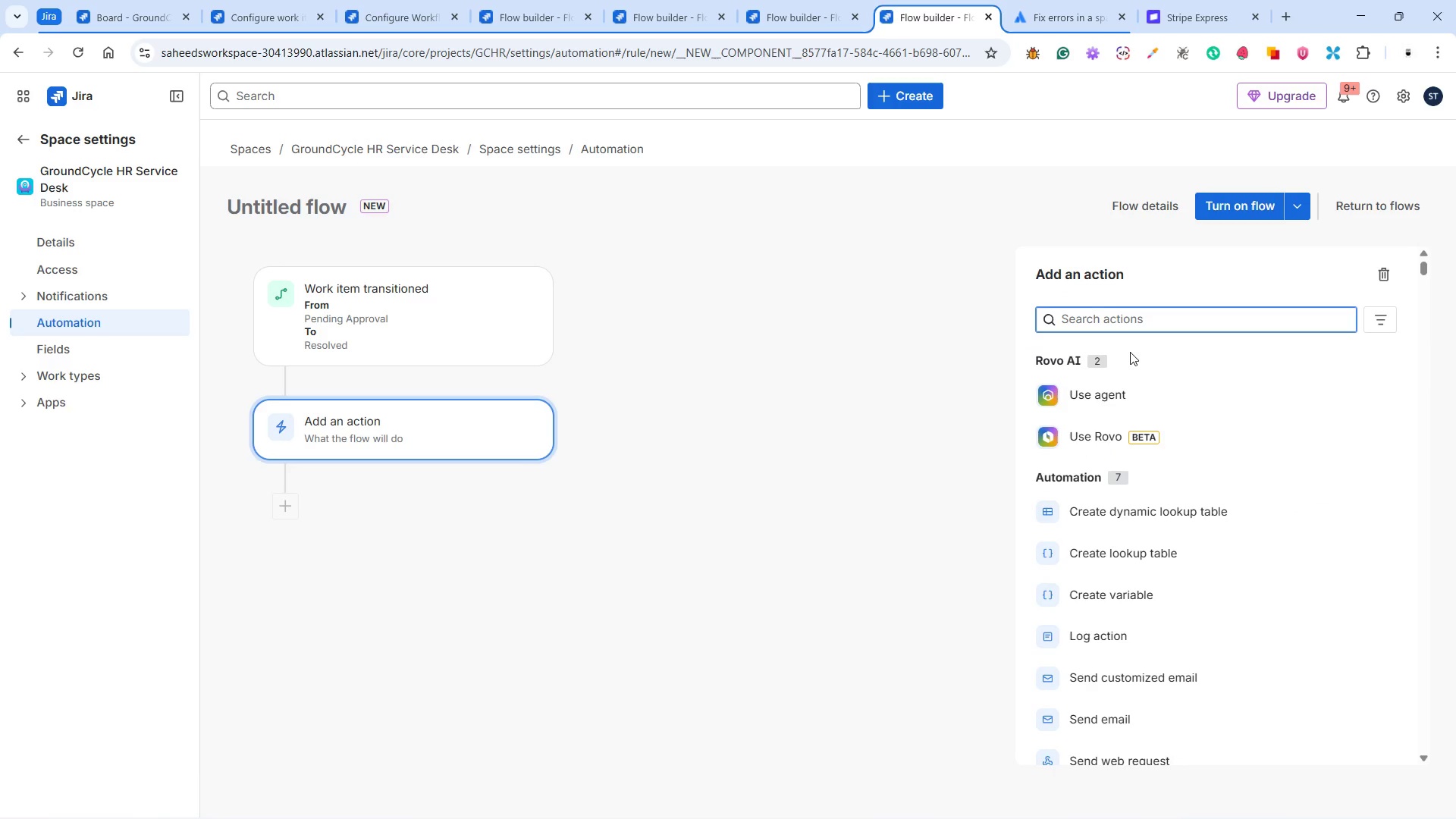 
scroll: coordinate [1176, 527], scroll_direction: down, amount: 10.0
 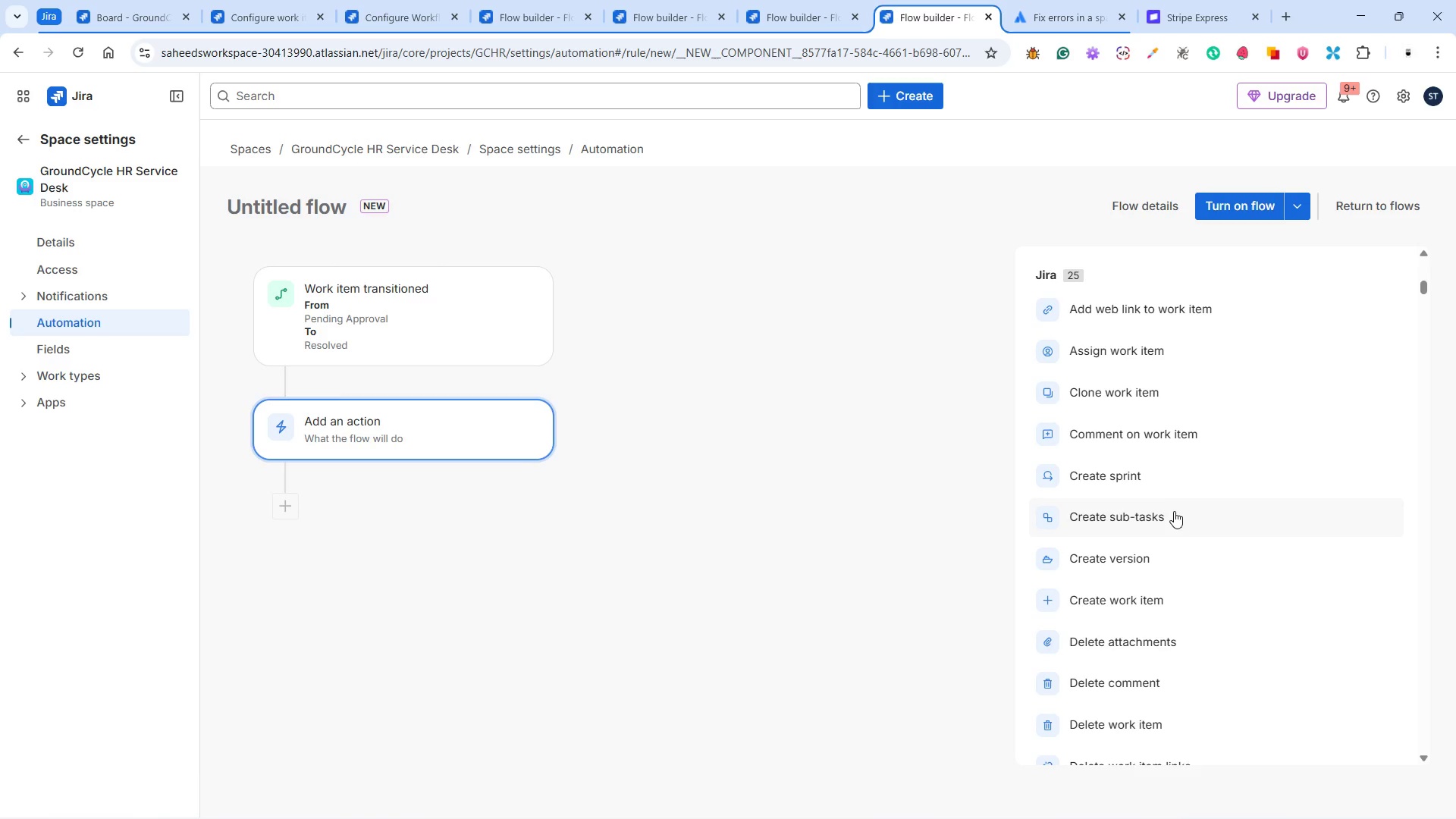 
left_click([1160, 433])
 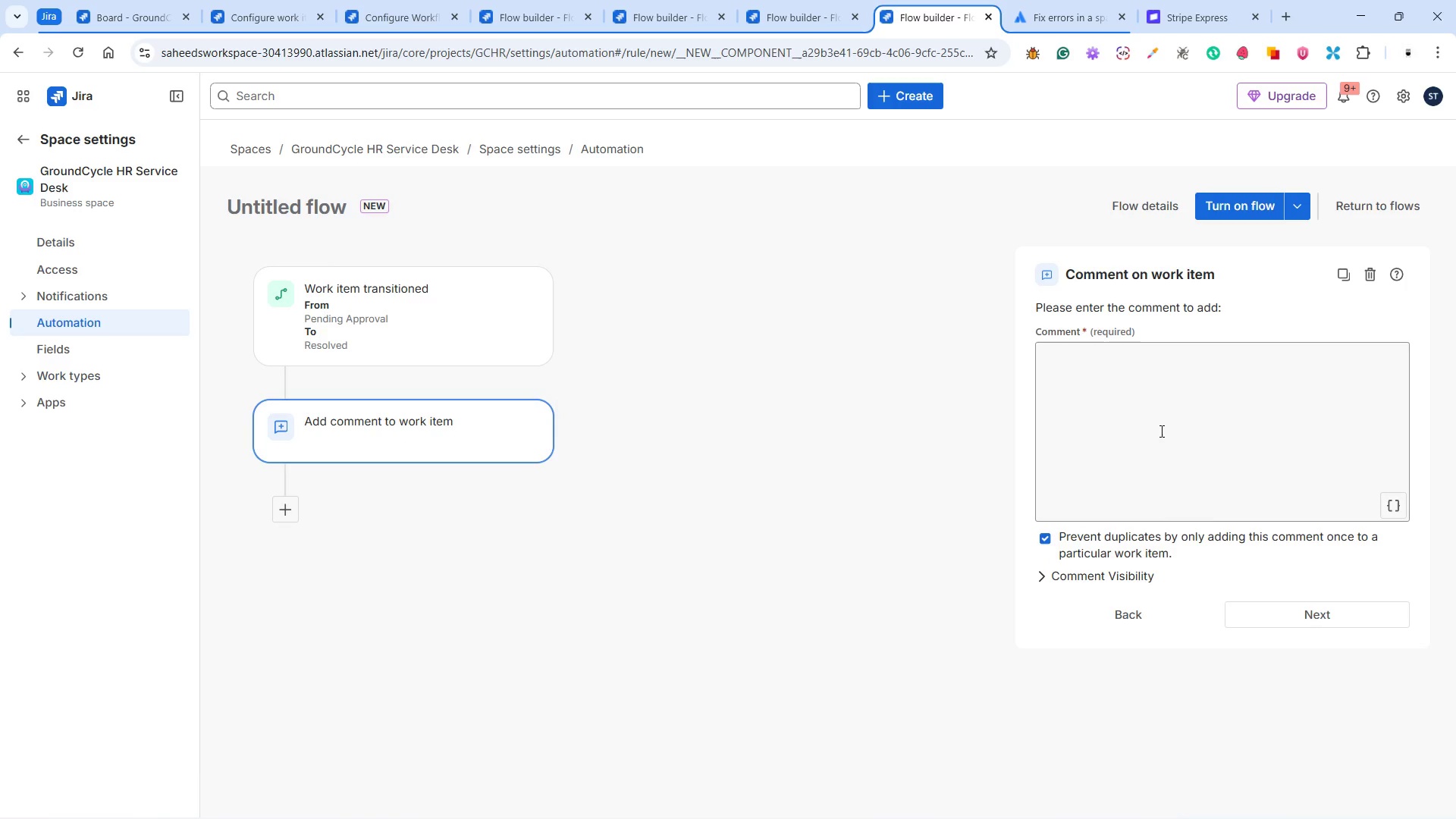 
left_click([1160, 431])
 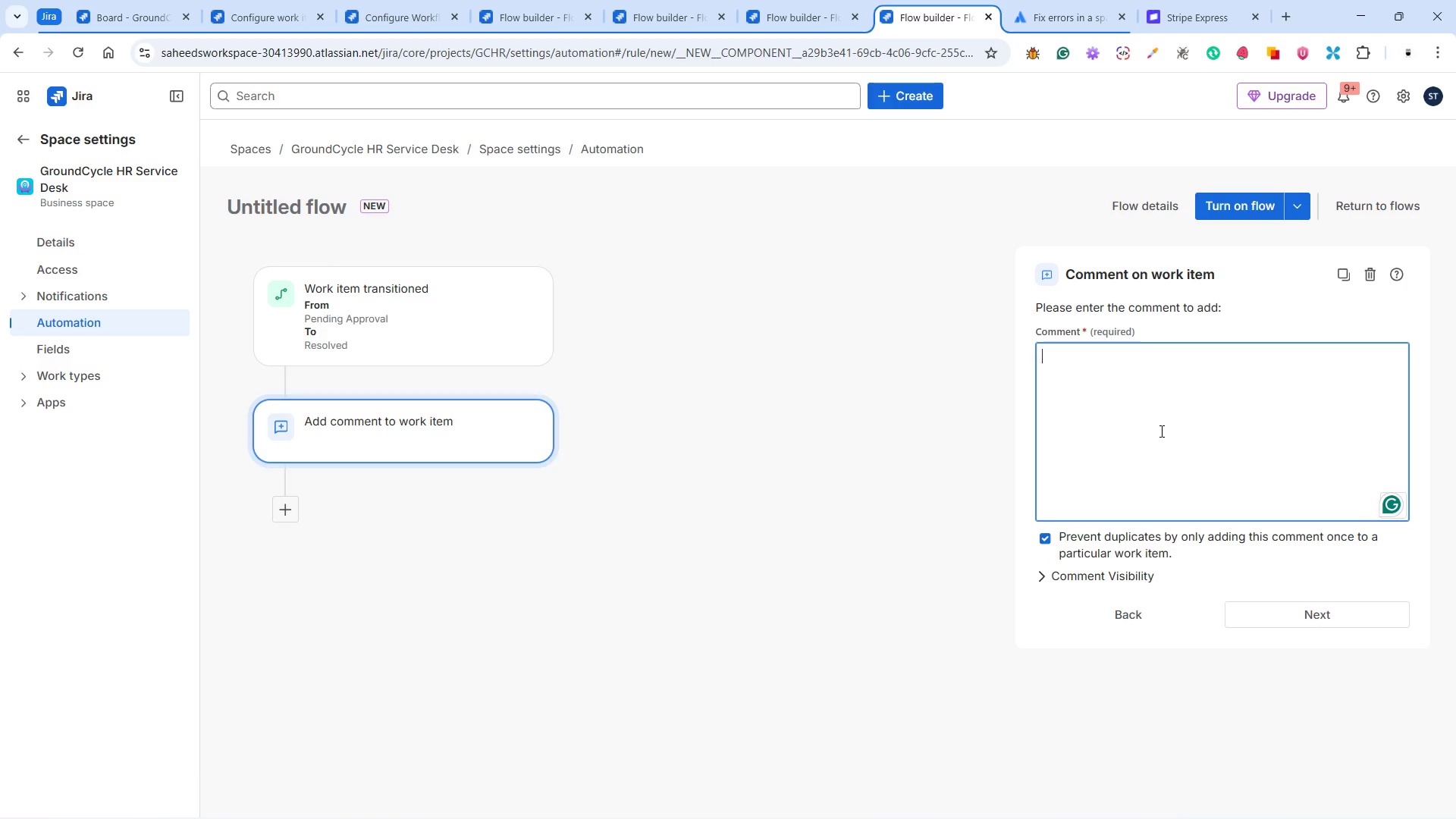 
type(@{{issue.)
 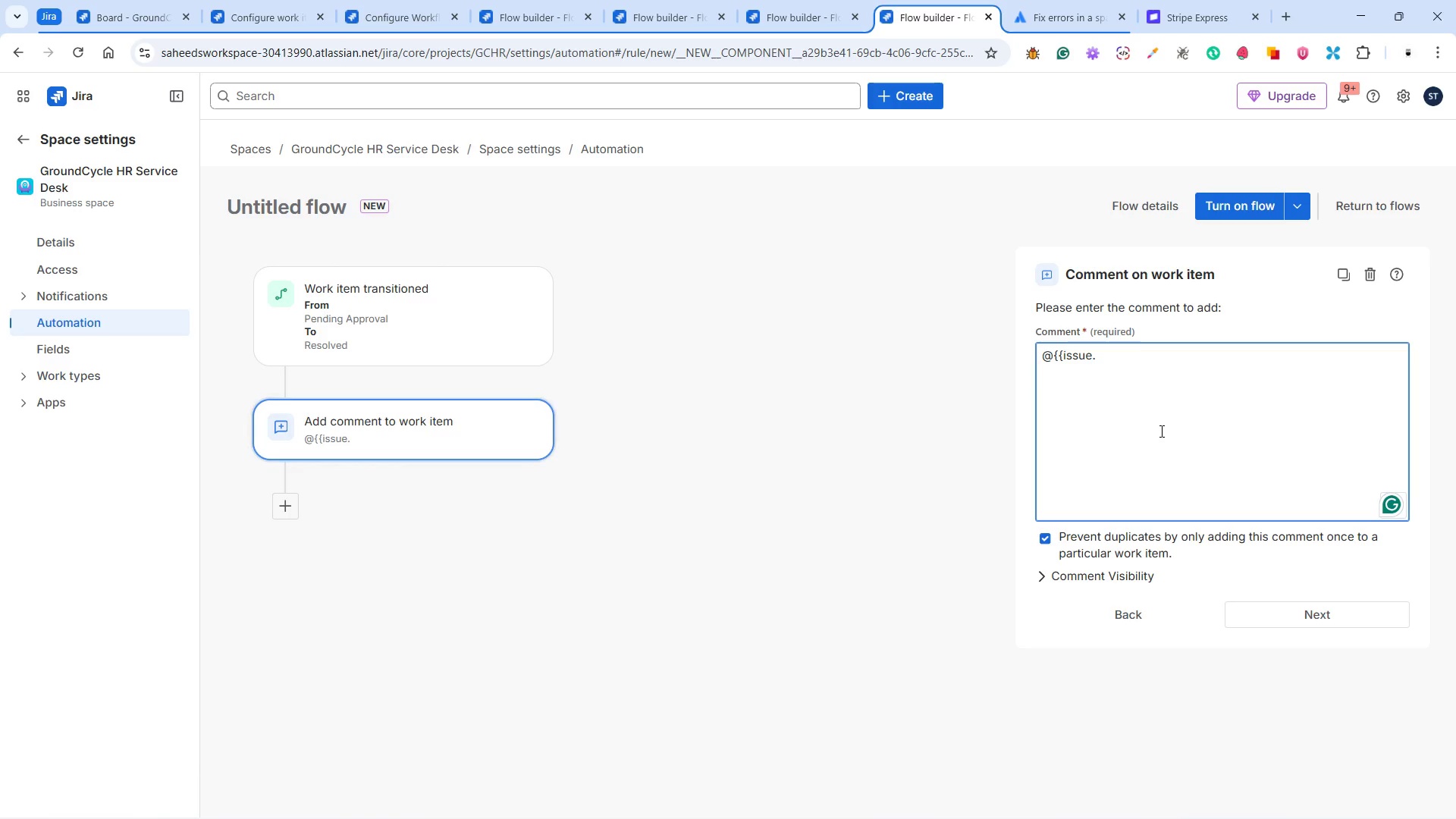 
wait(11.62)
 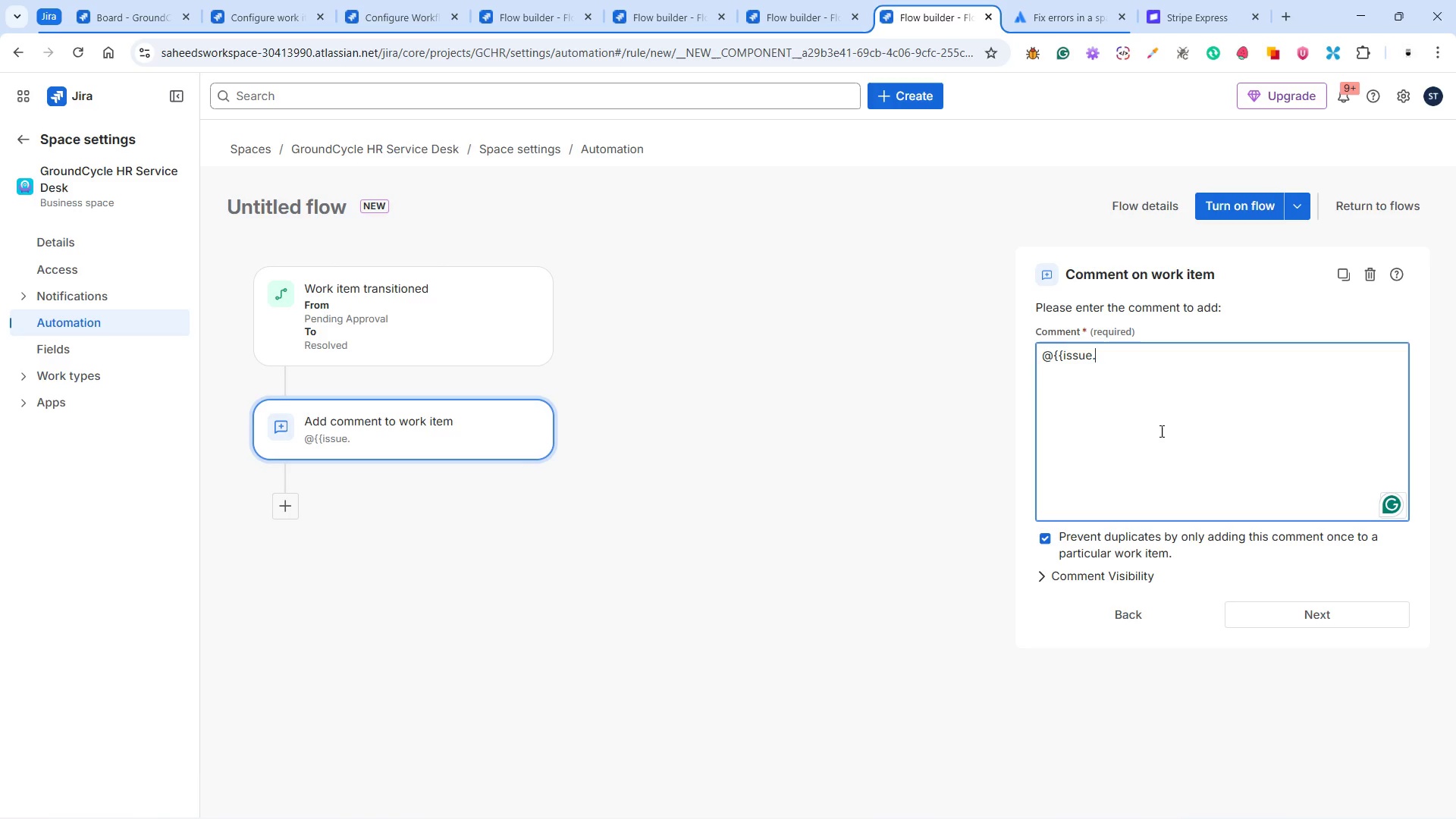 
type(Emplyee Name}})
 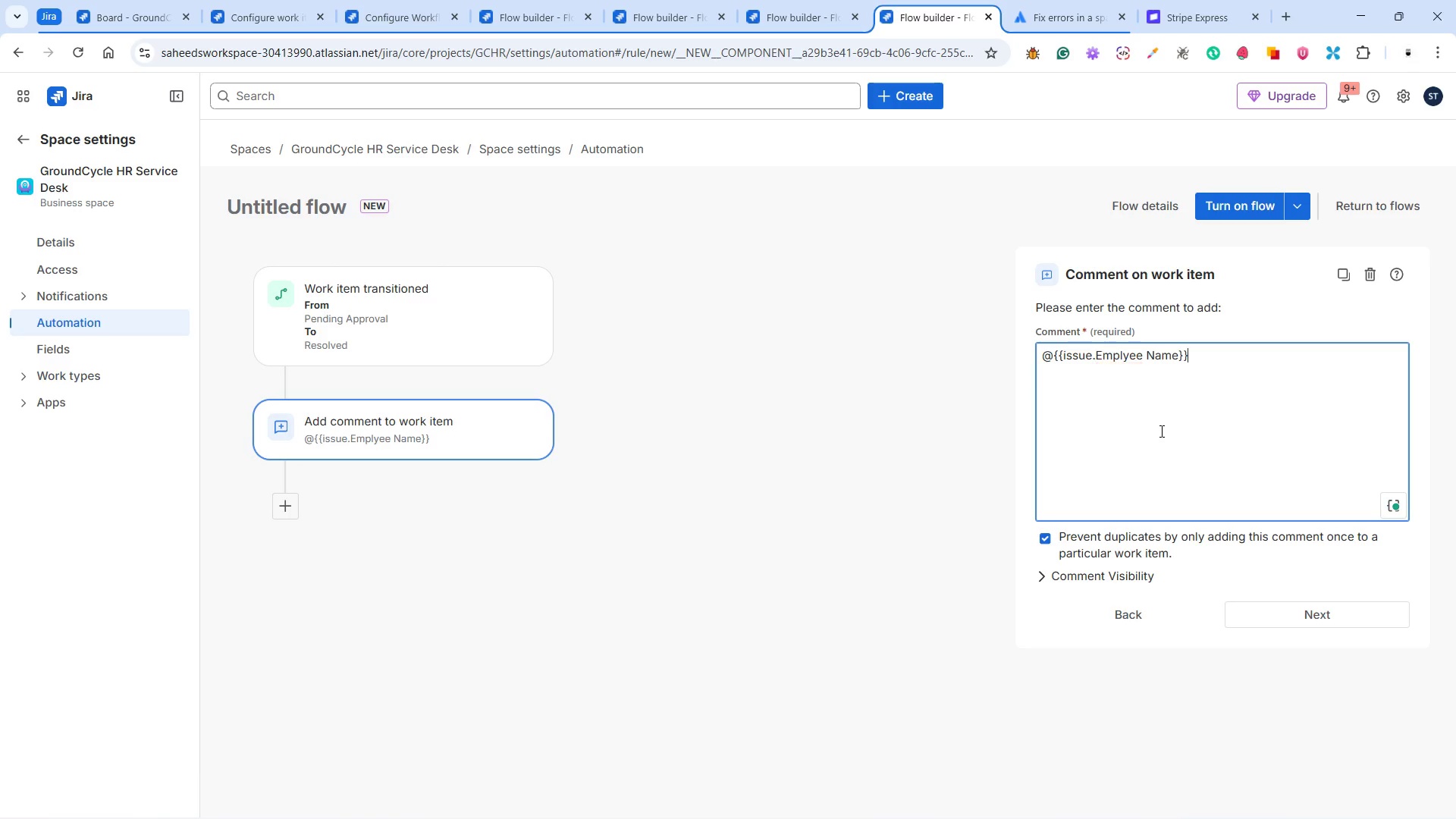 
left_click([166, 24])
 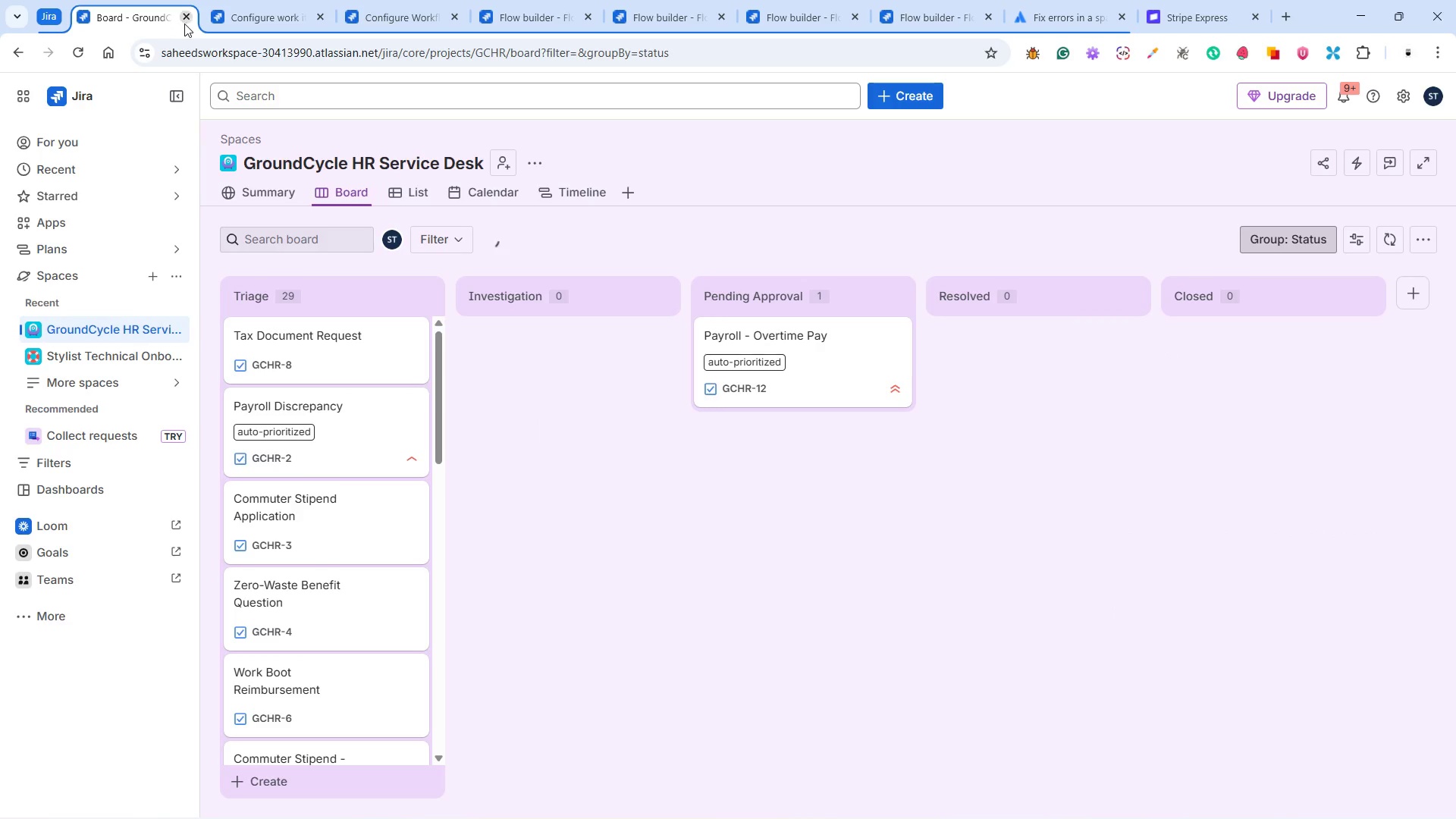 
mouse_move([215, 14])
 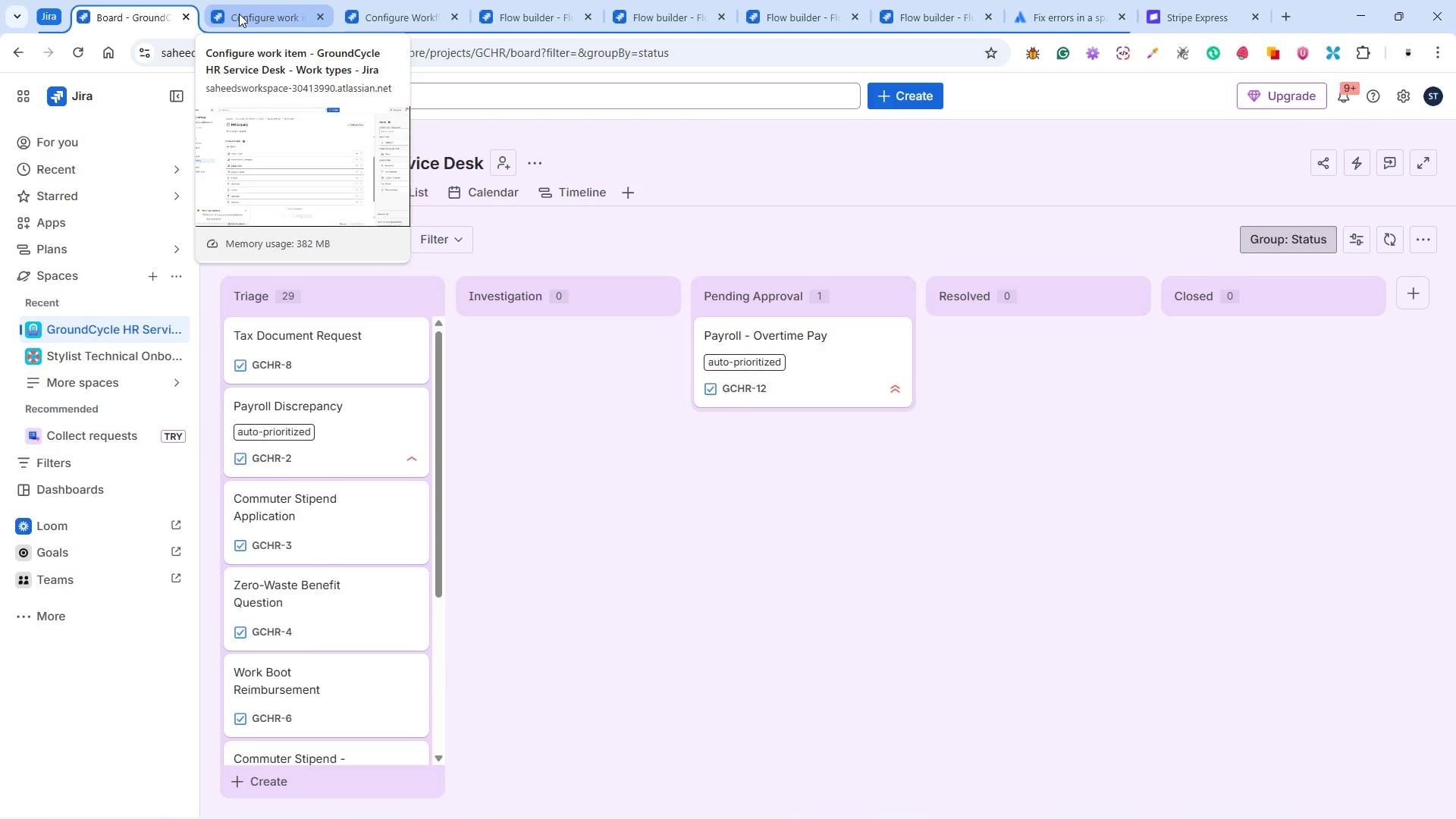 
left_click([239, 14])
 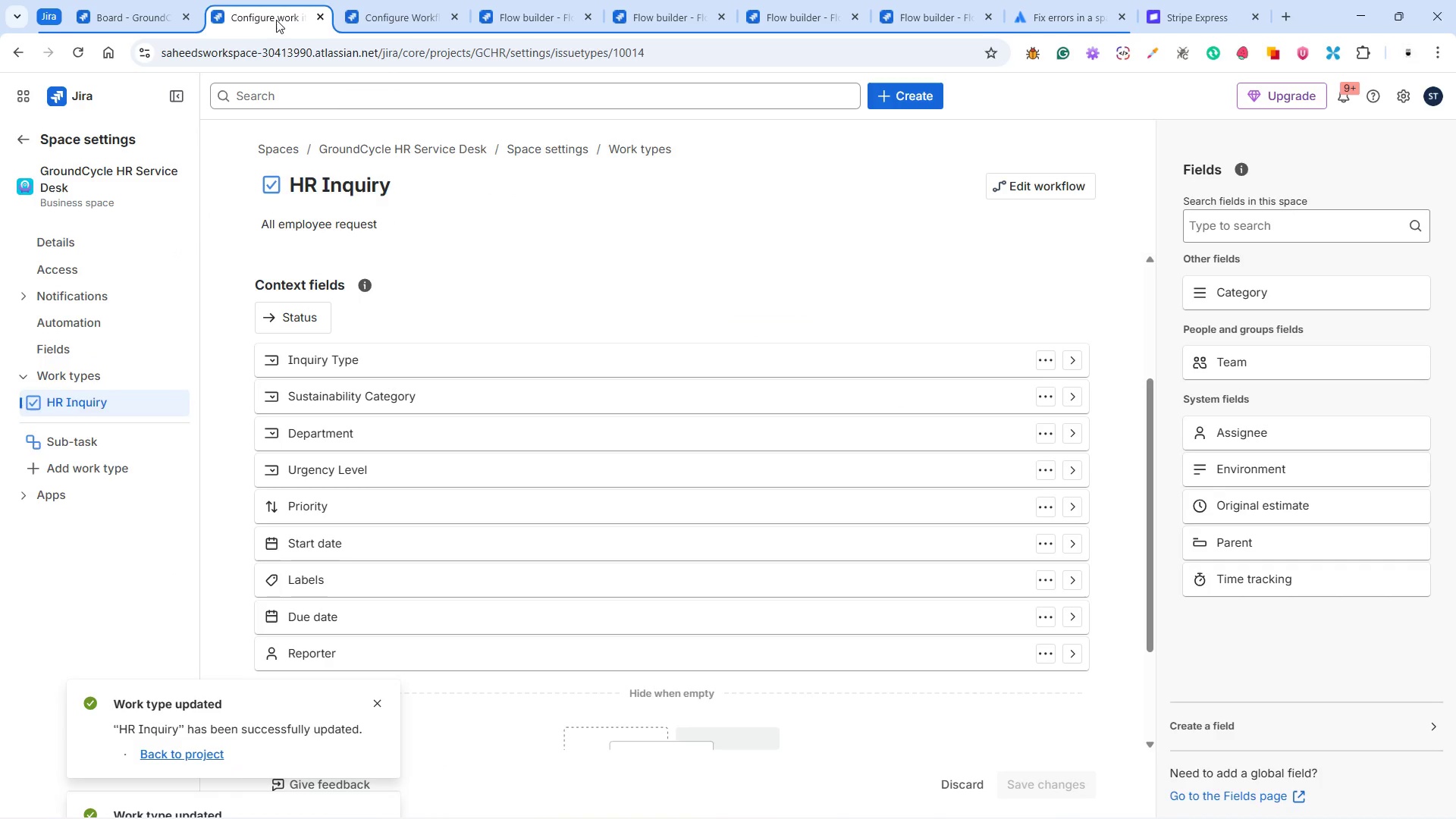 
left_click([130, 20])
 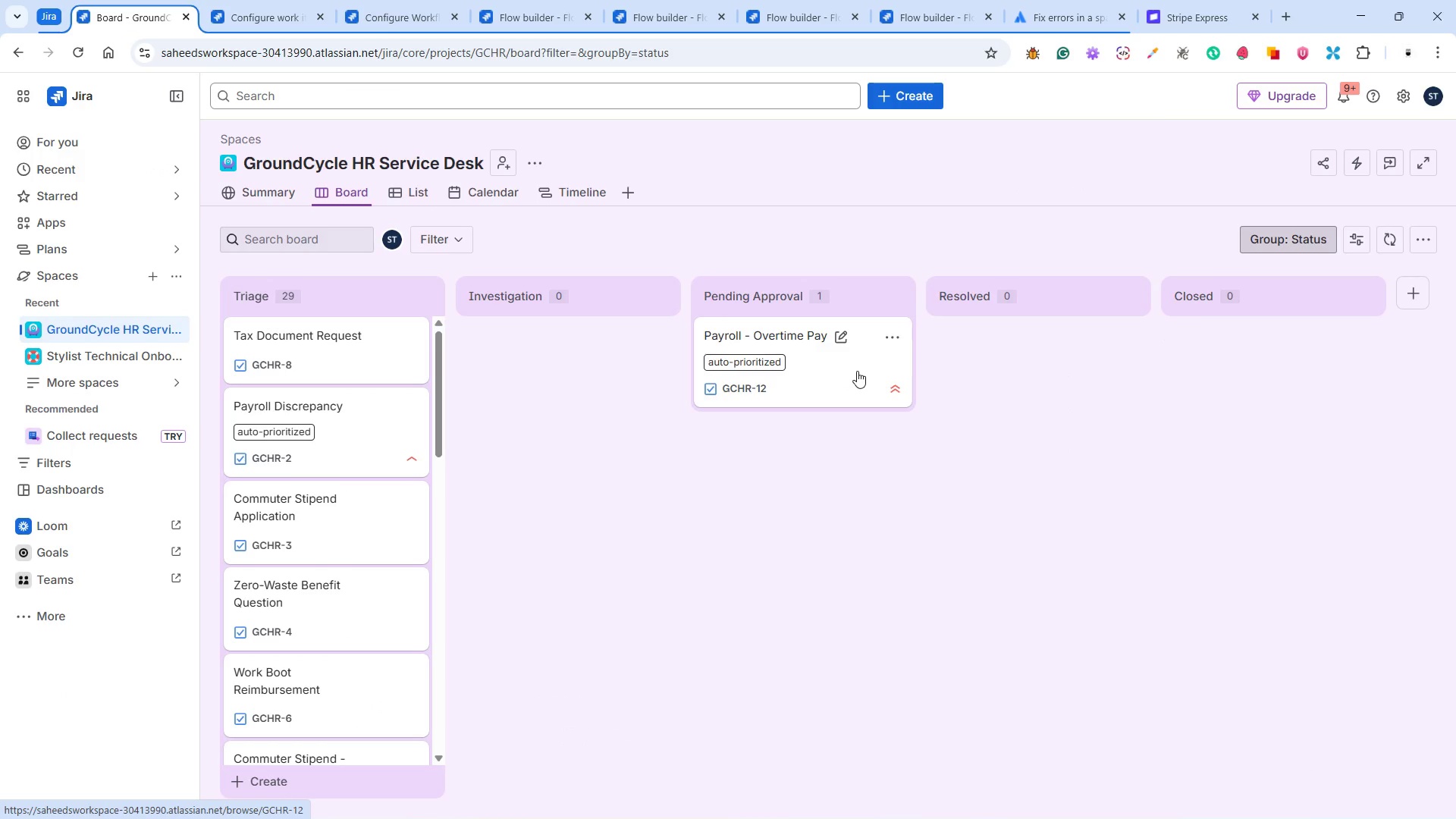 
left_click([863, 368])
 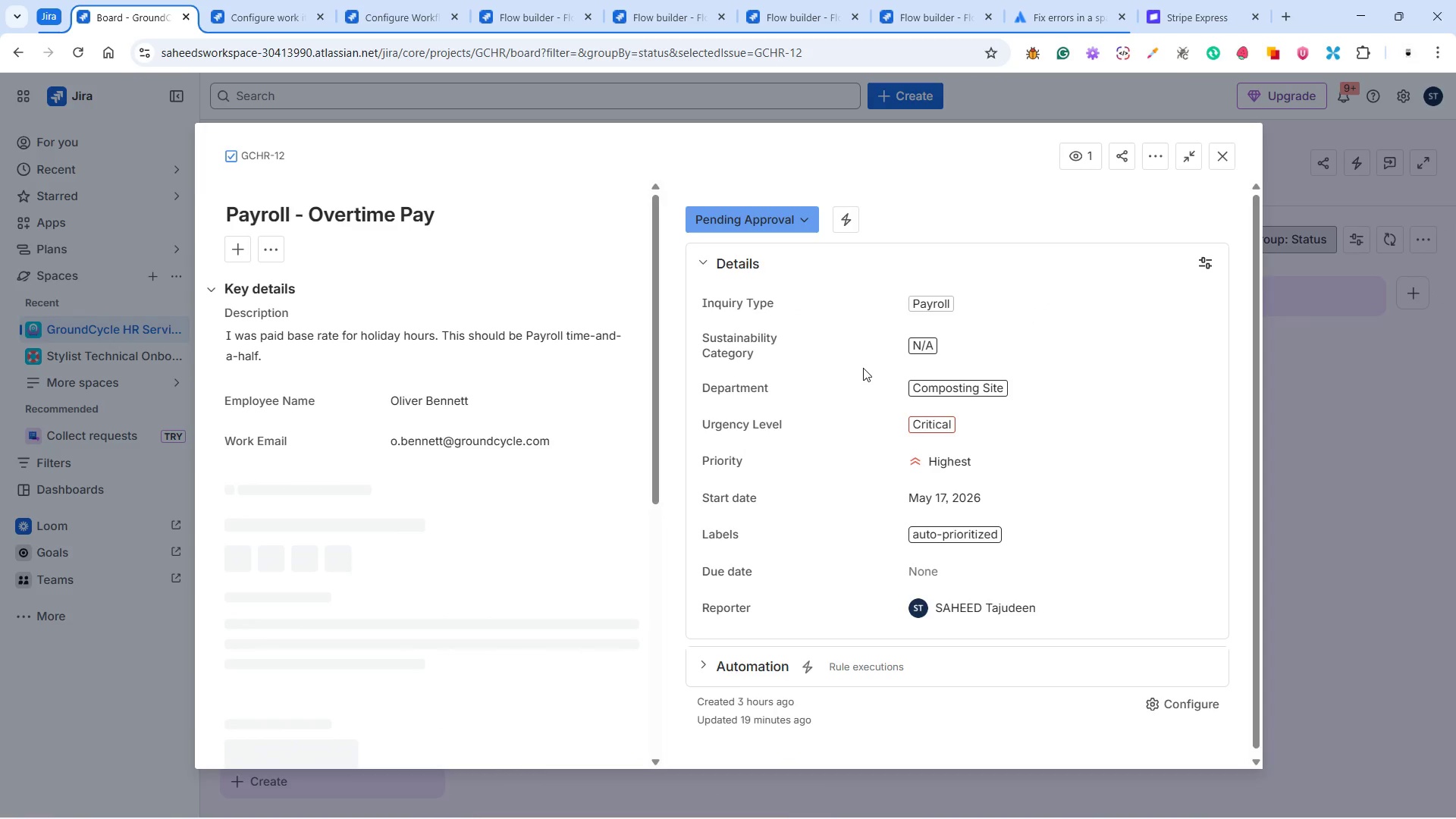 
left_click([724, 213])
 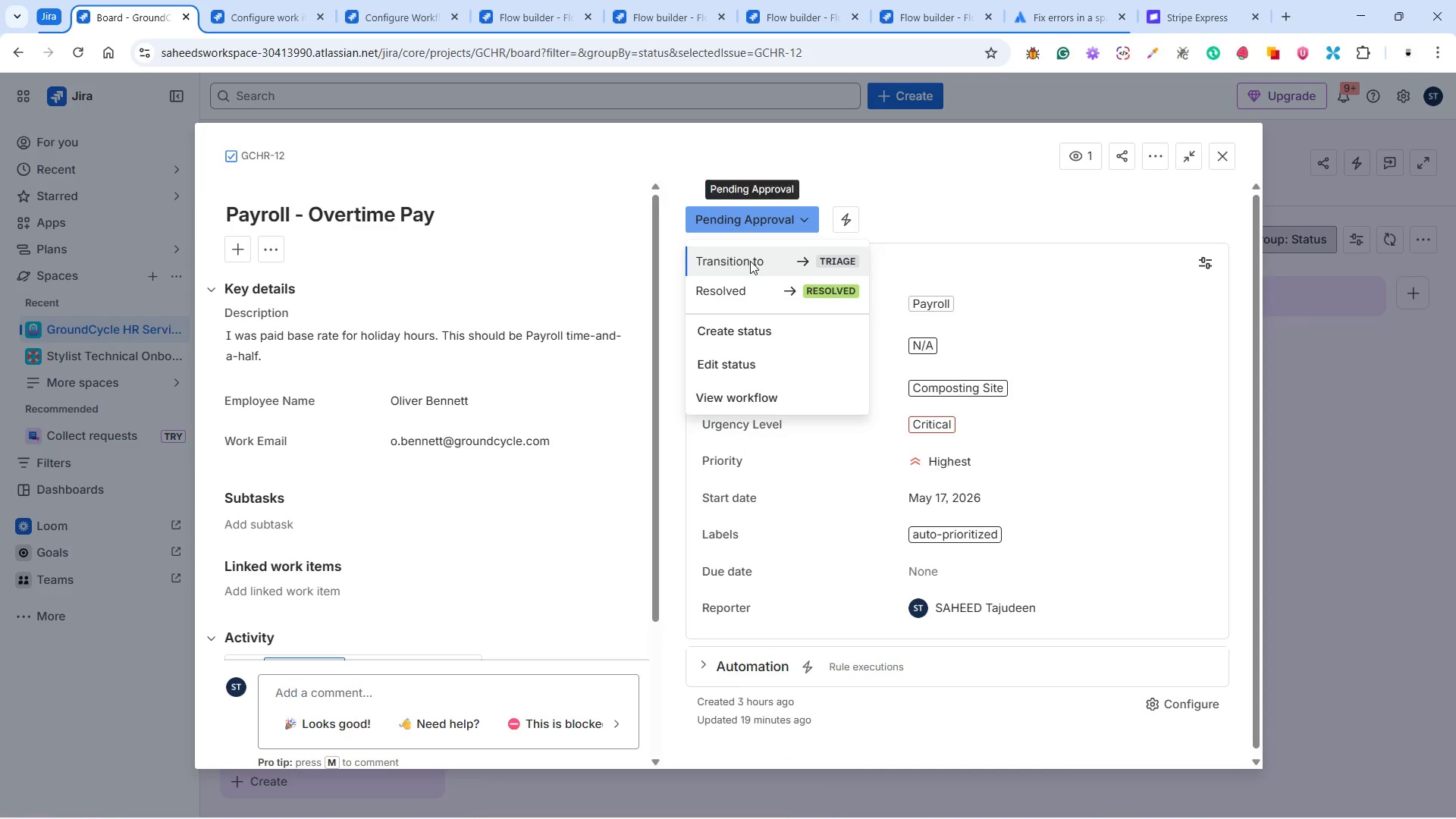 
left_click([748, 262])
 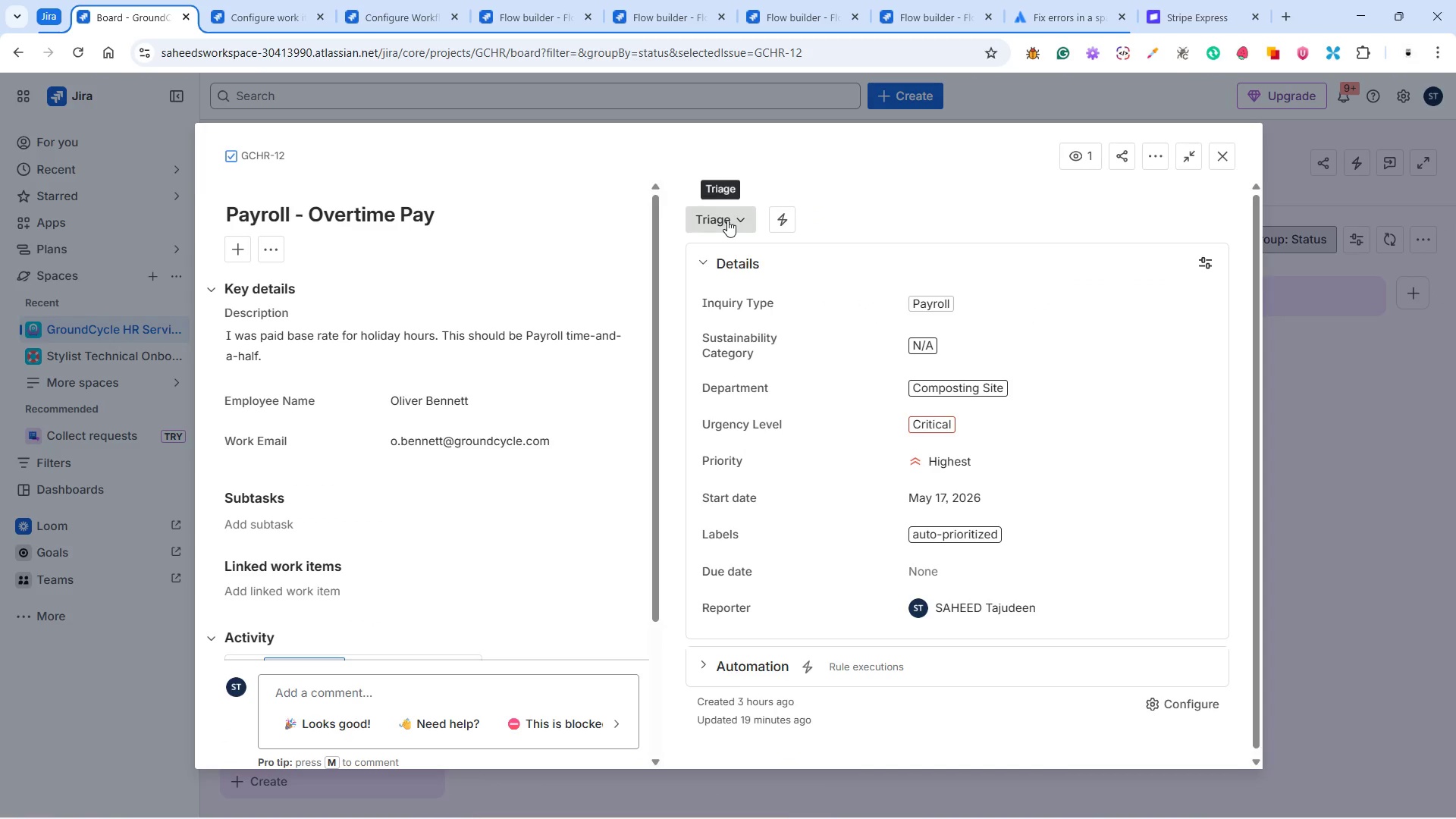 
left_click([727, 220])
 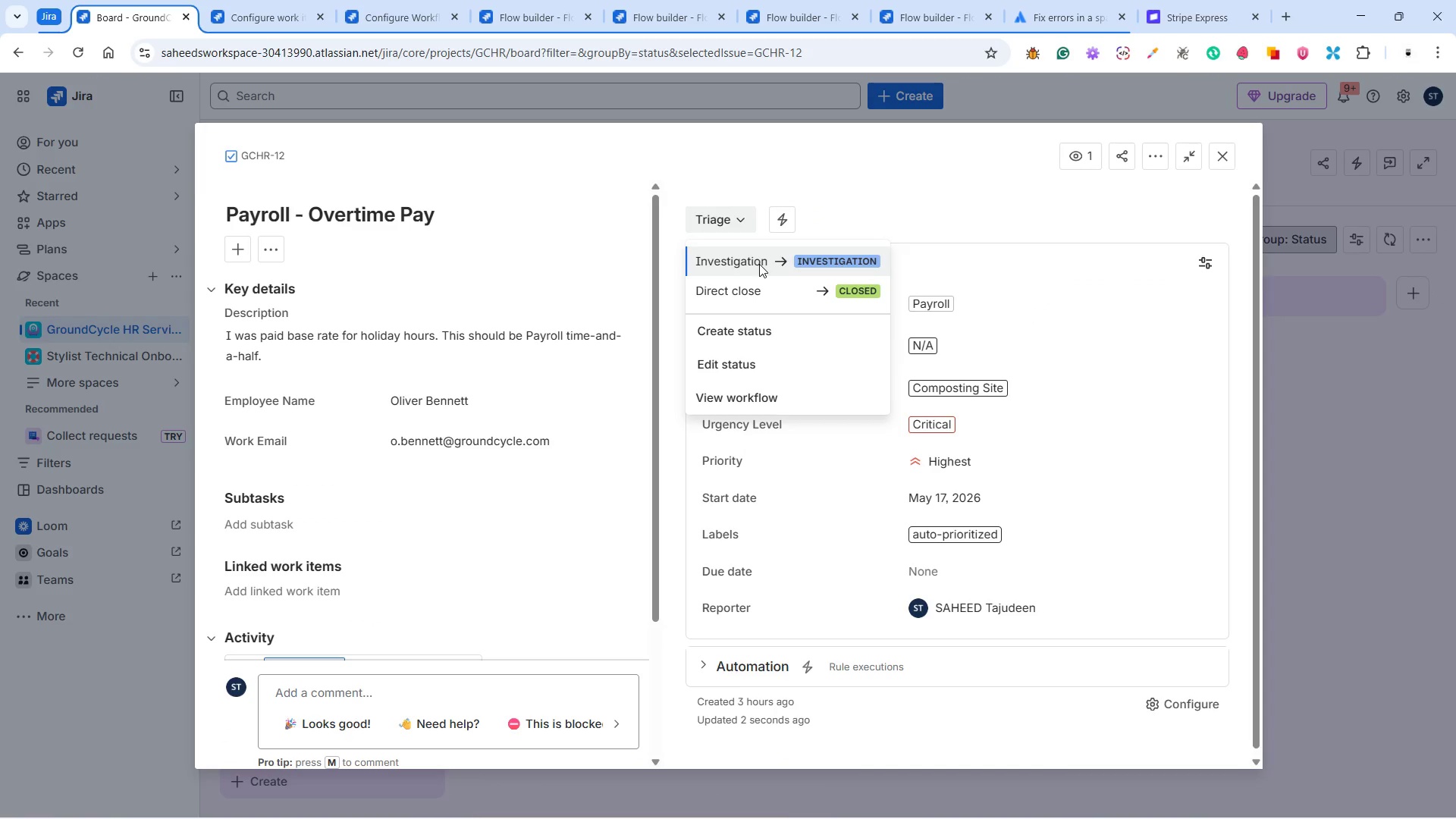 
left_click([759, 264])
 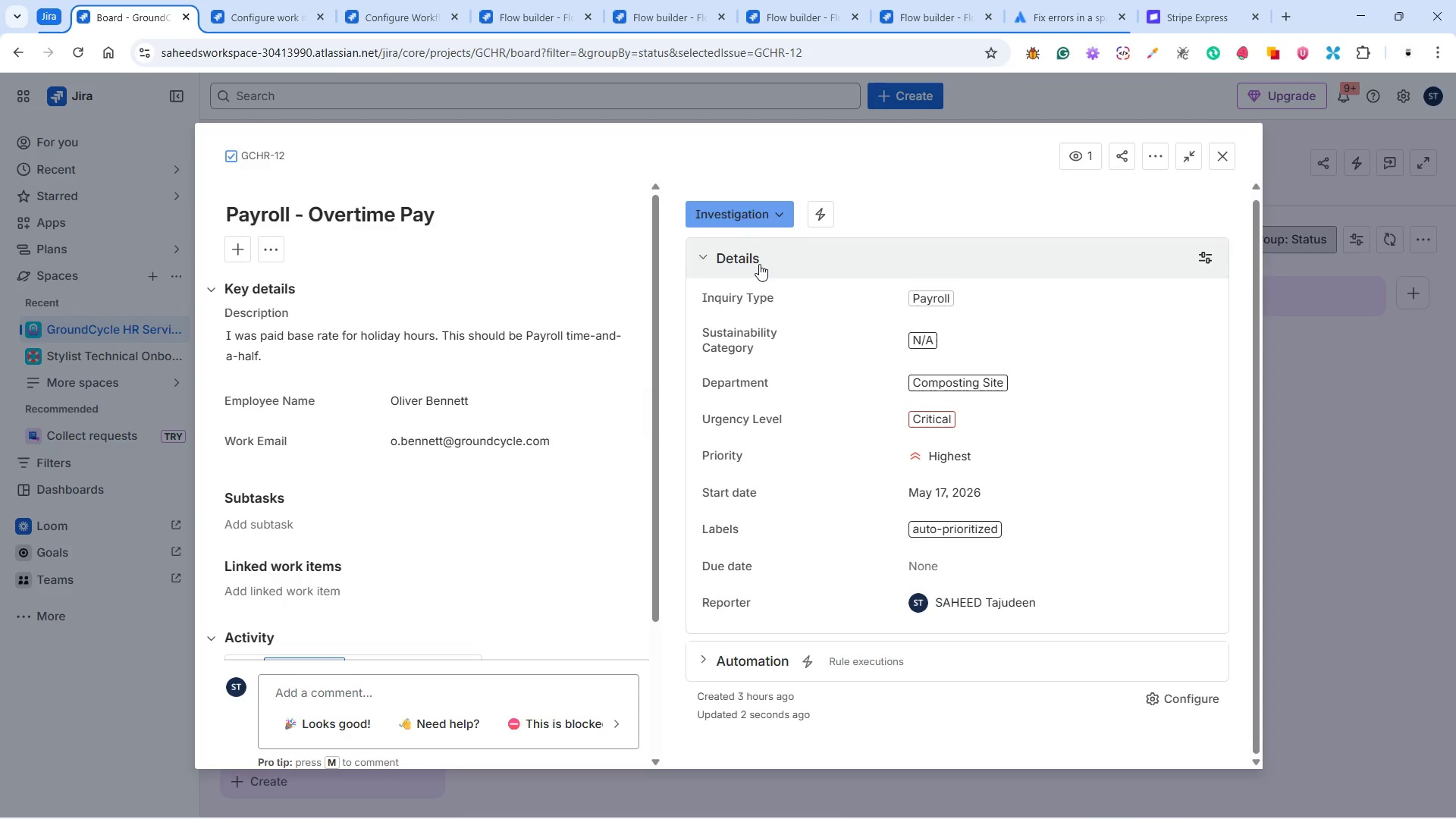 
wait(5.55)
 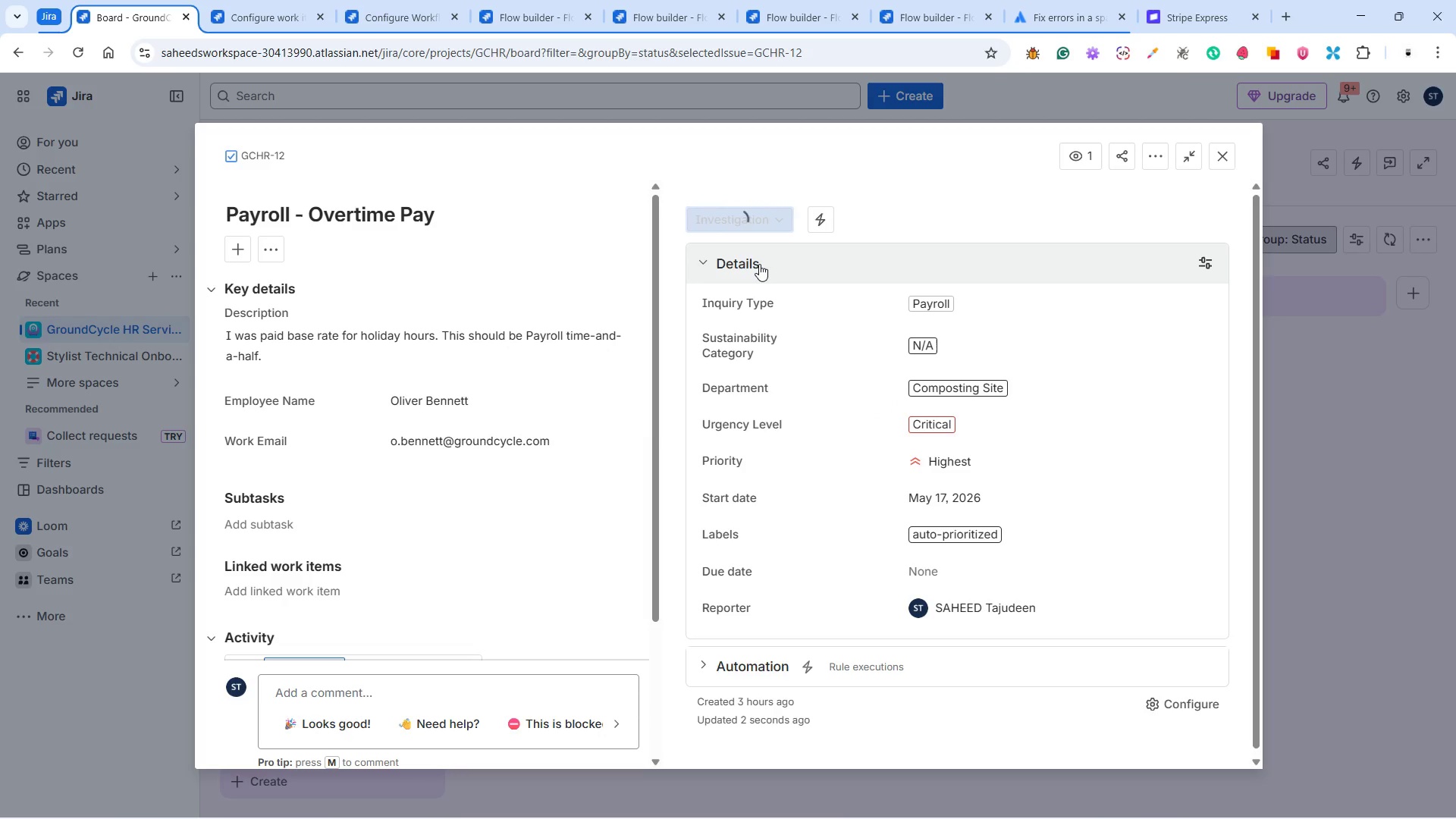 
left_click([763, 211])
 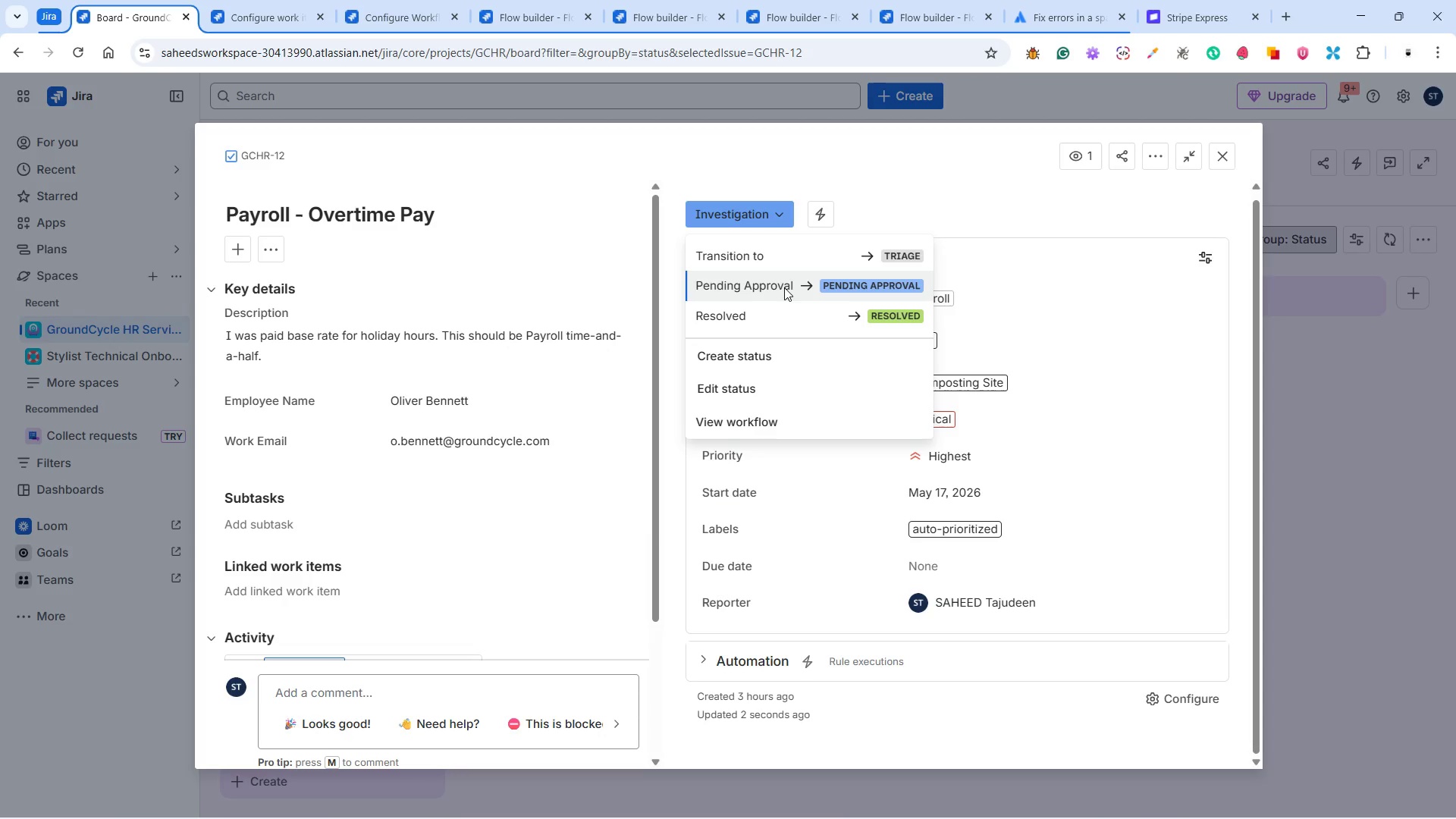 
left_click([784, 287])
 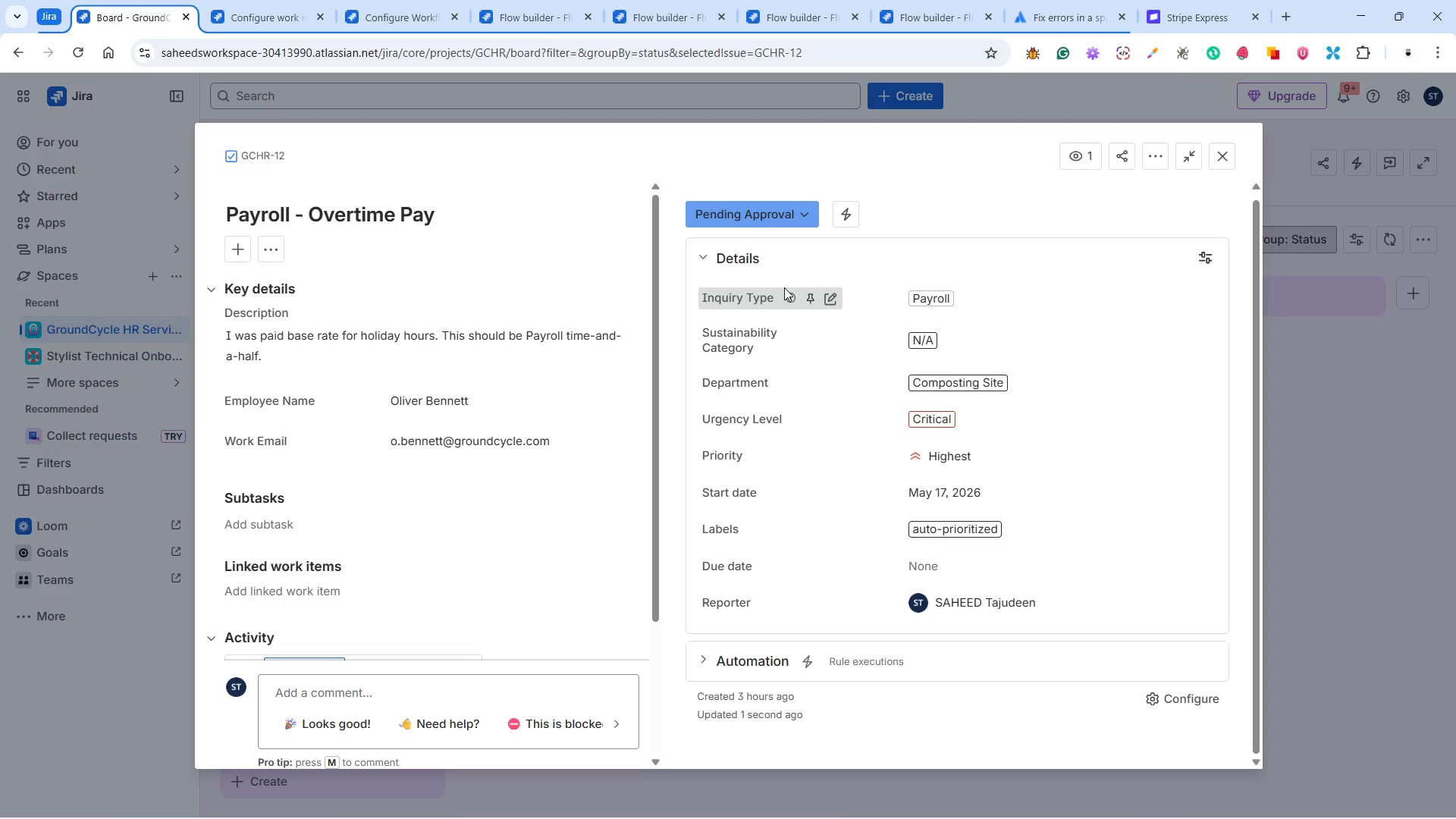 
scroll: coordinate [921, 414], scroll_direction: down, amount: 3.0
 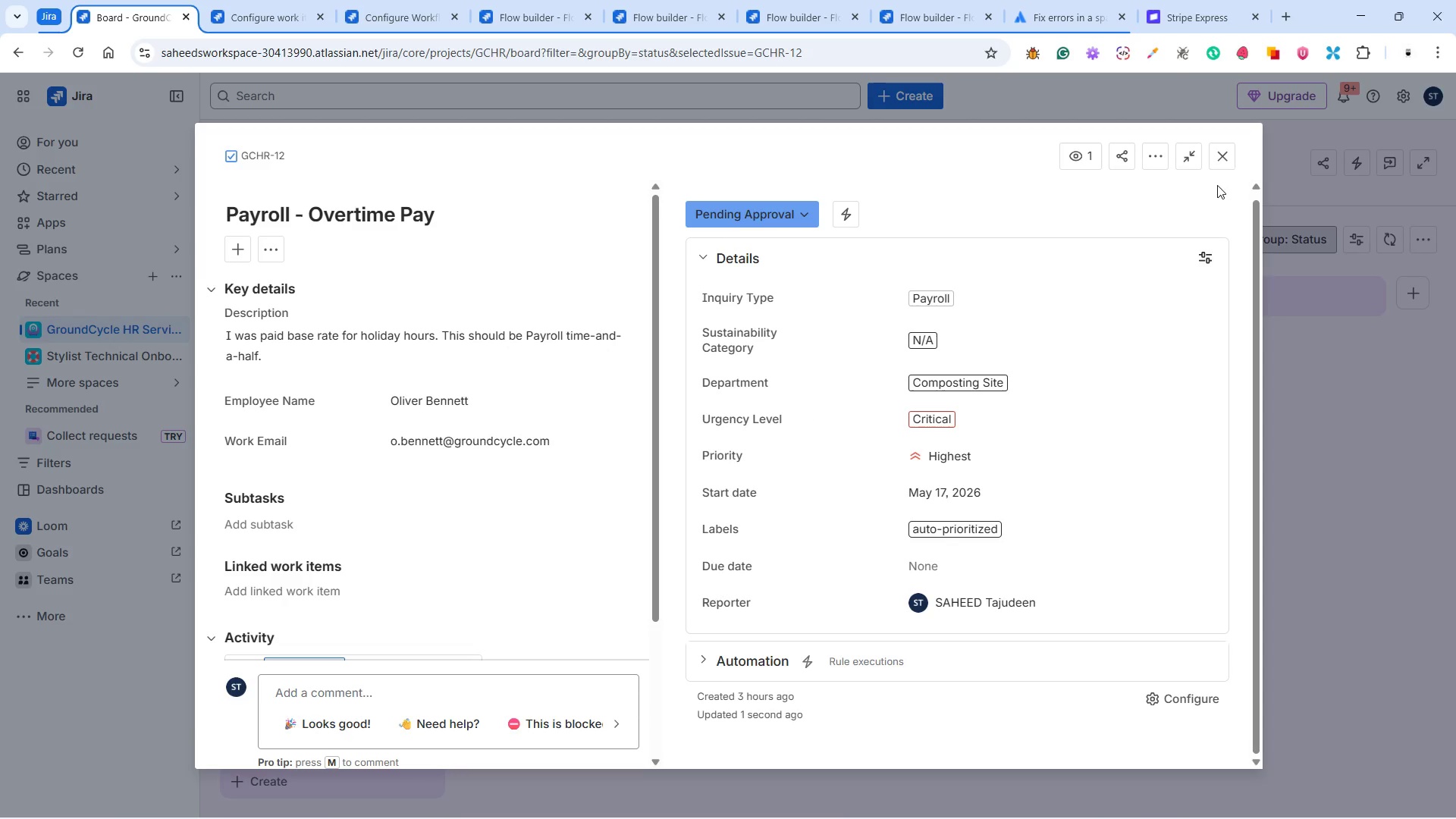 
left_click([1222, 154])
 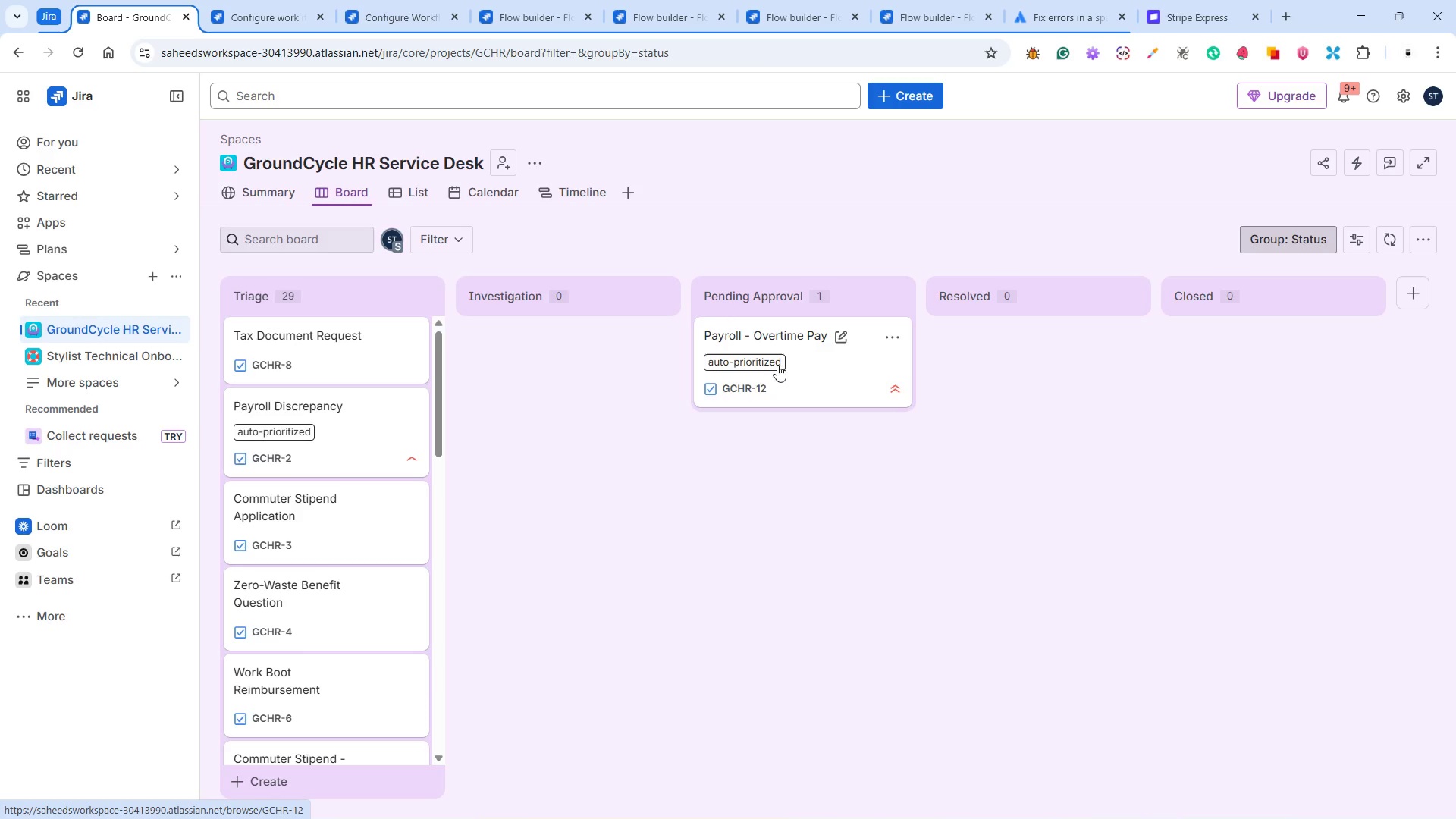 
left_click([807, 345])
 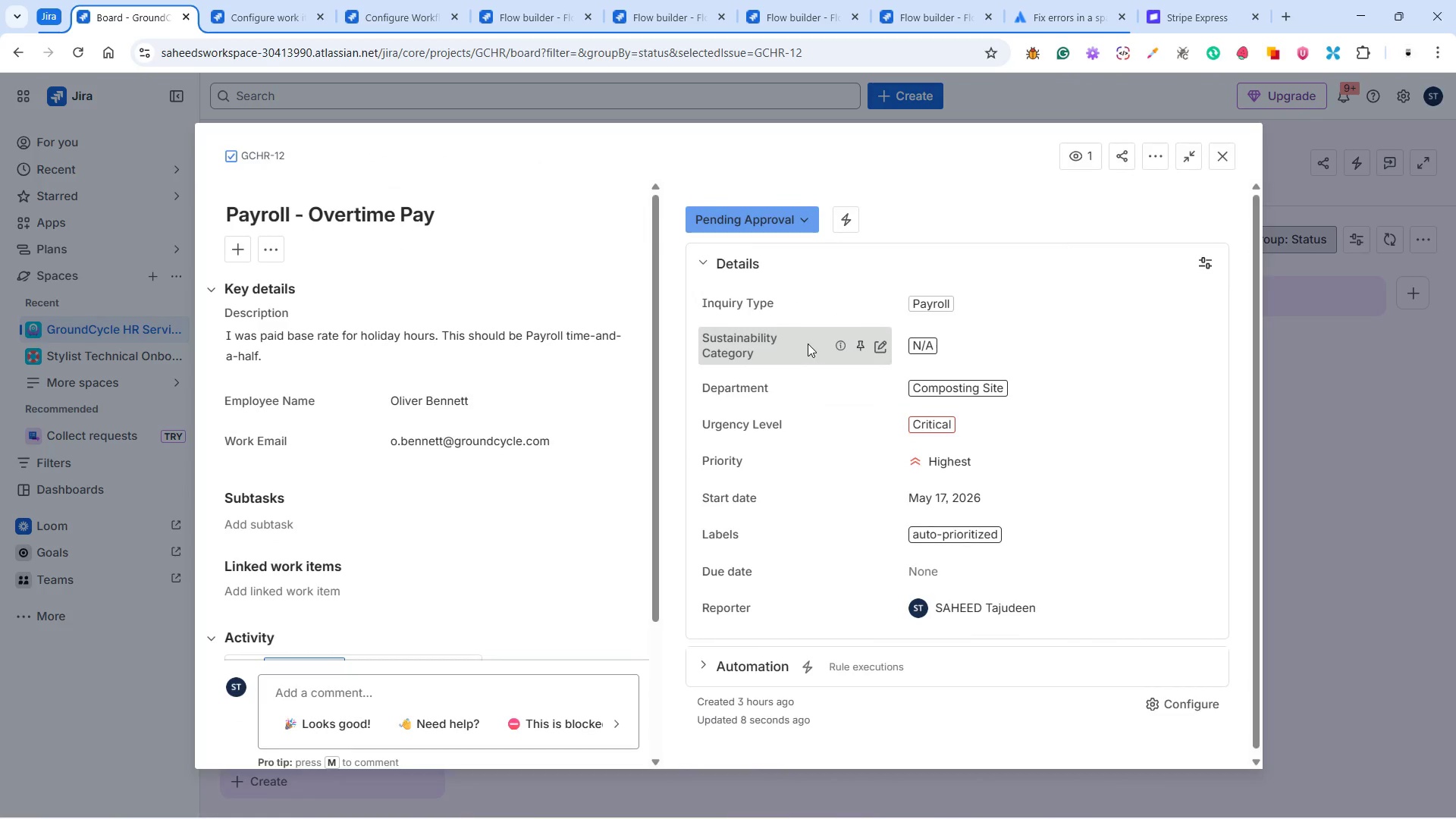 
scroll: coordinate [880, 450], scroll_direction: down, amount: 4.0
 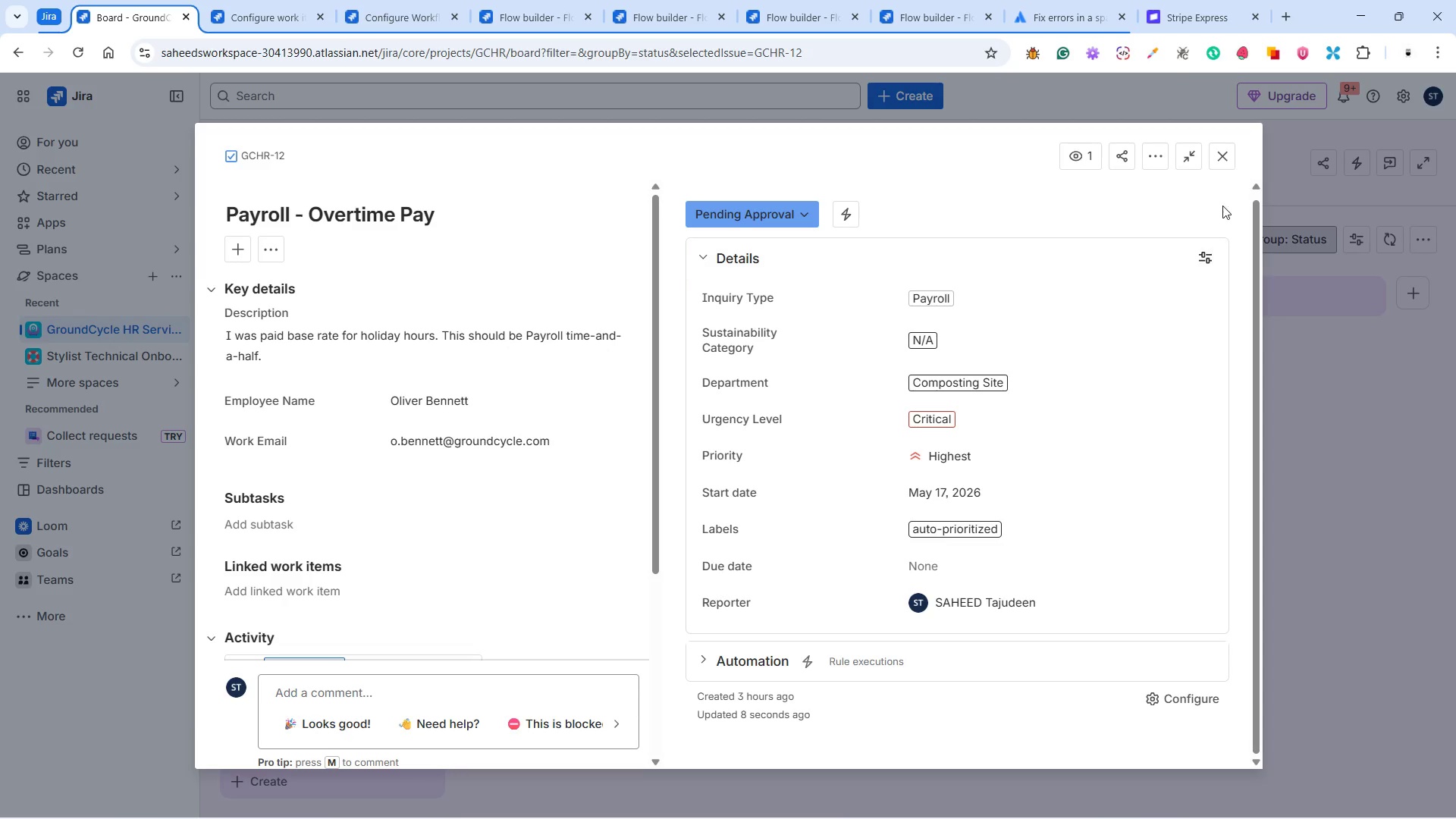 
left_click([1222, 158])
 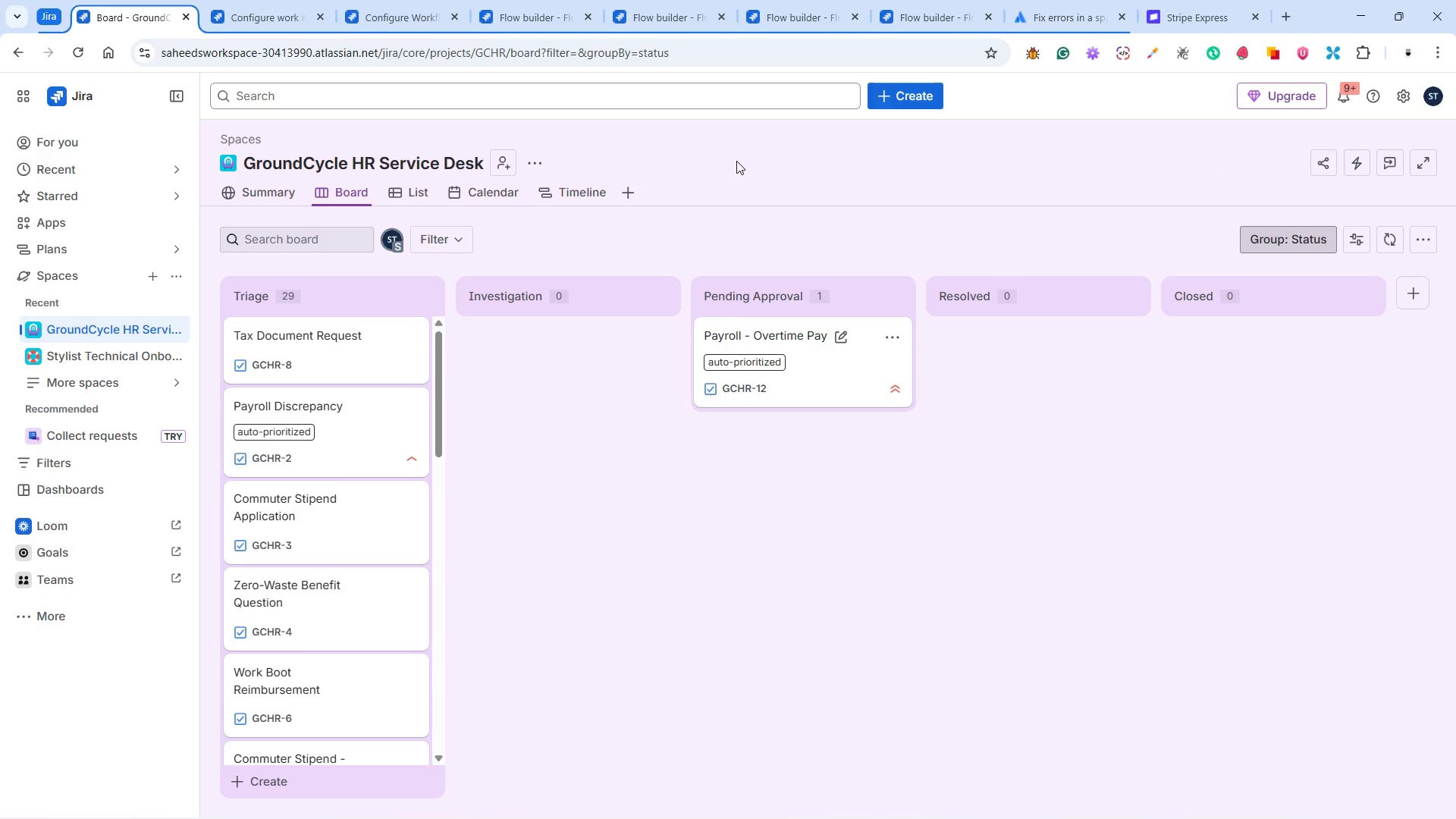 
wait(12.36)
 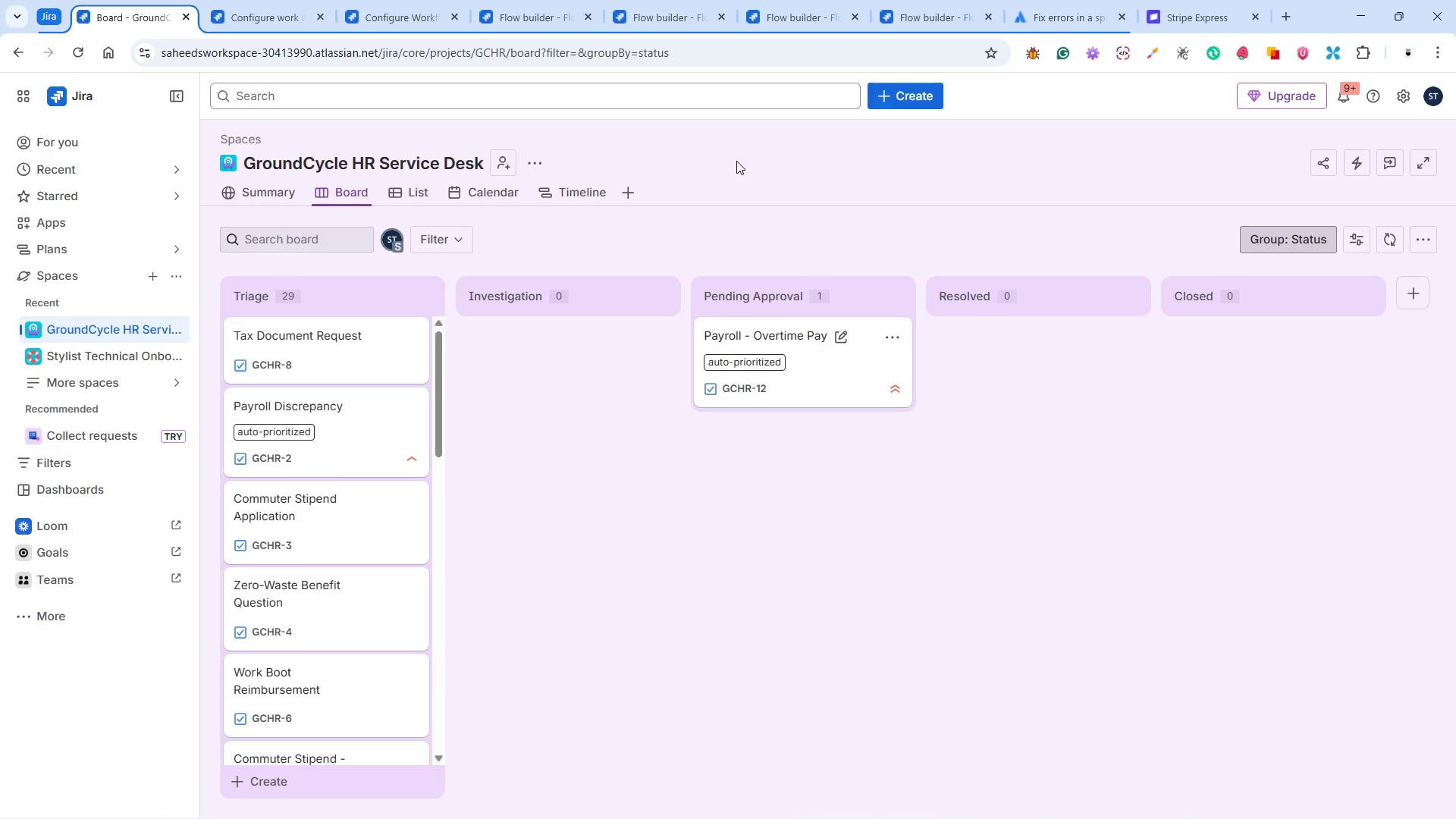 
left_click([789, 14])
 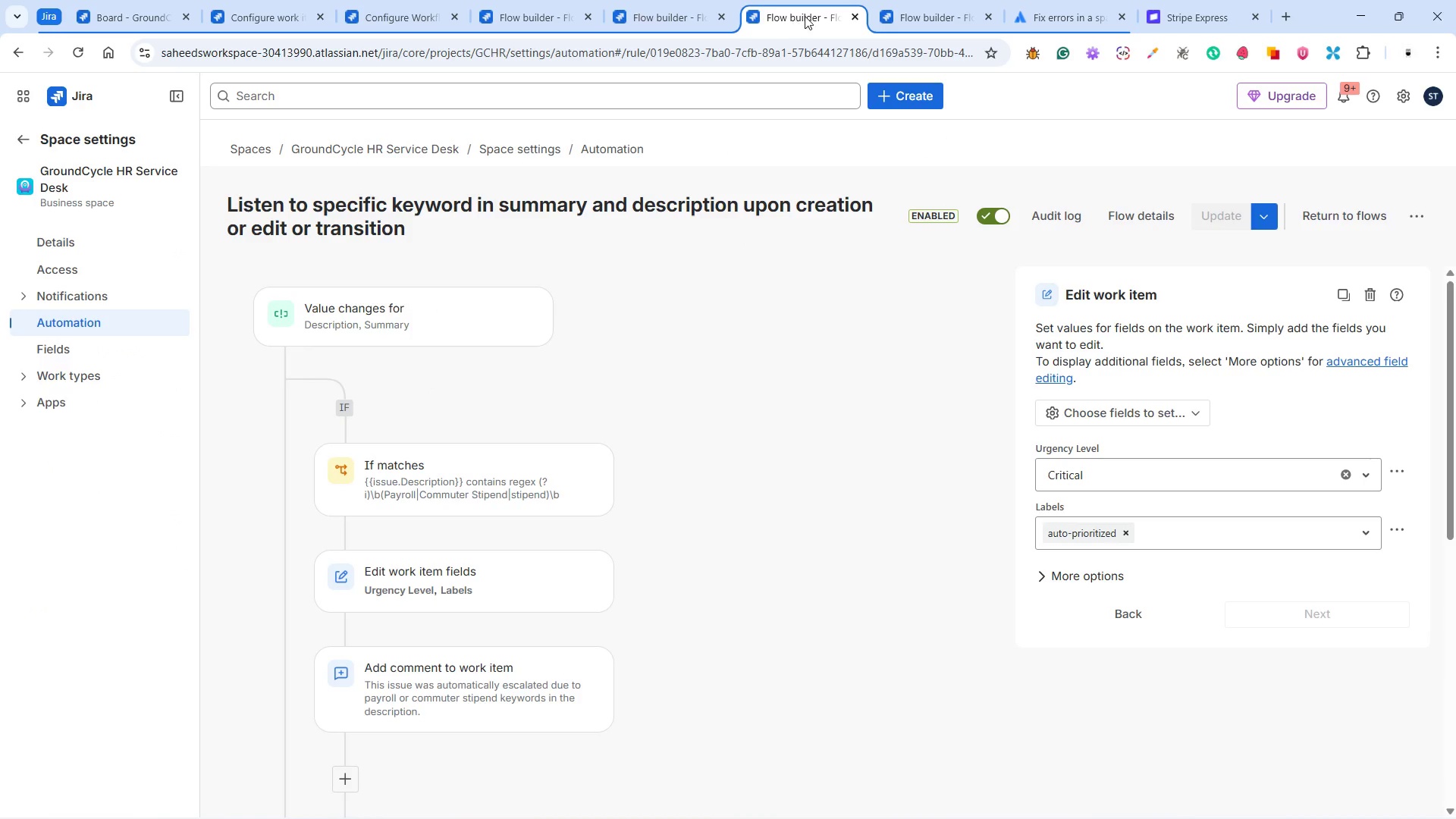 
left_click([900, 11])
 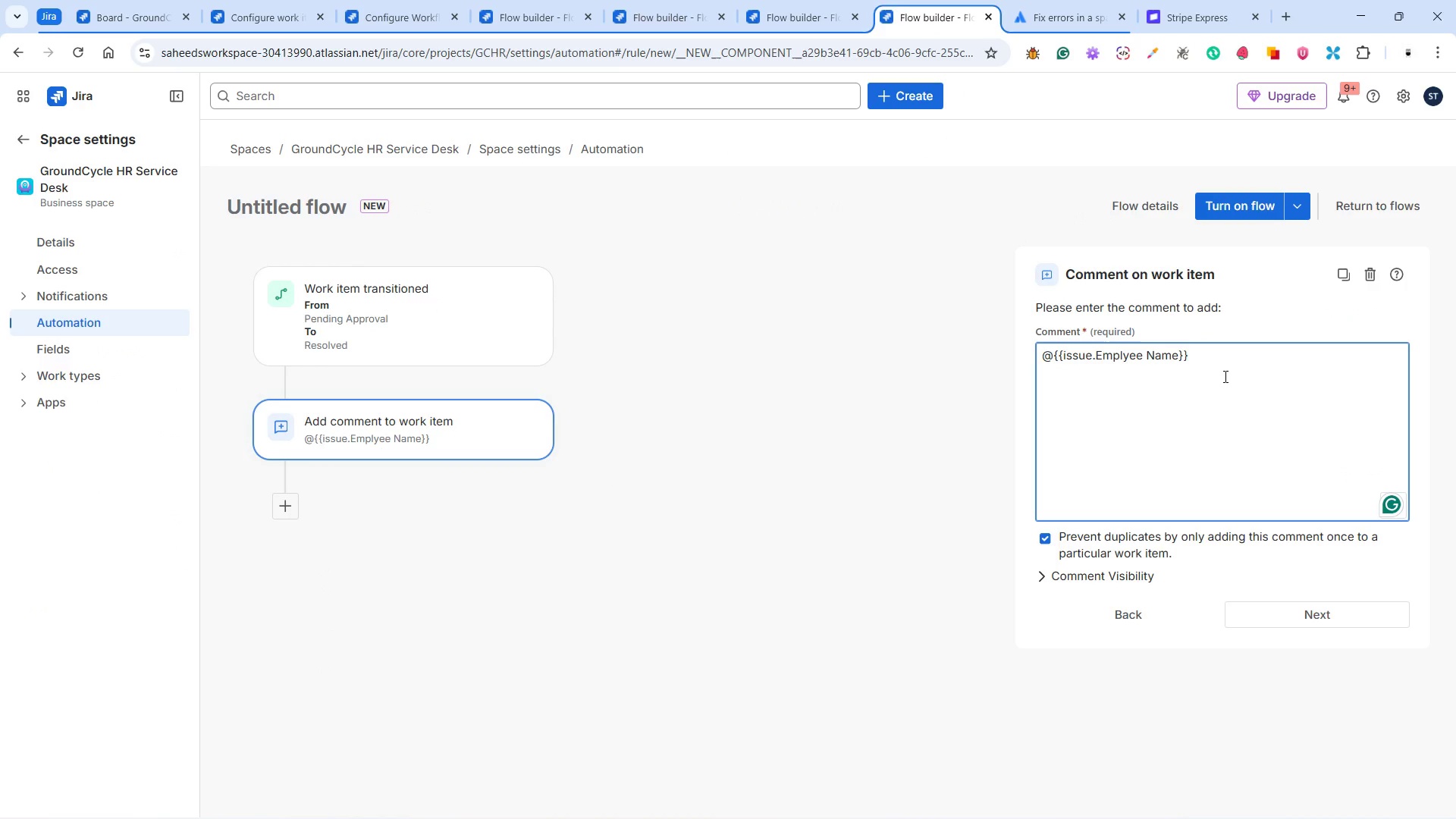 
left_click([1225, 370])
 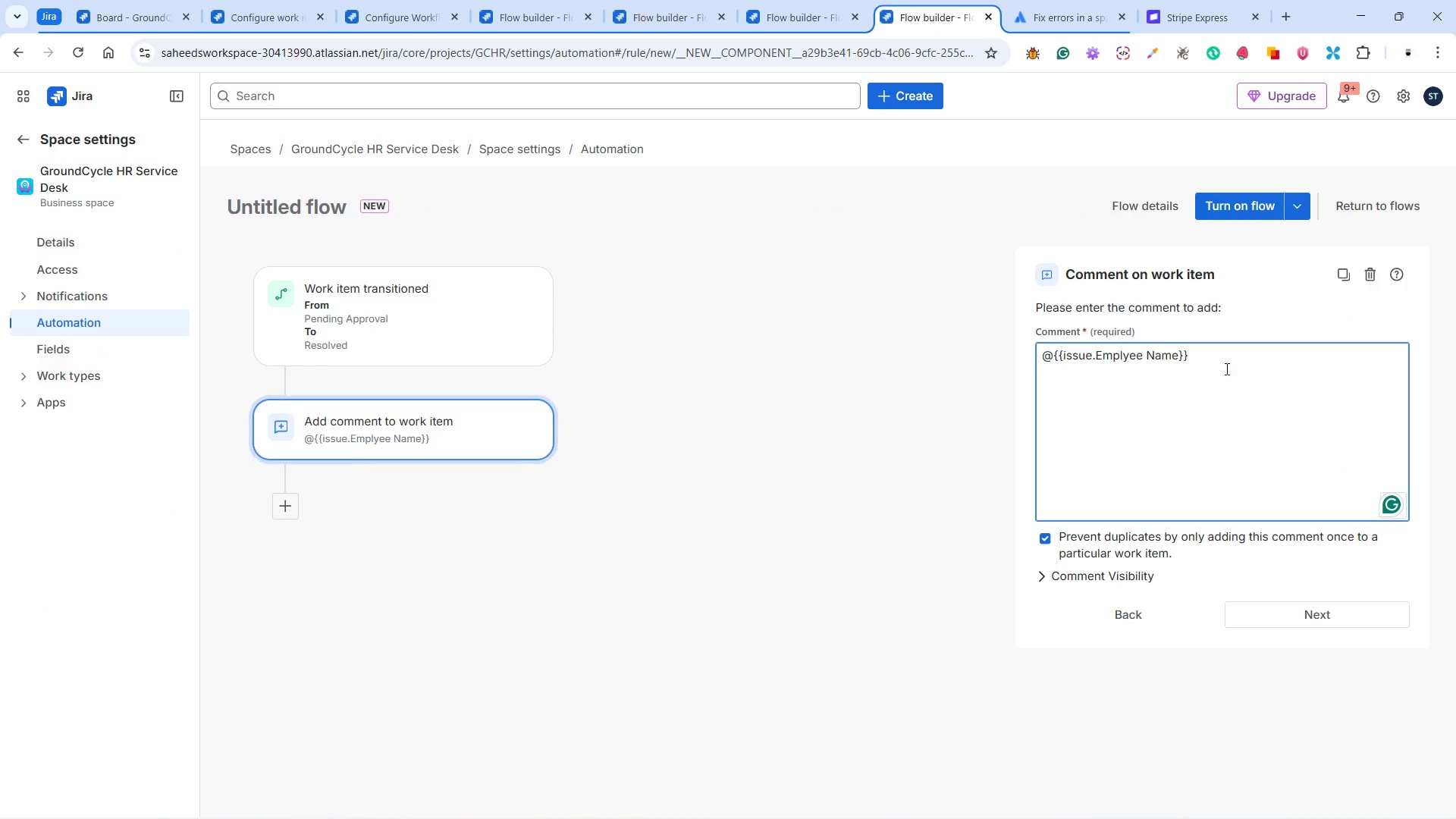 
type( This issue has been resolved)
 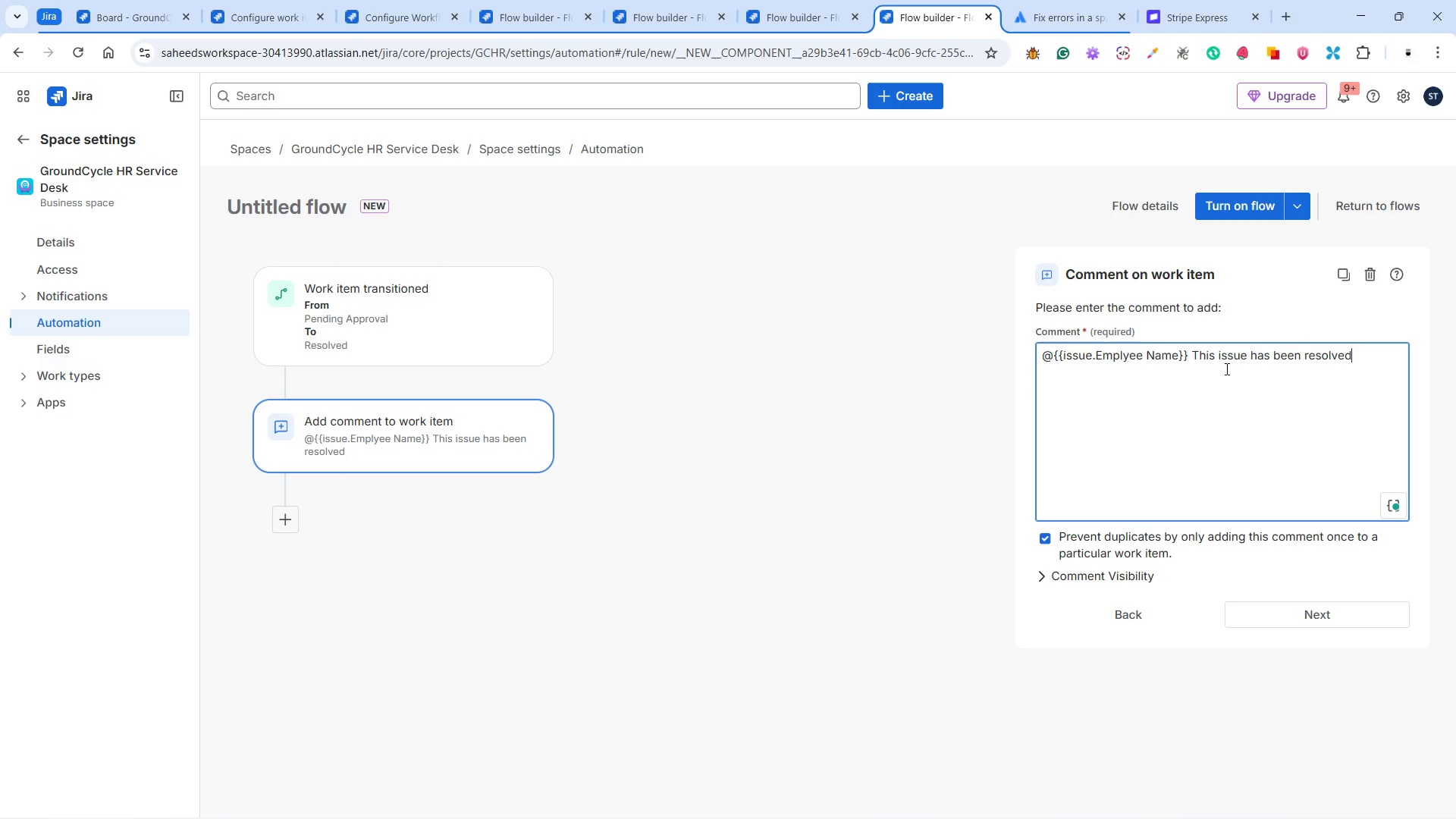 
left_click([1236, 209])
 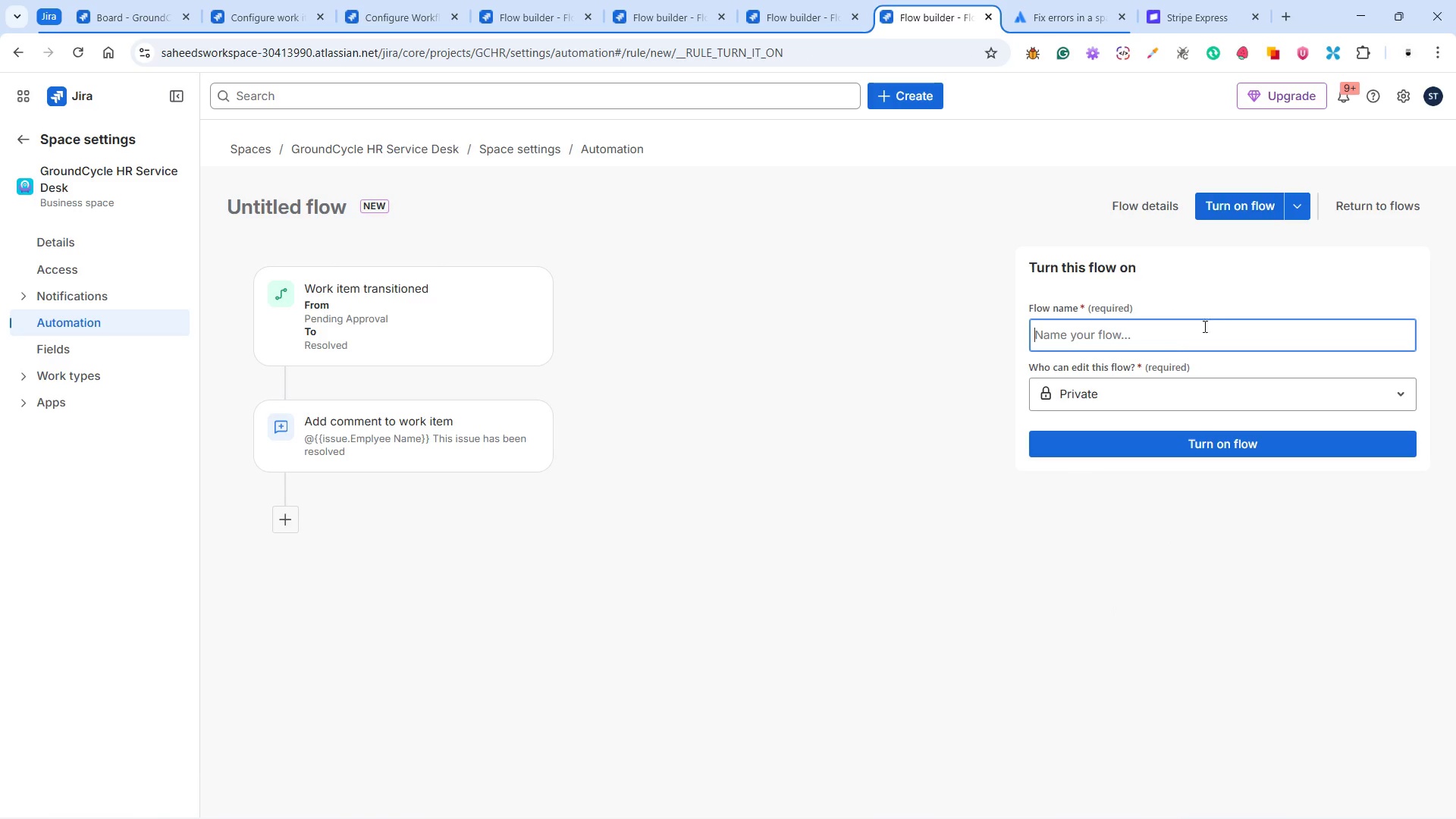 
left_click([1147, 341])
 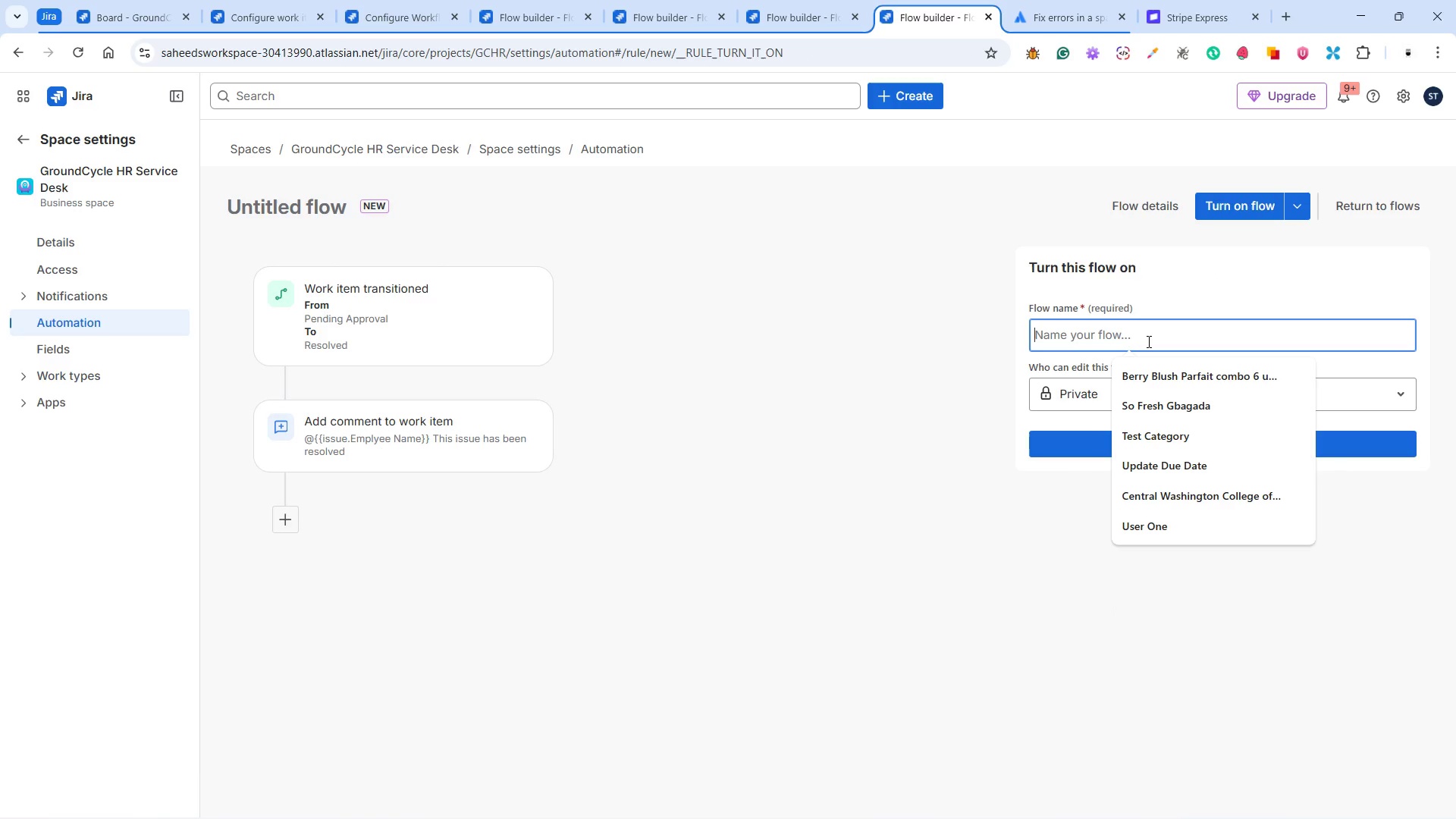 
type(Notify eployee )
 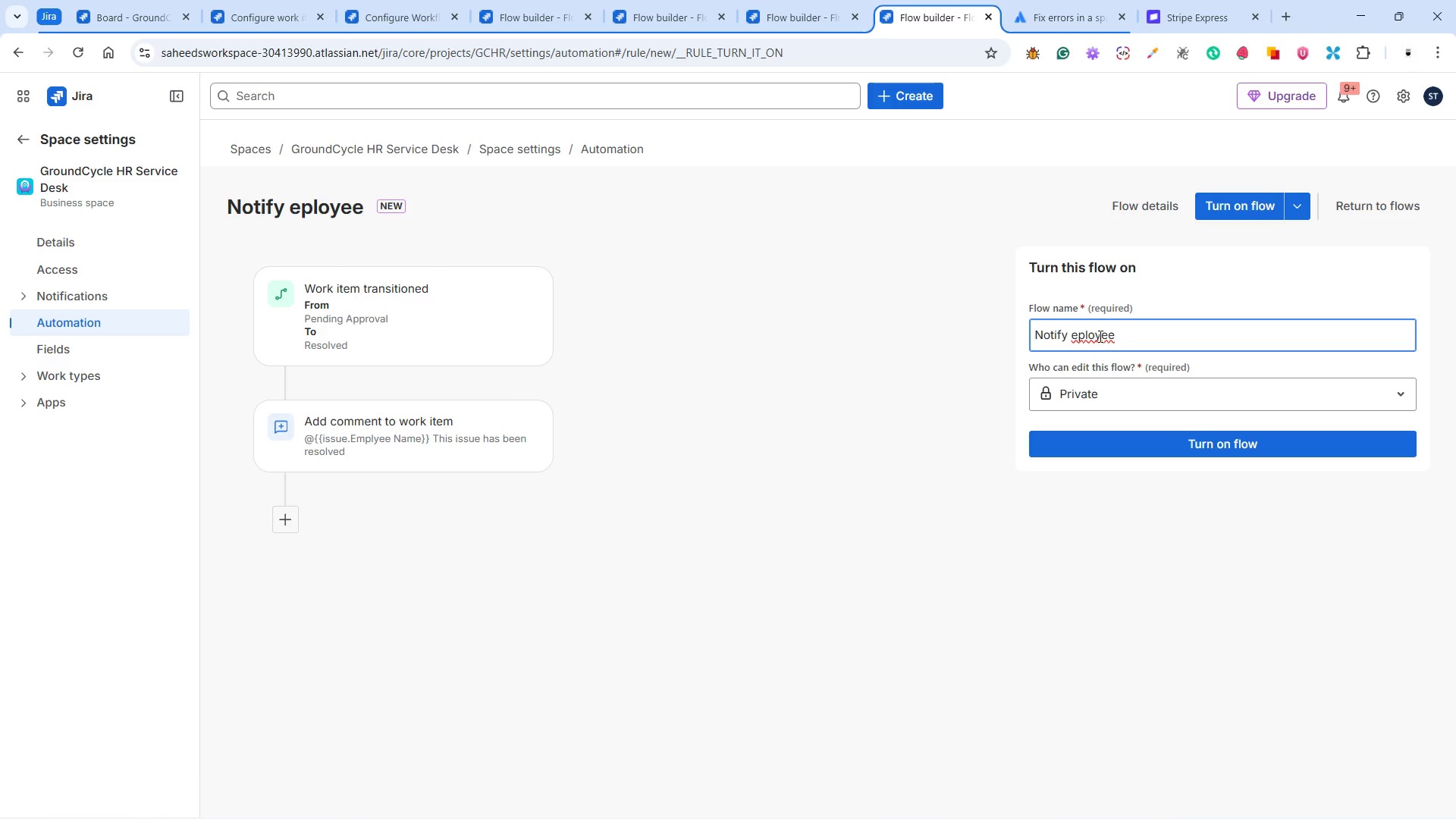 
left_click([1076, 337])
 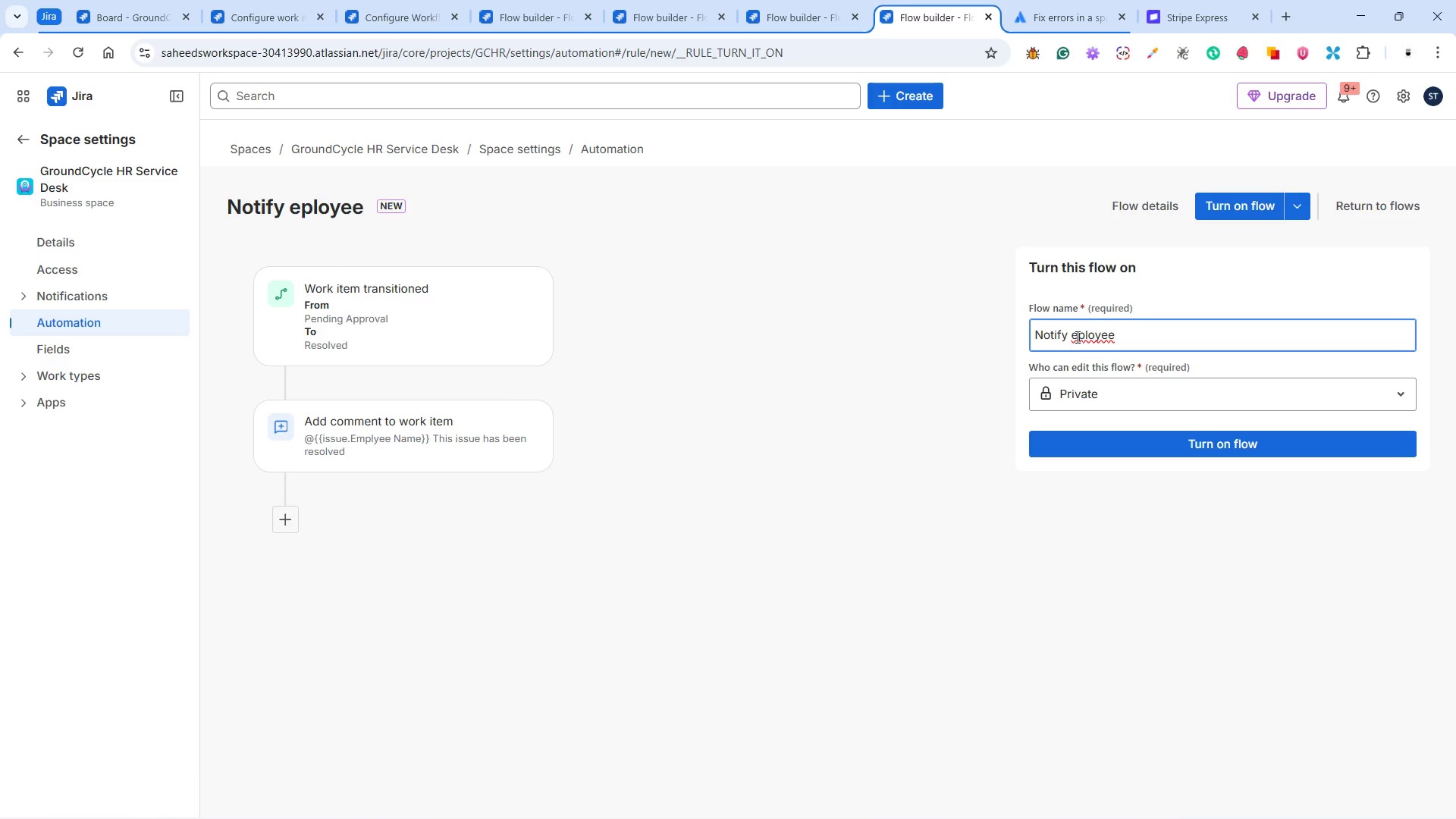 
key(M)
 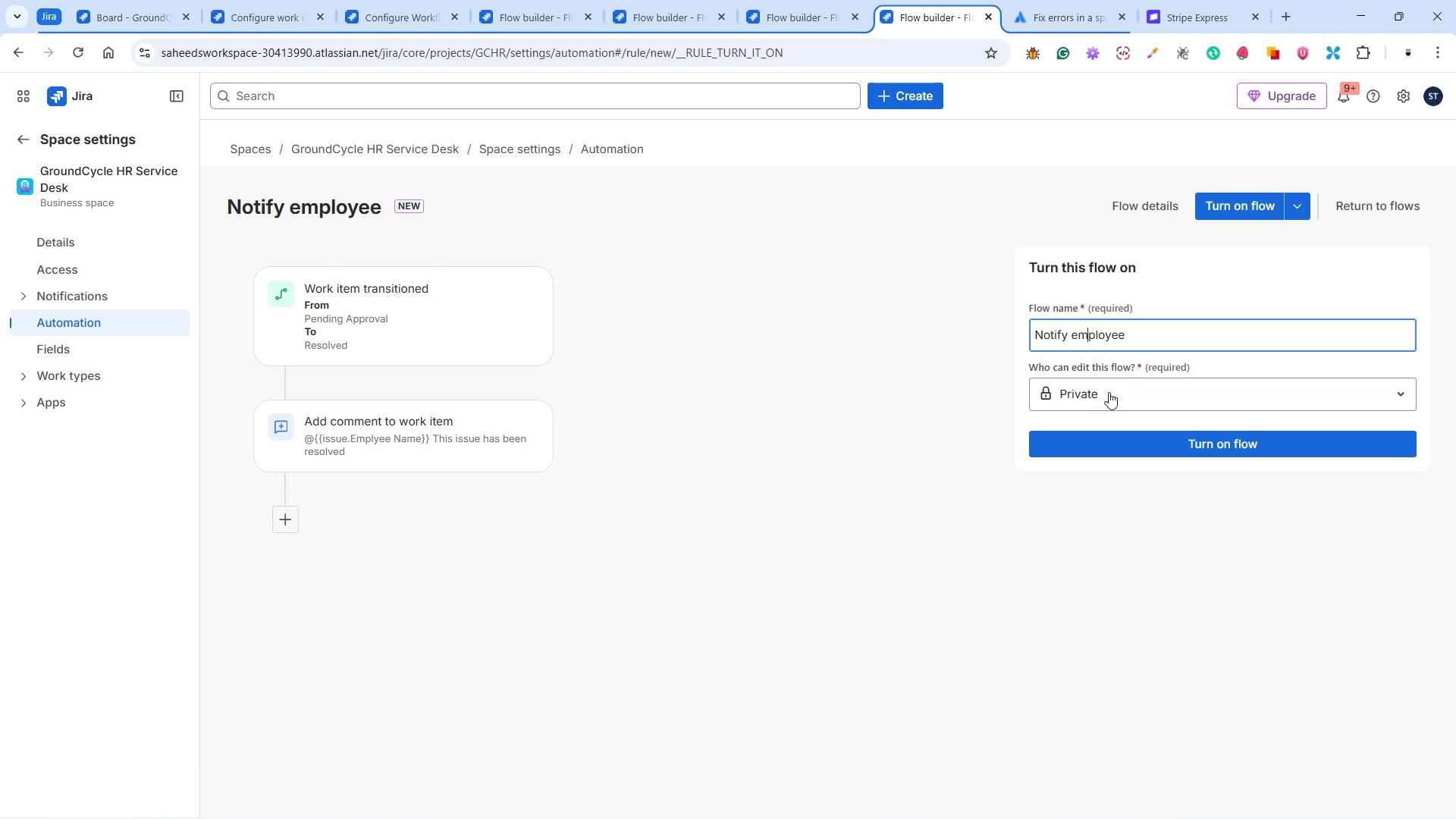 
left_click([1098, 392])
 